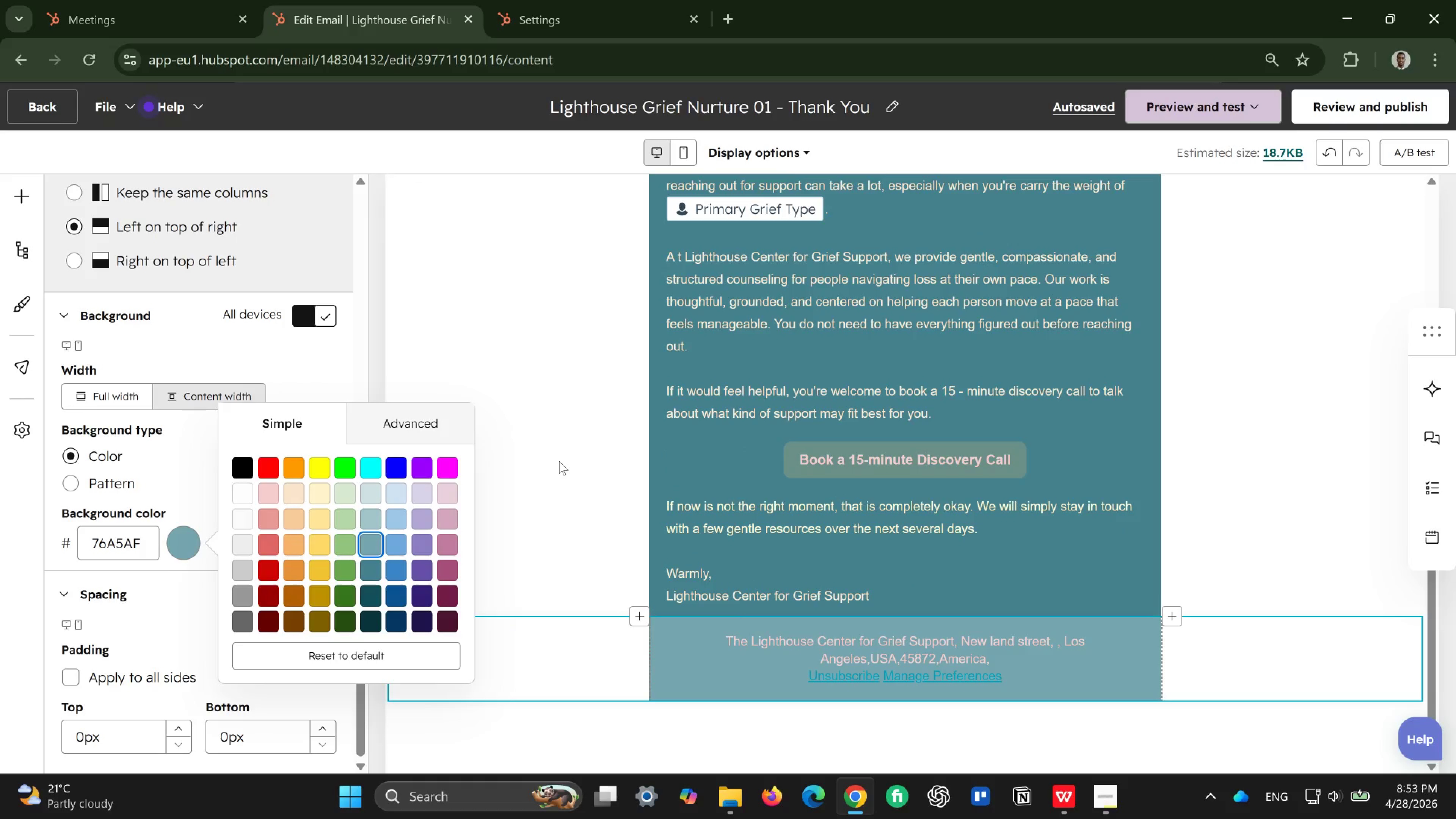 
wait(14.01)
 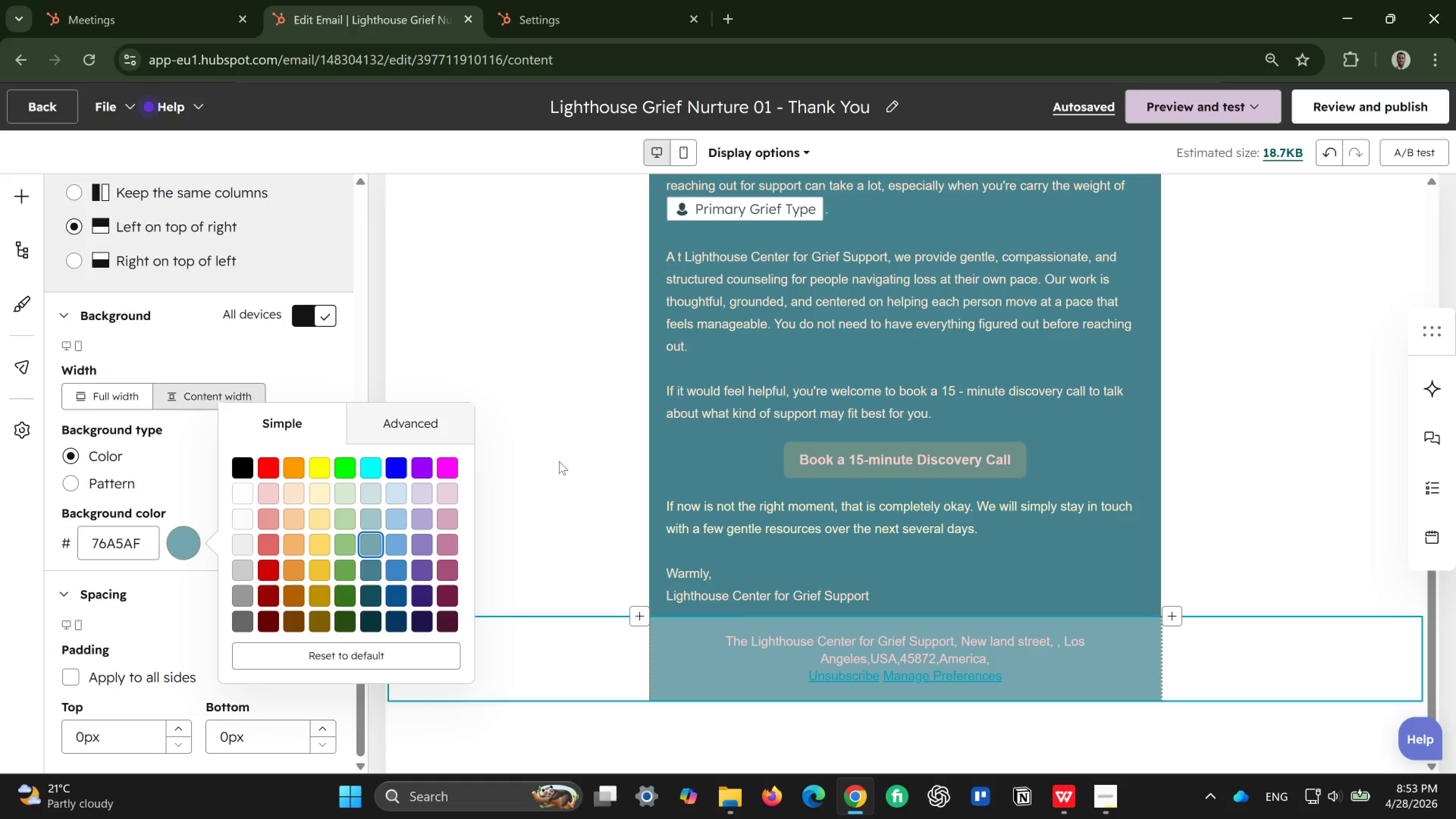 
left_click([428, 566])
 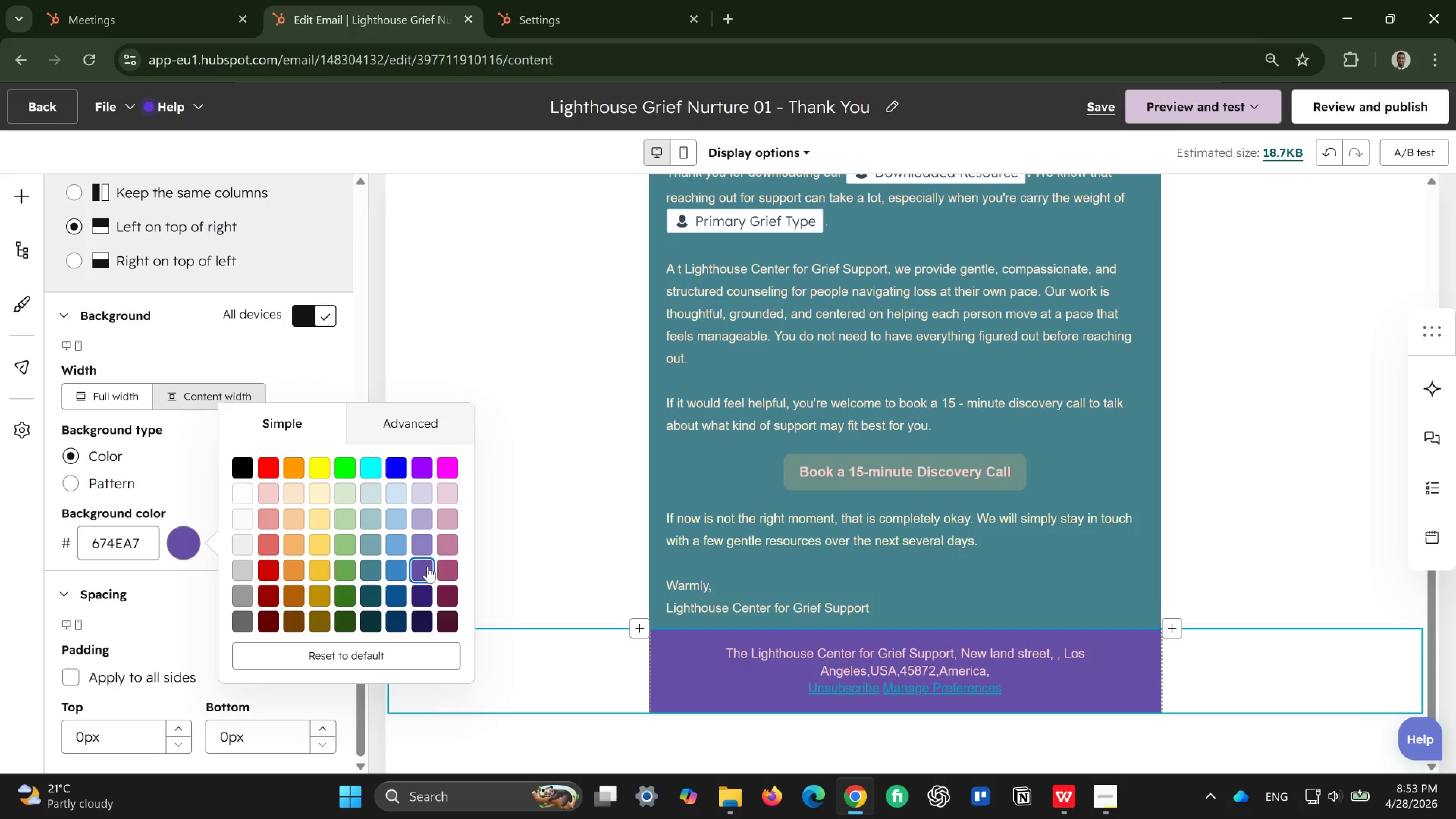 
left_click([417, 598])
 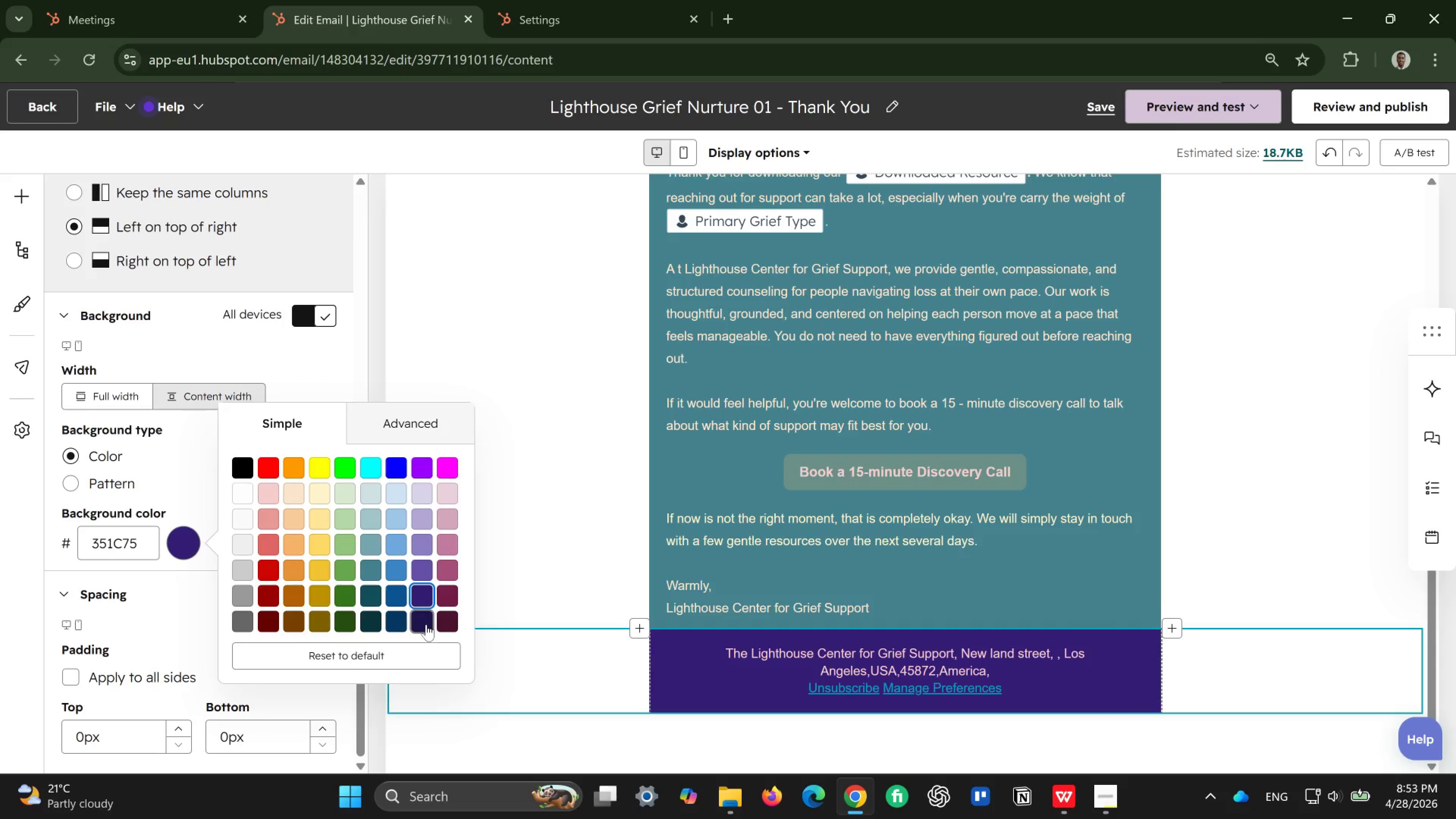 
left_click([420, 630])
 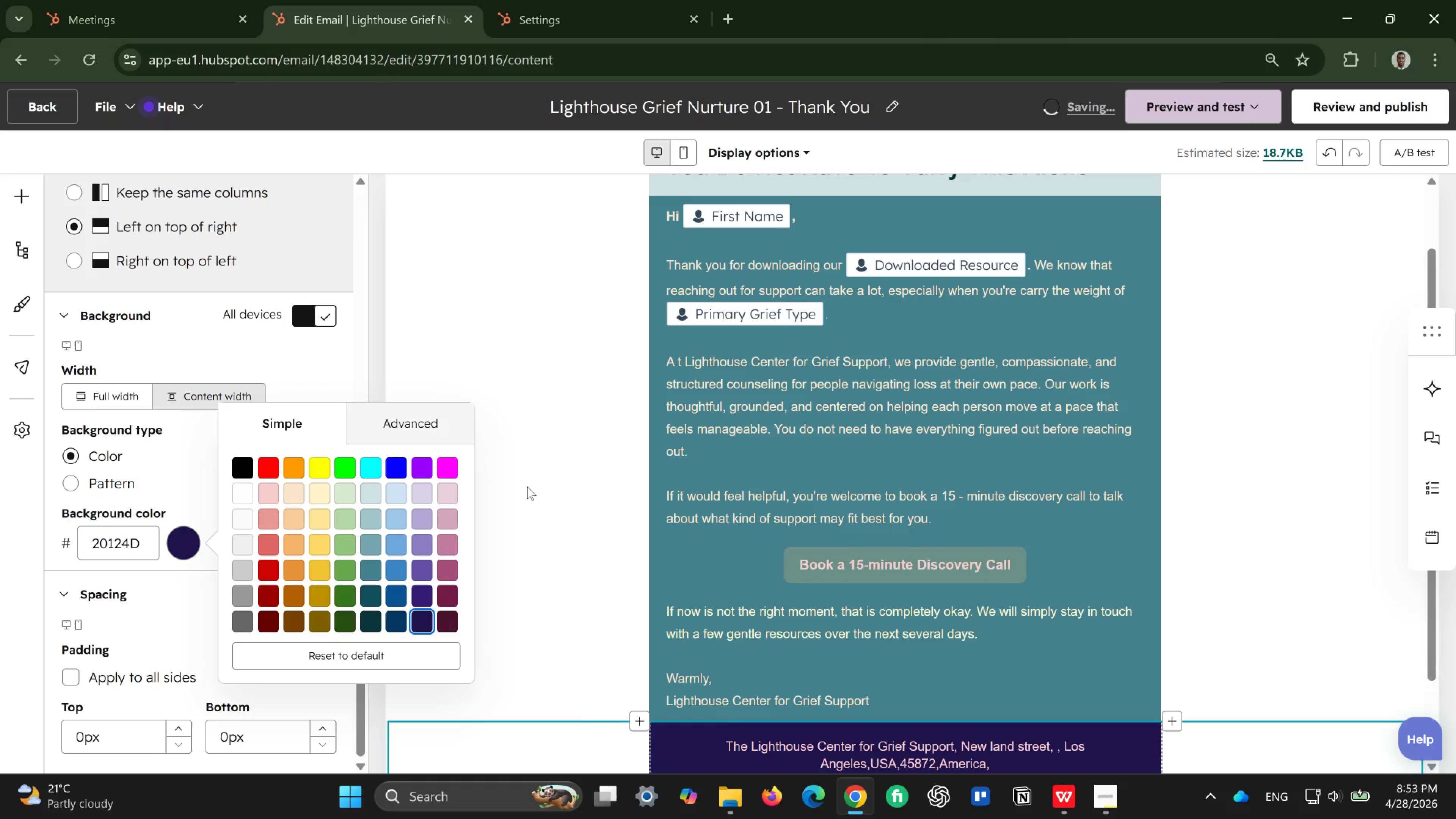 
wait(8.49)
 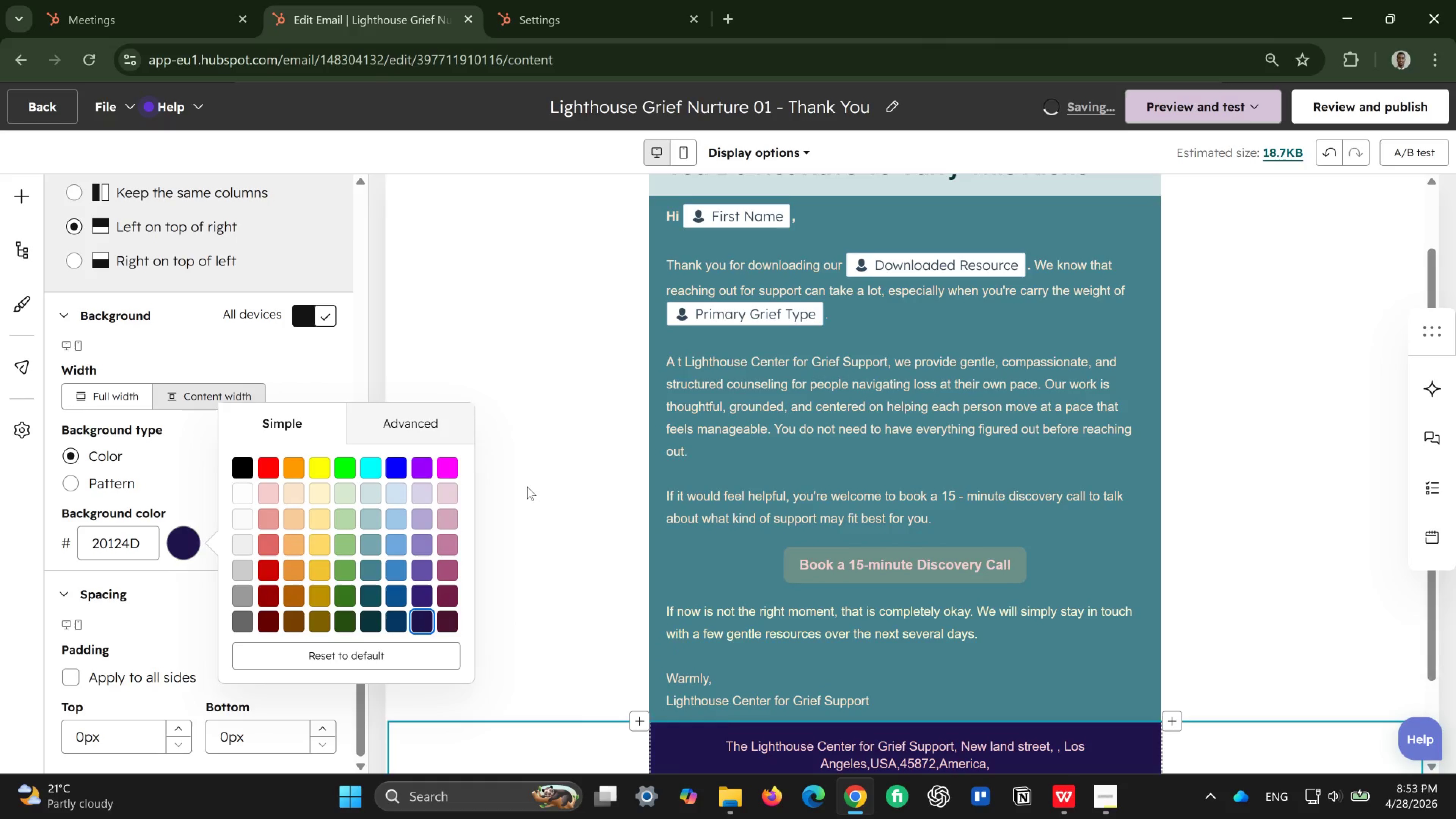 
left_click([142, 540])
 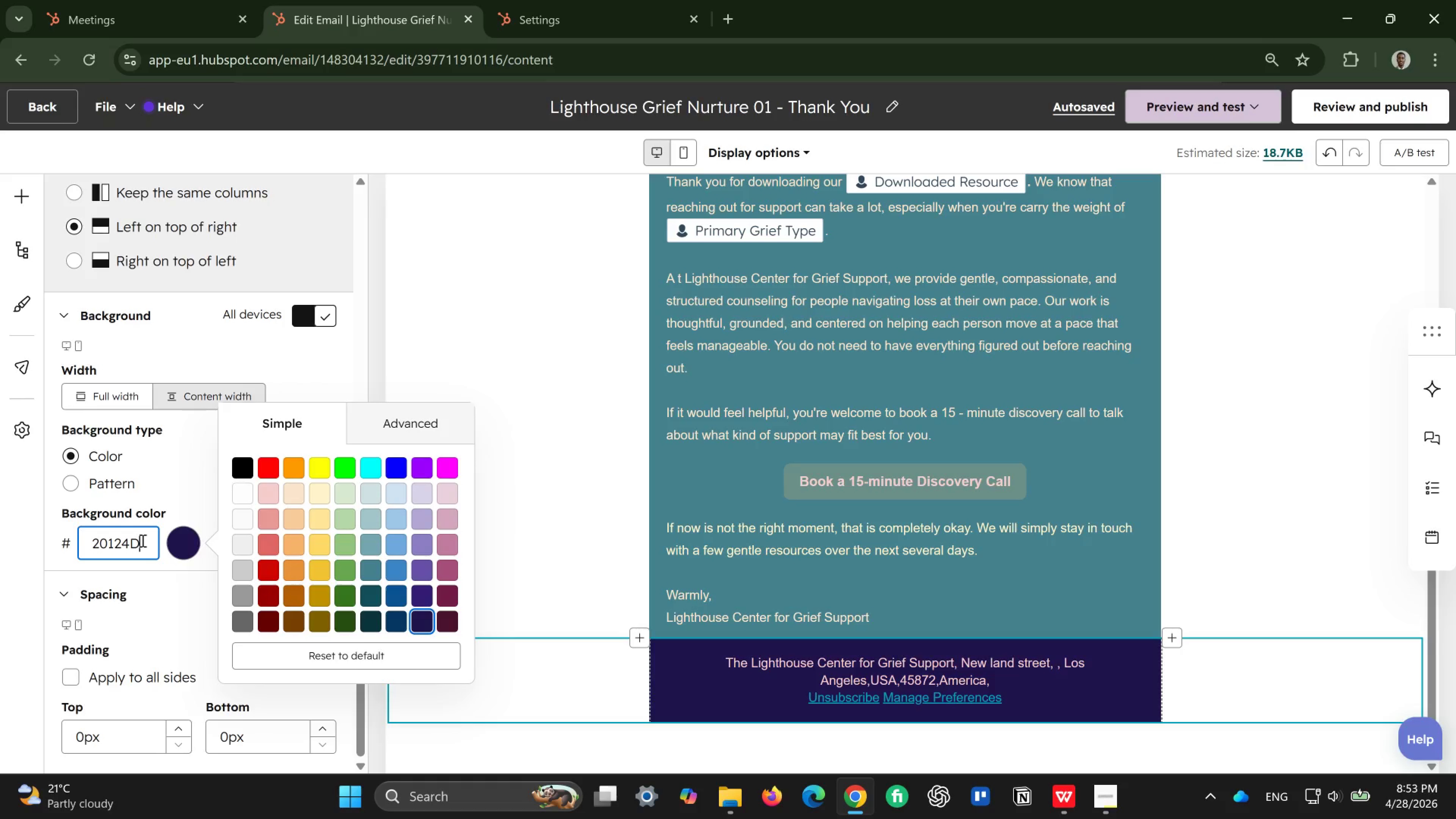 
key(Backspace)
key(Backspace)
type(55)
key(Backspace)
key(Backspace)
type(333)
key(Backspace)
key(Backspace)
type(a3)
key(Backspace)
key(Backspace)
type(b2)
key(Backspace)
key(Backspace)
type(4re)
 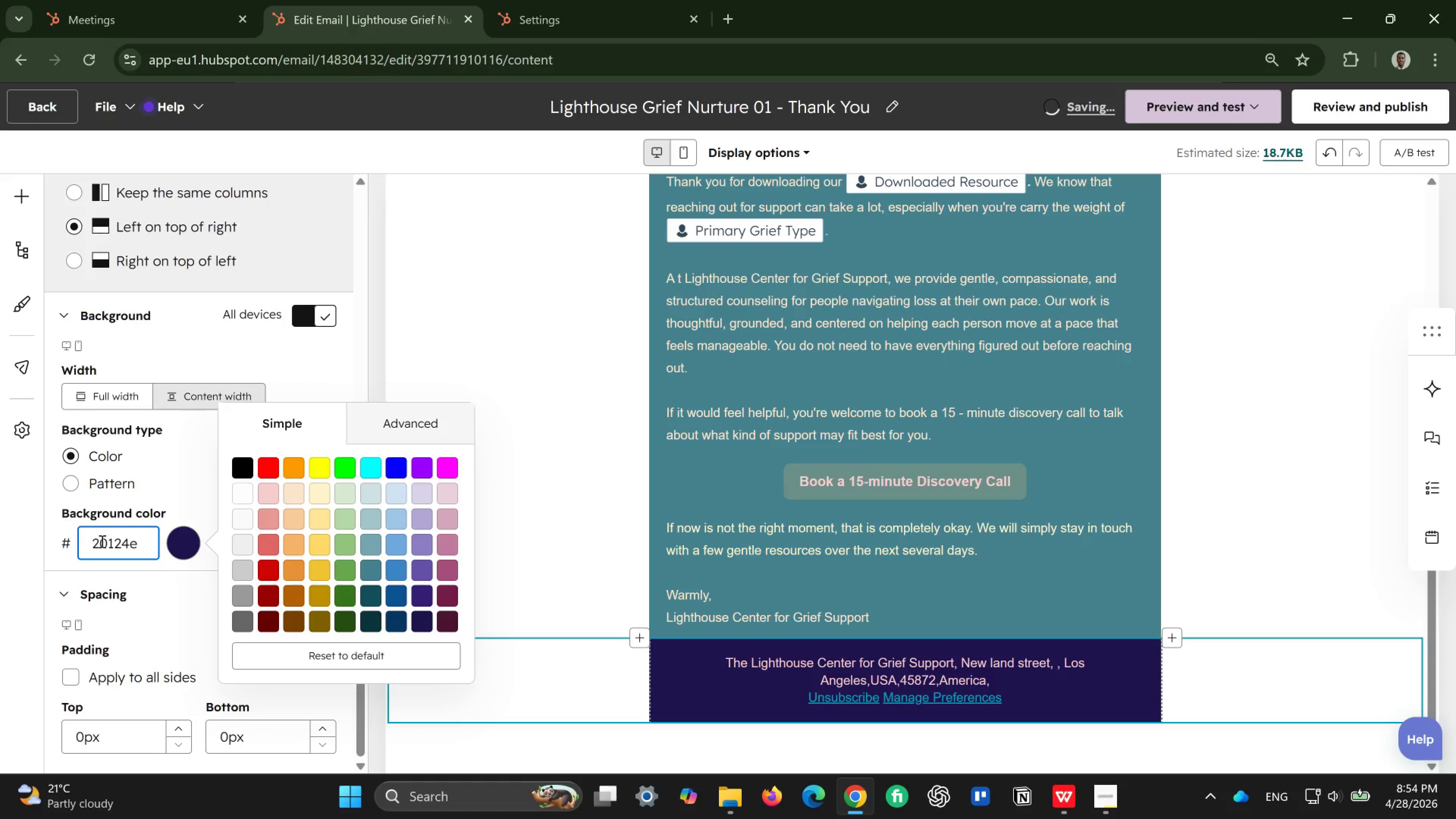 
double_click([101, 541])
 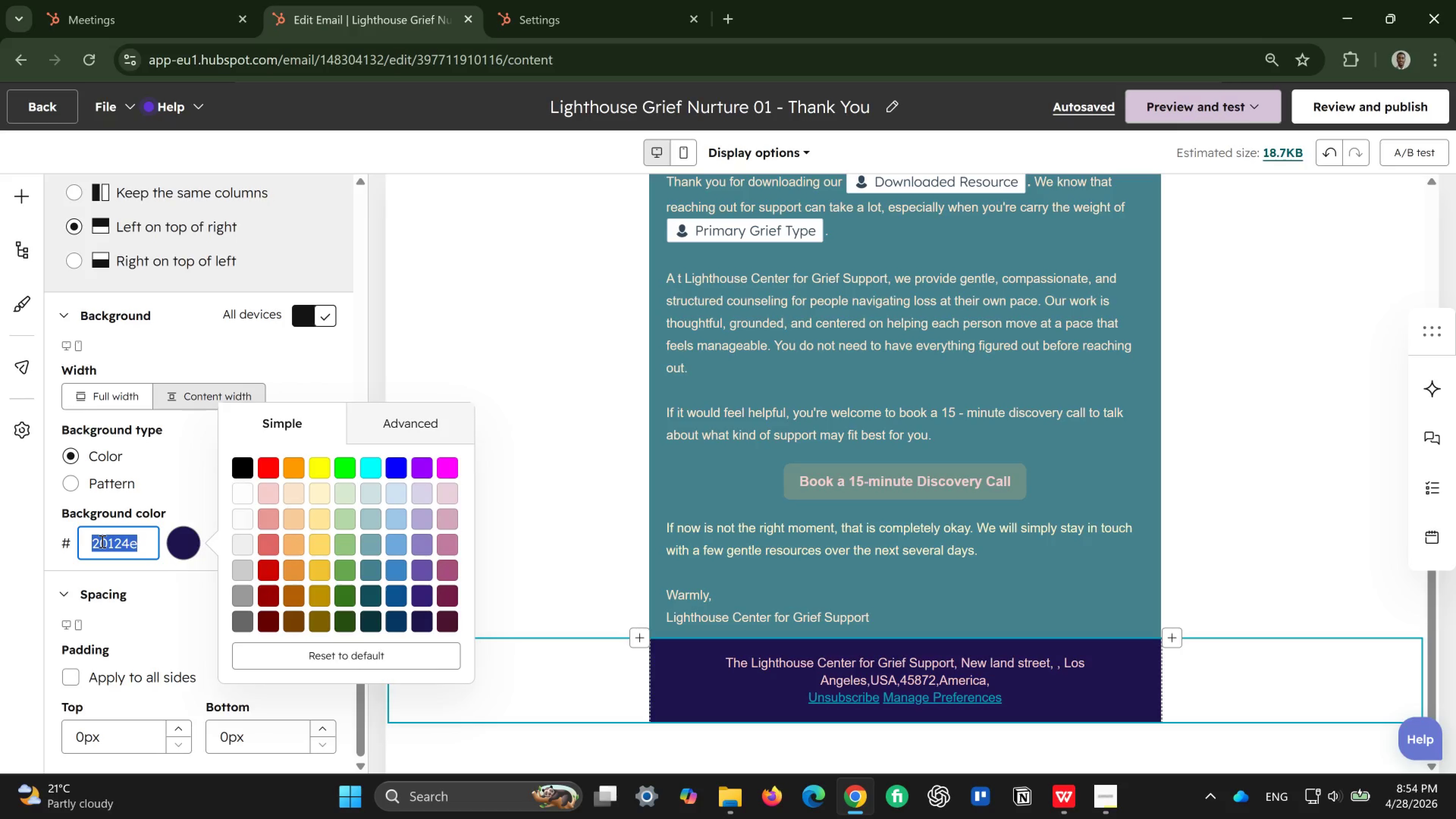 
left_click([101, 541])
 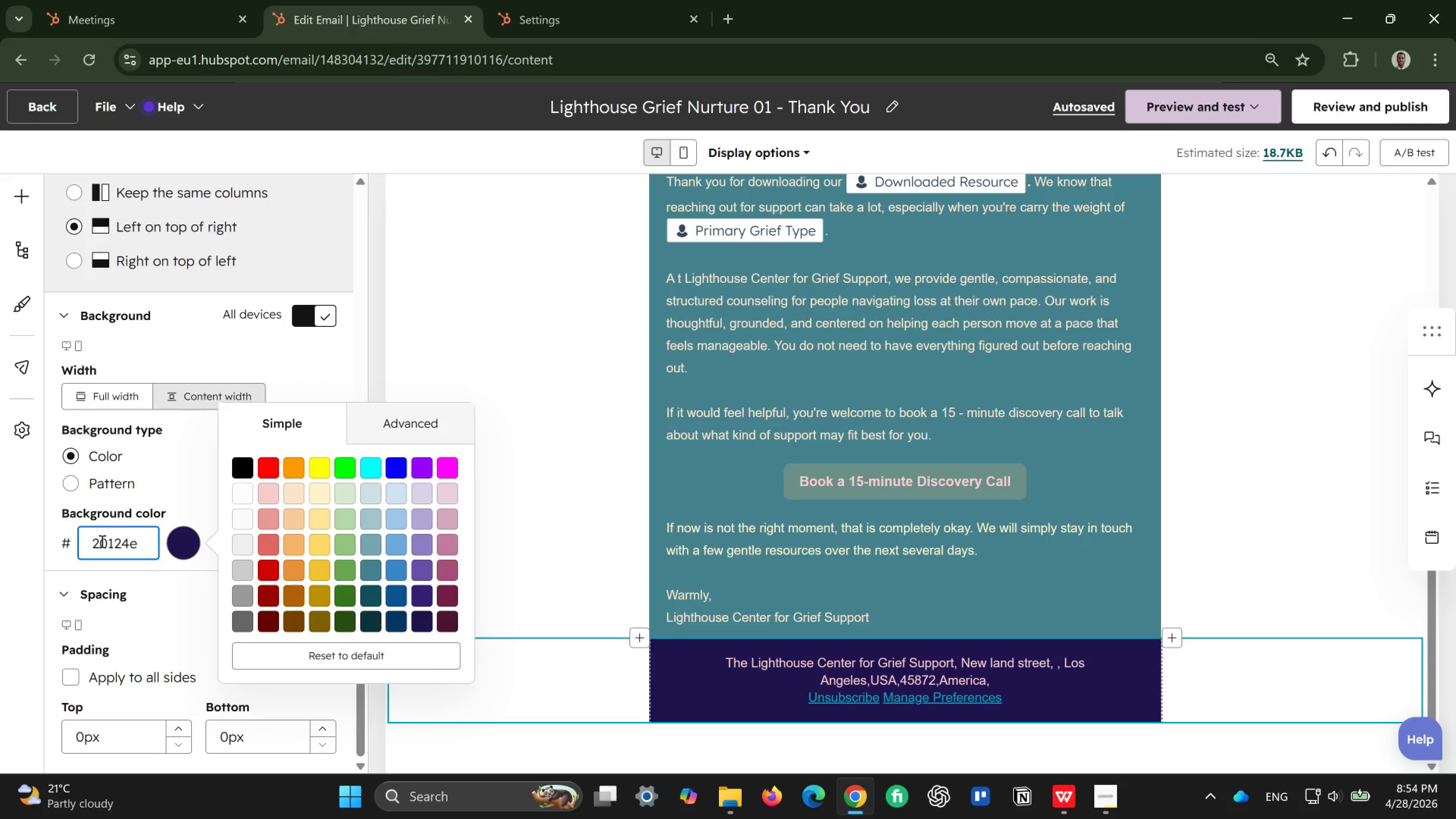 
key(Backspace)
 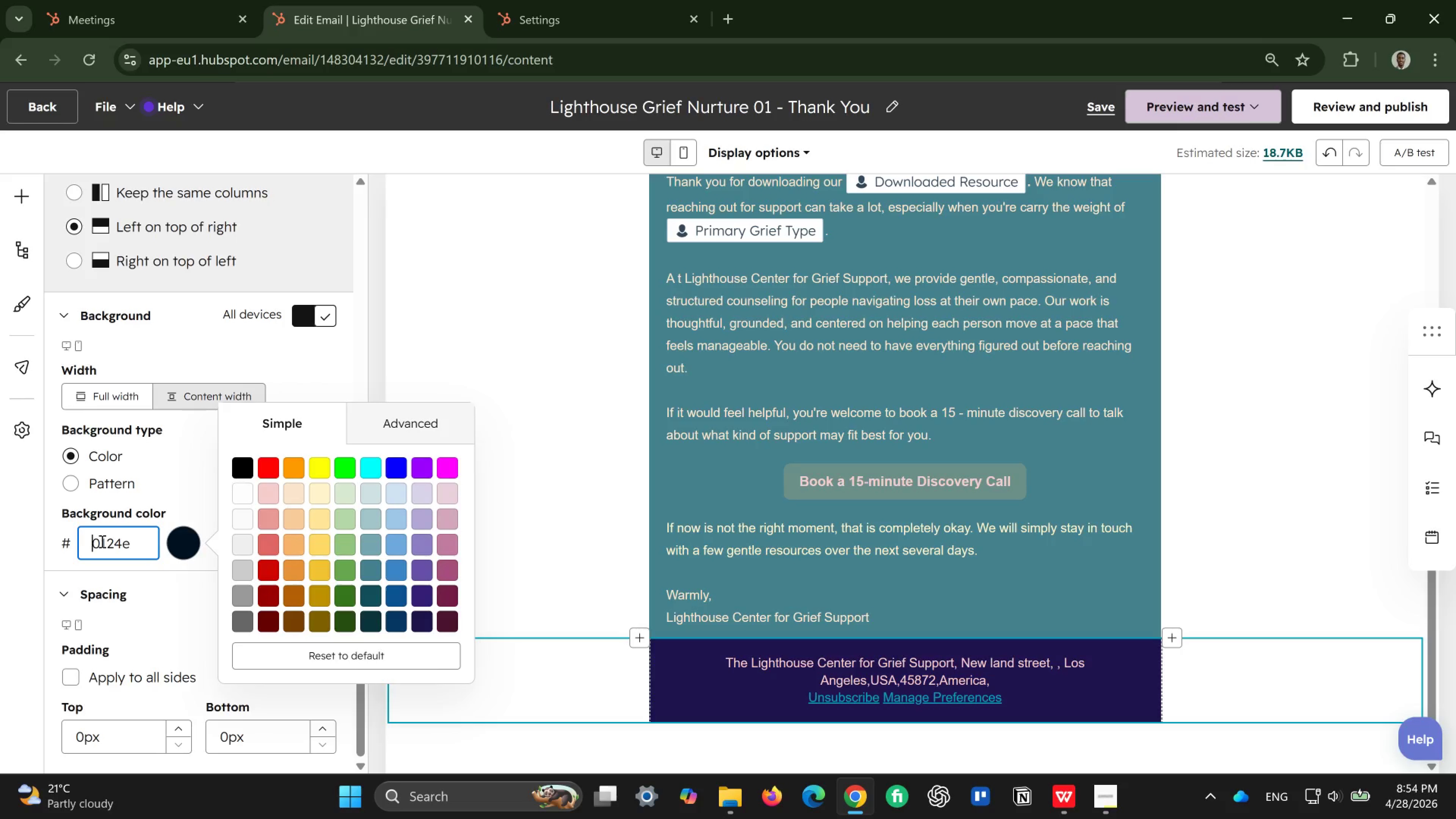 
key(0)
 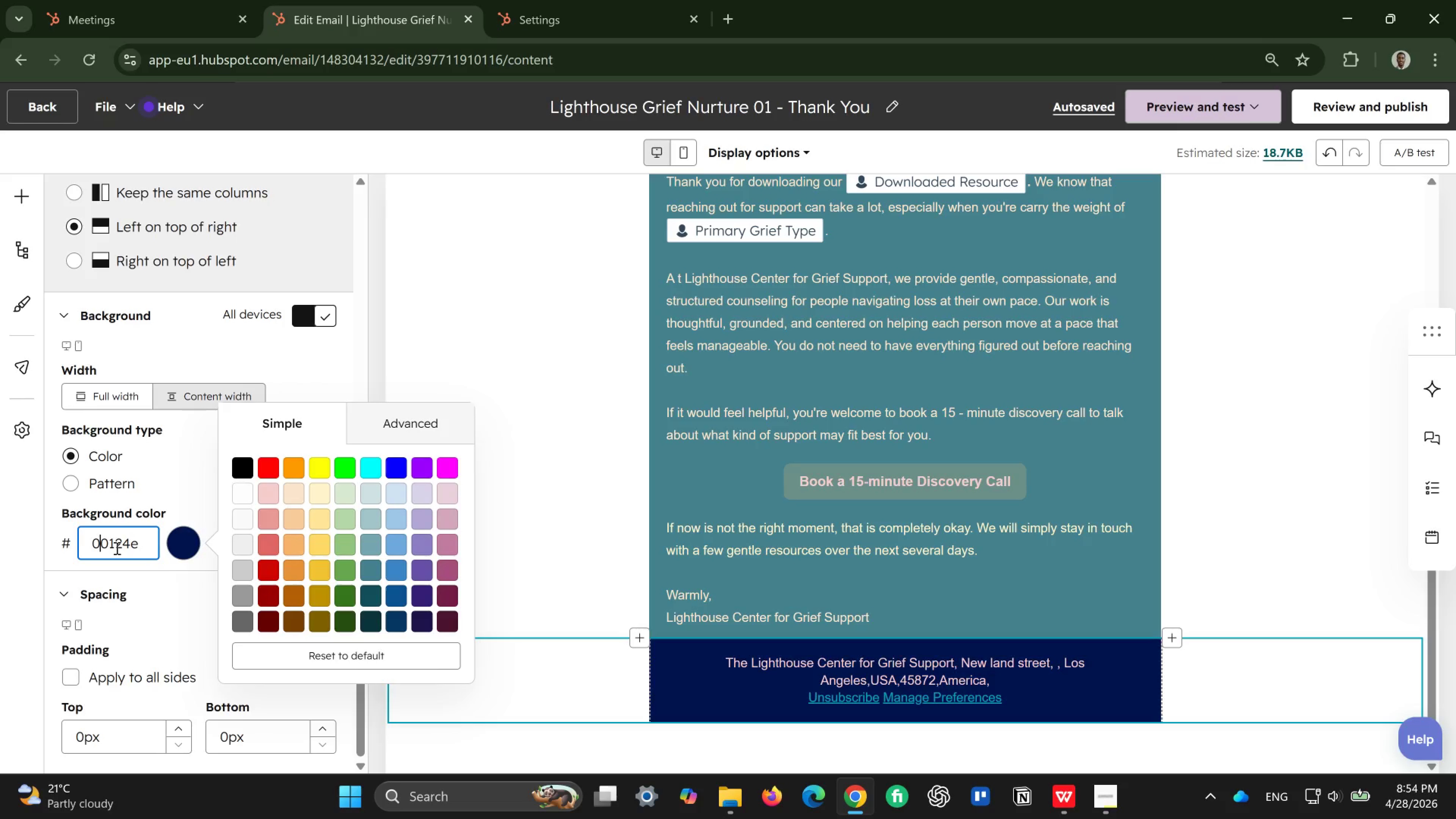 
left_click([116, 544])
 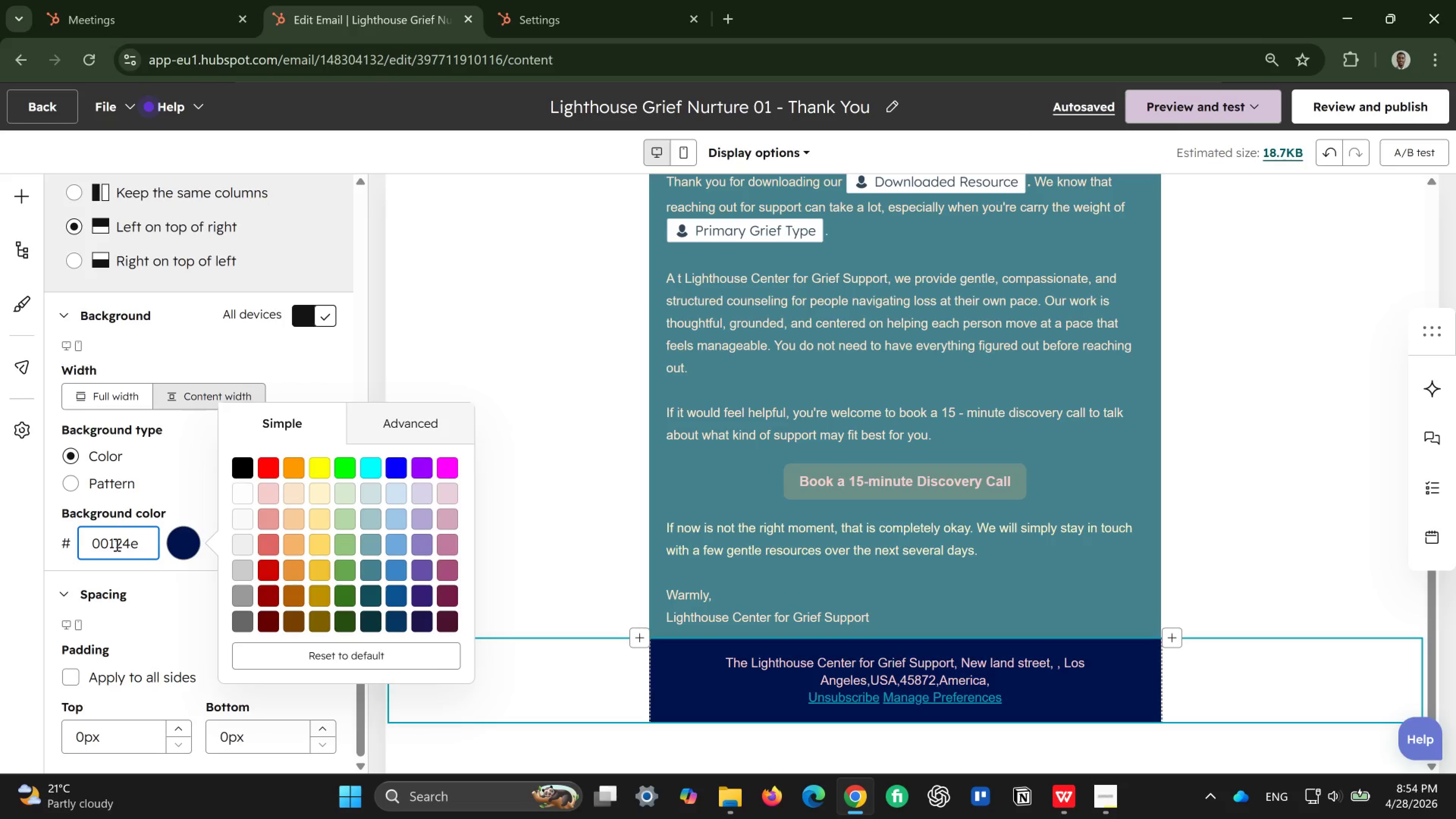 
key(Backspace)
 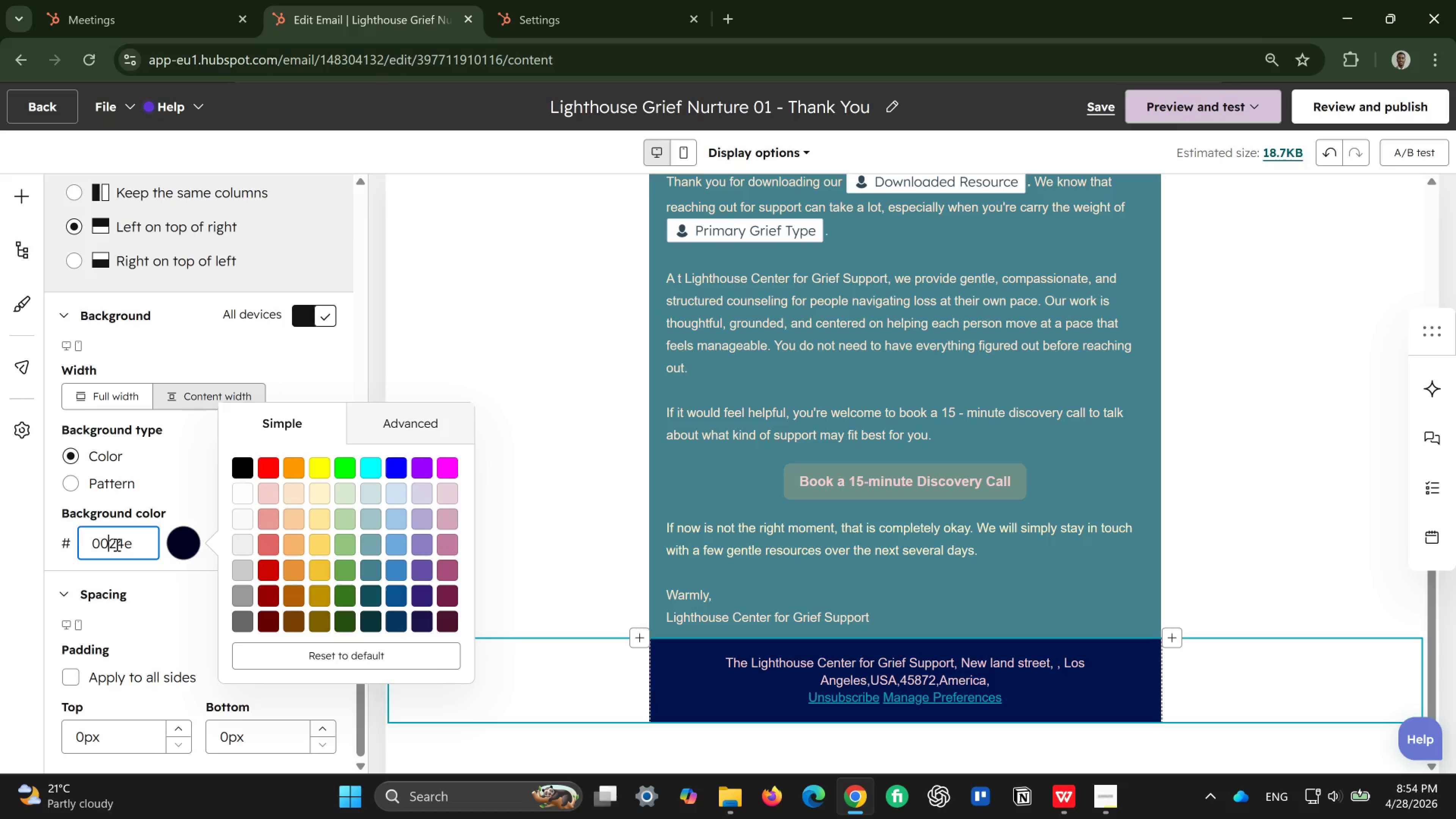 
key(A)
 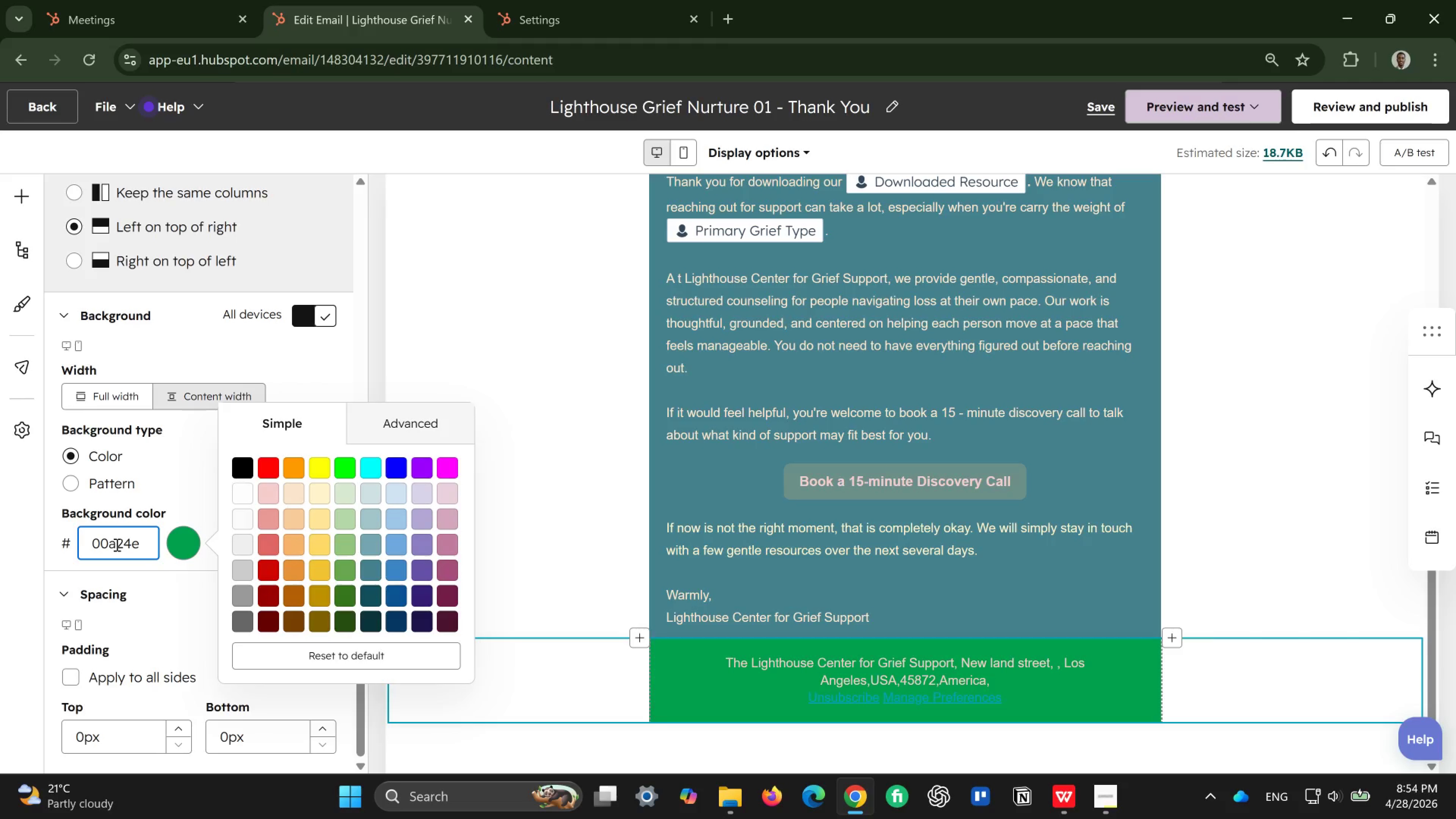 
key(Backspace)
 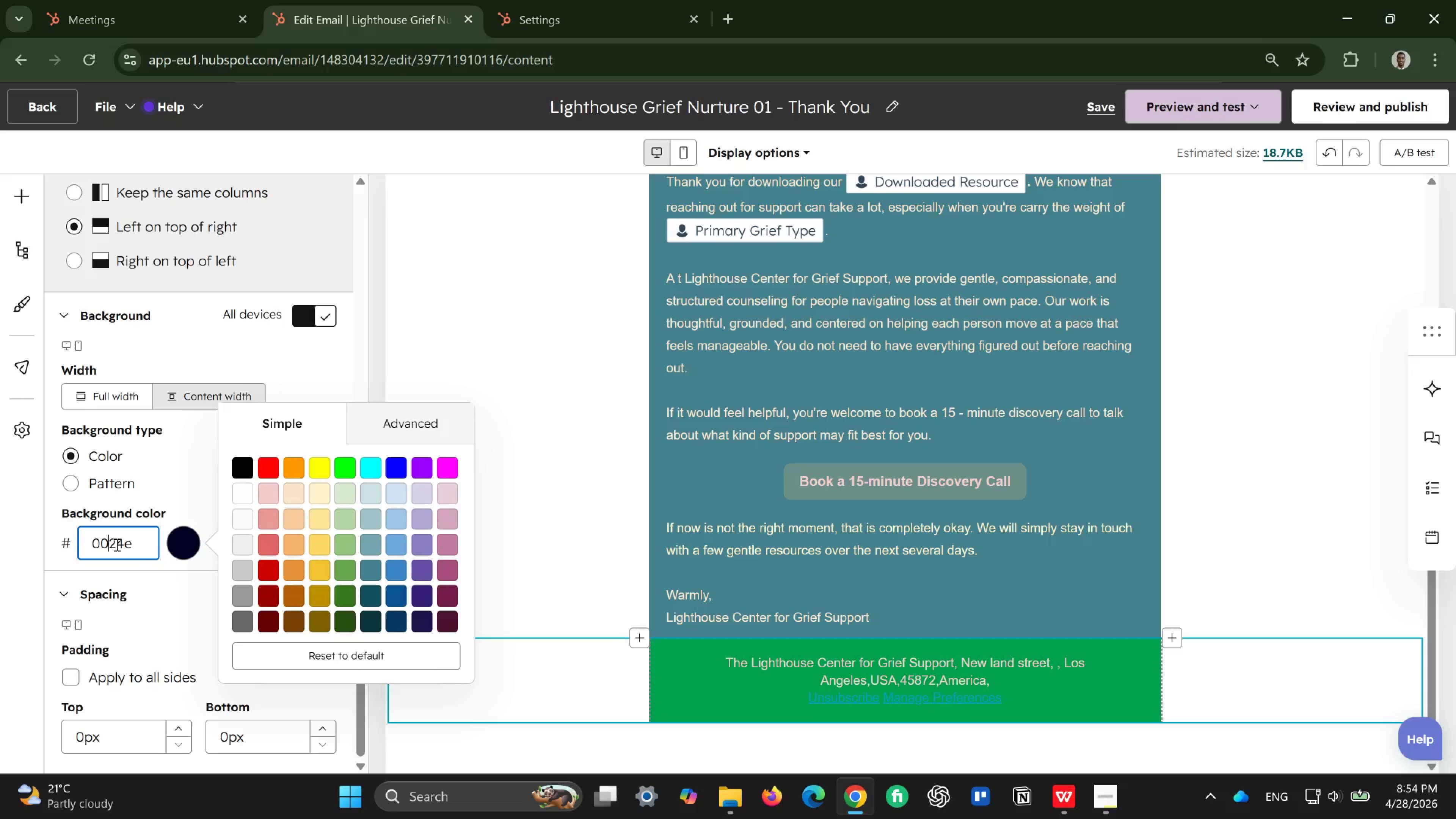 
key(D)
 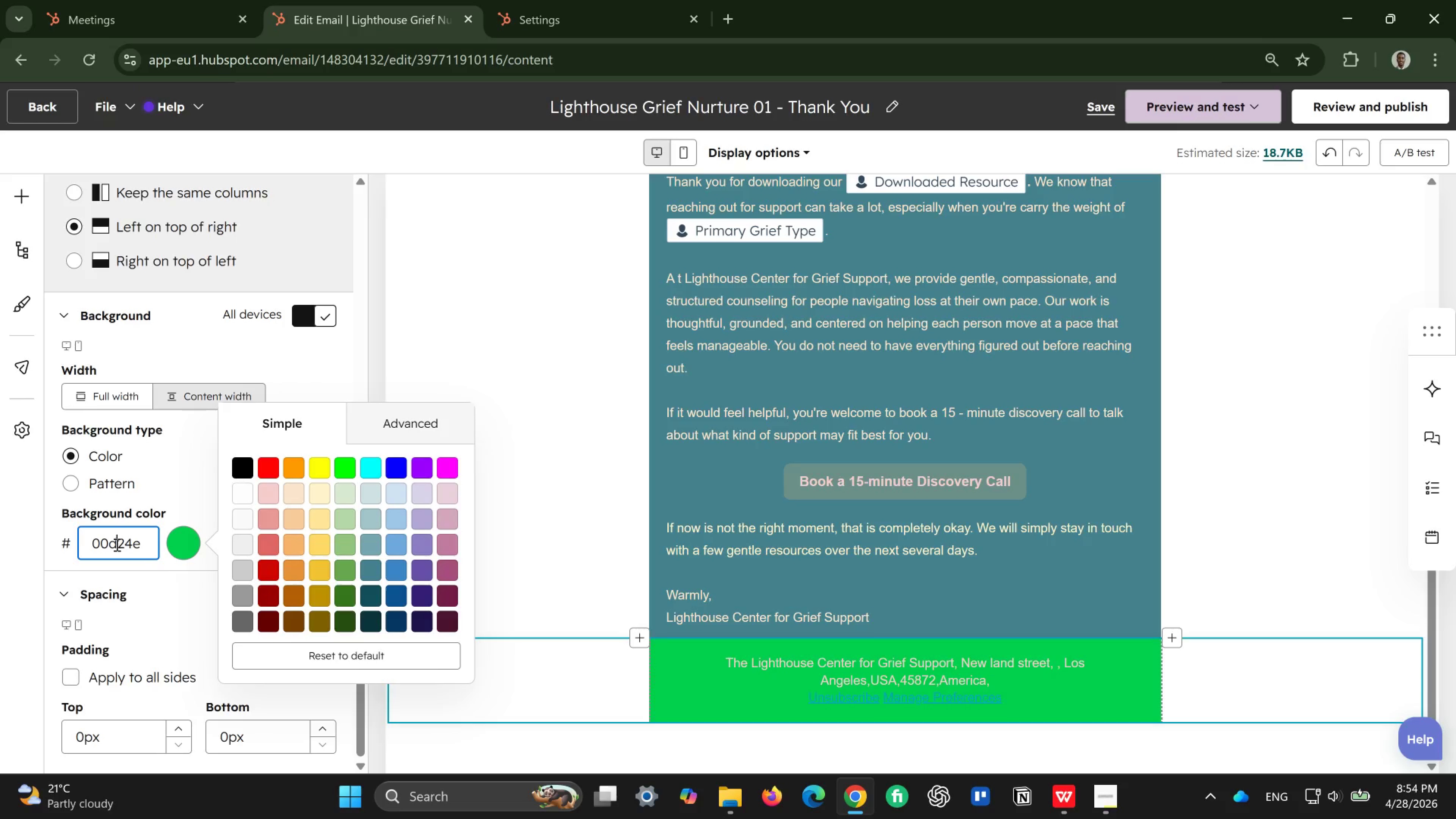 
key(Backspace)
 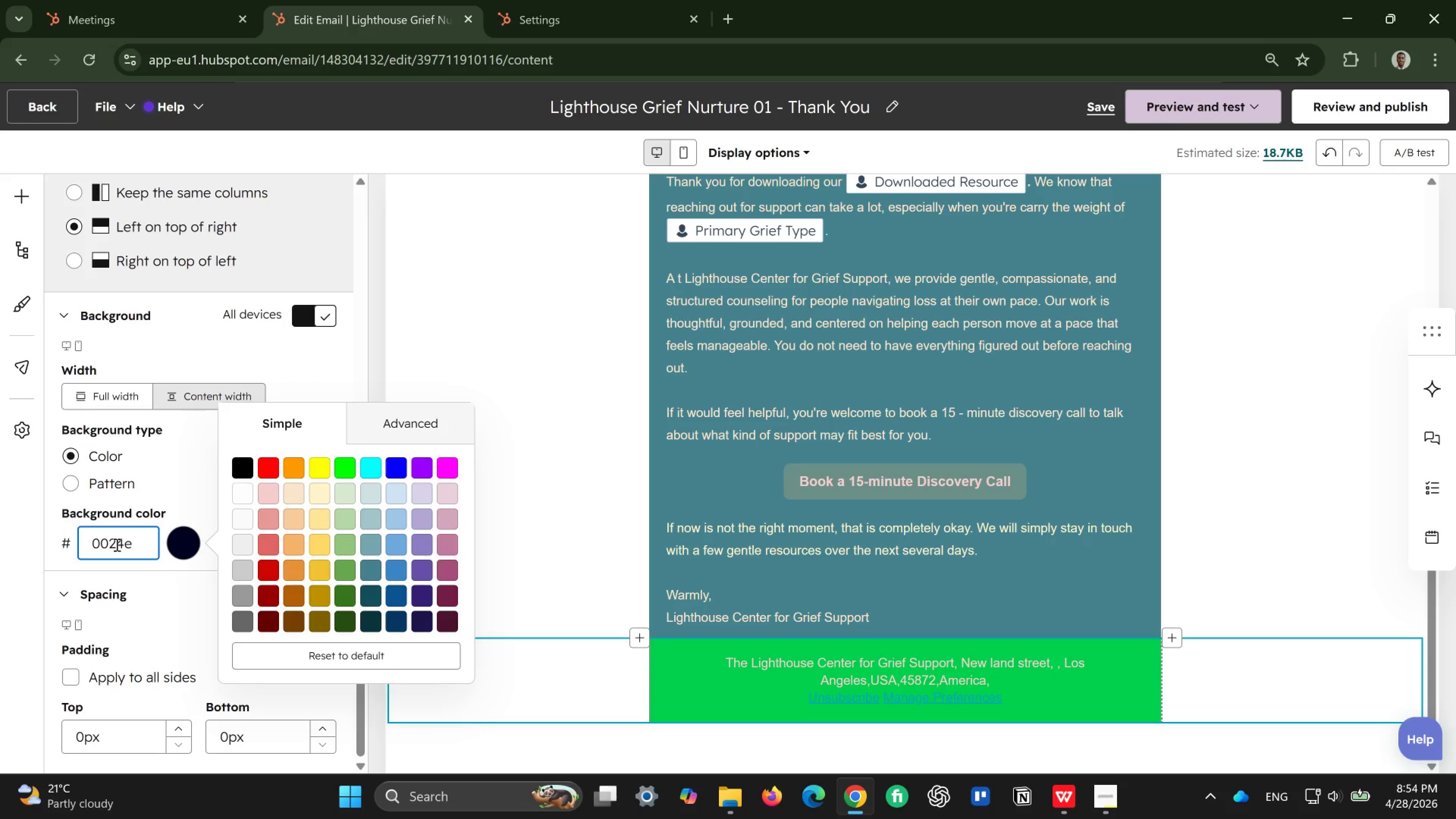 
key(ArrowRight)
 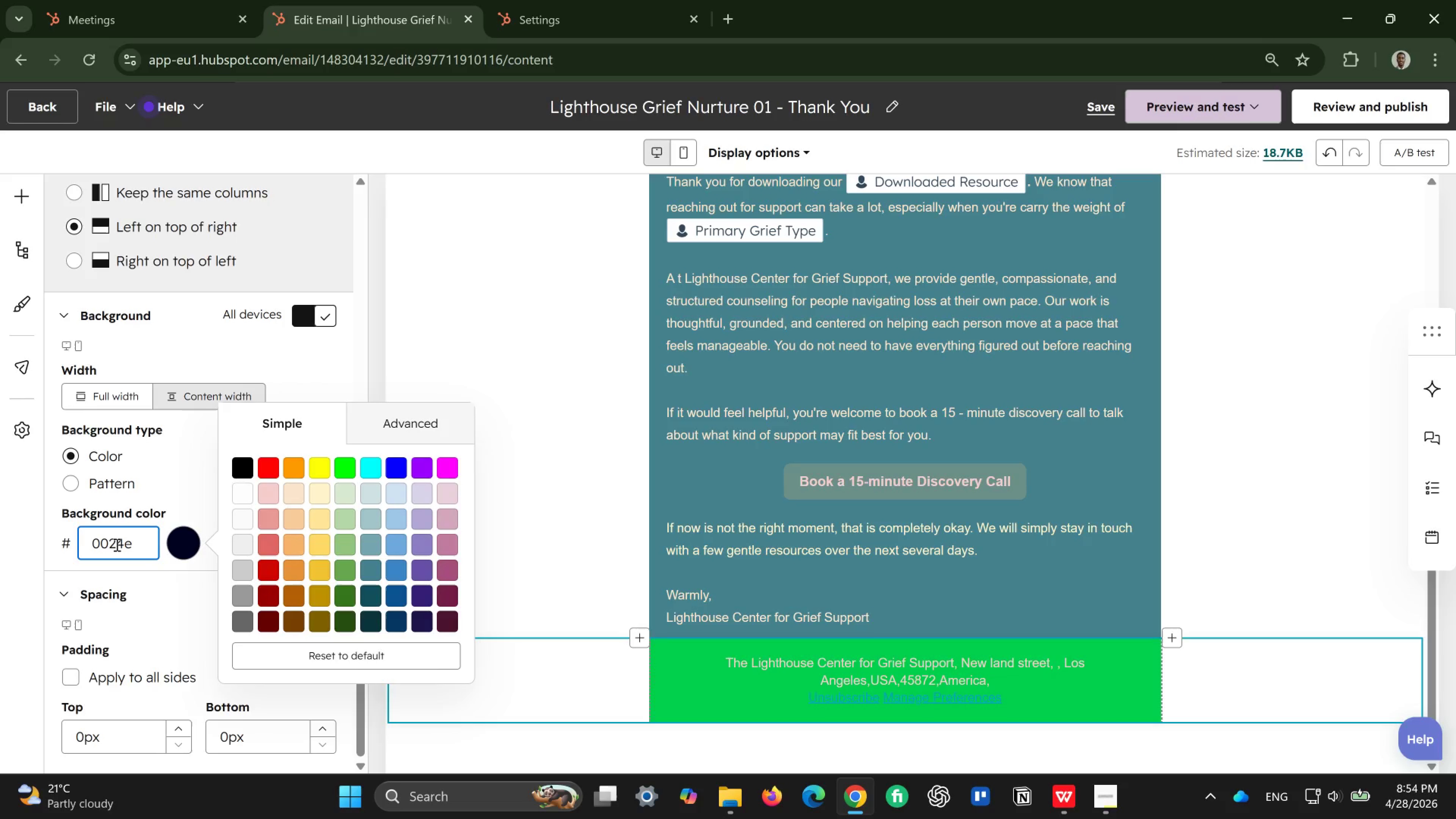 
key(Backspace)
type(aa)
key(Backspace)
key(Backspace)
key(Backspace)
 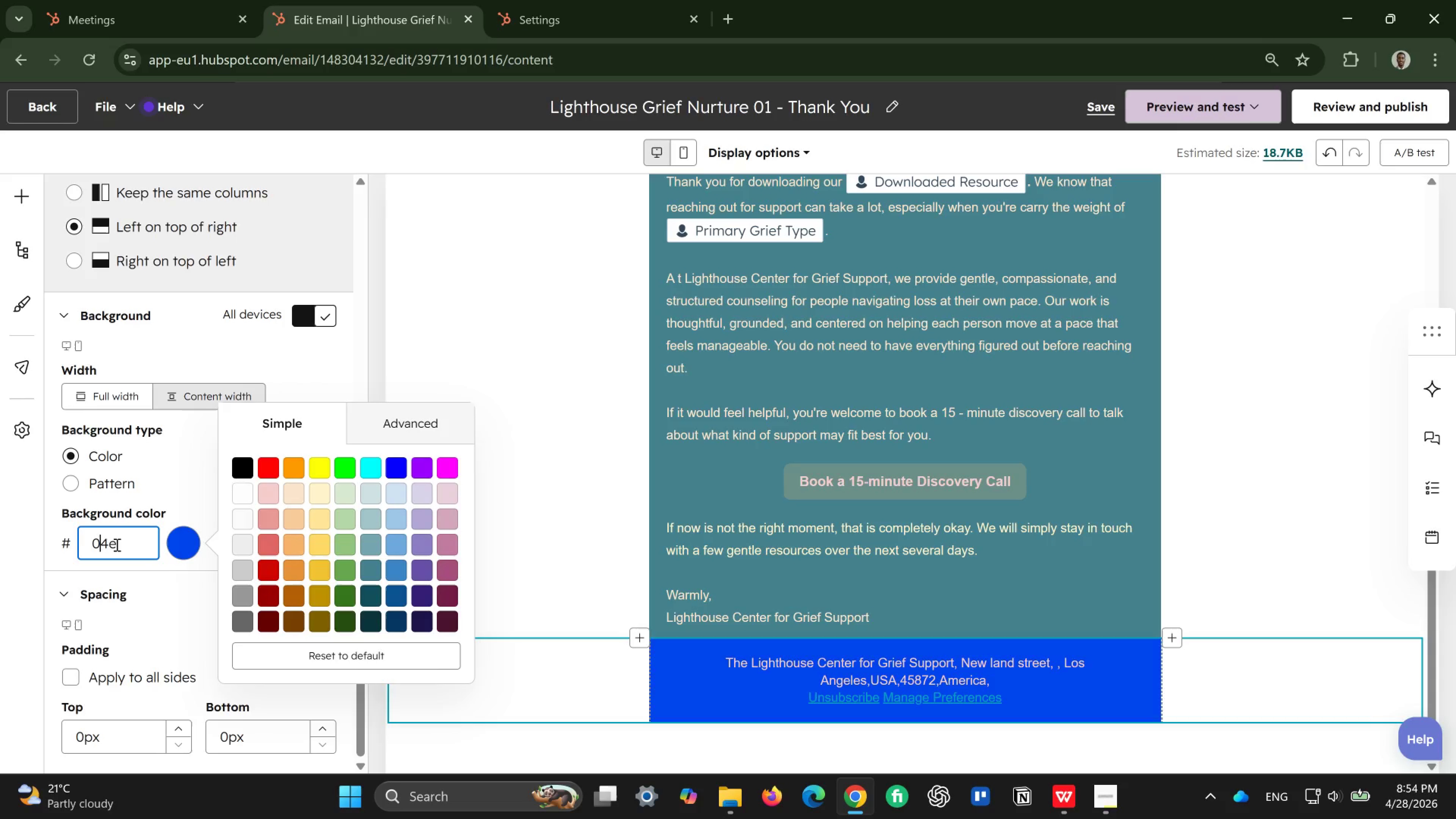 
type(ff2)
key(Backspace)
key(Backspace)
key(Backspace)
key(Backspace)
type(f)
 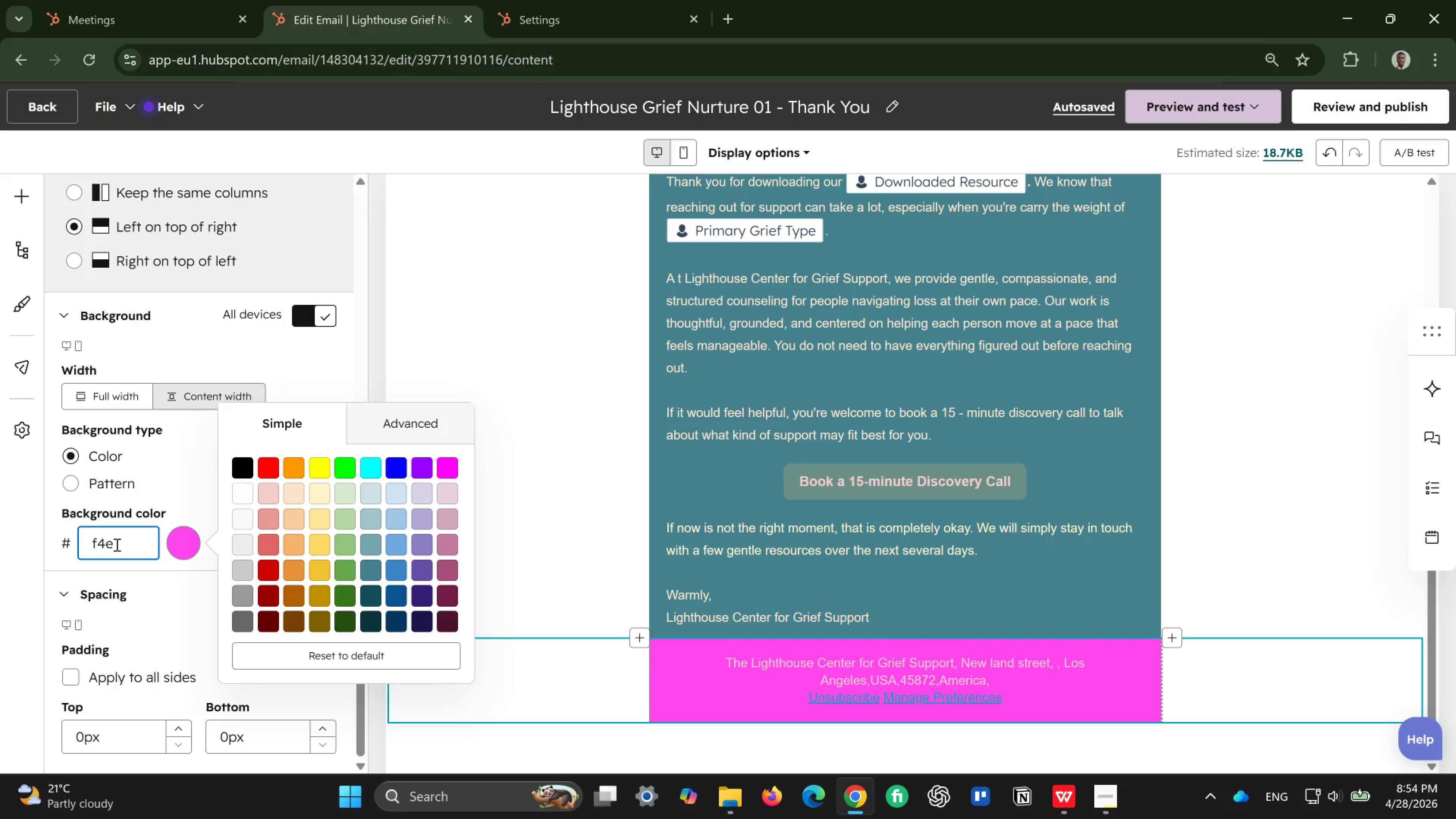 
type(9a)
key(Backspace)
type(ff)
key(Backspace)
key(Backspace)
 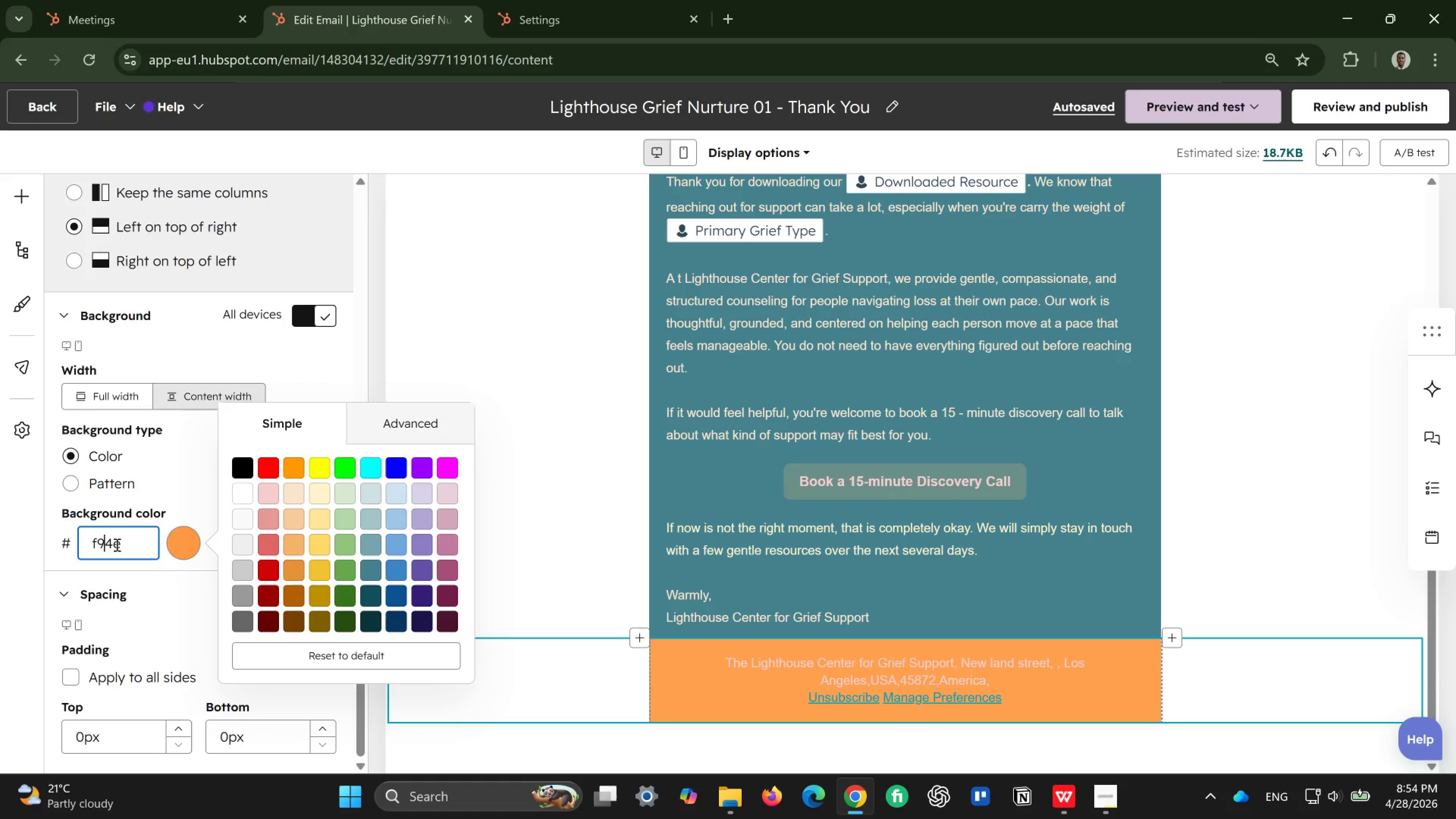 
wait(5.01)
 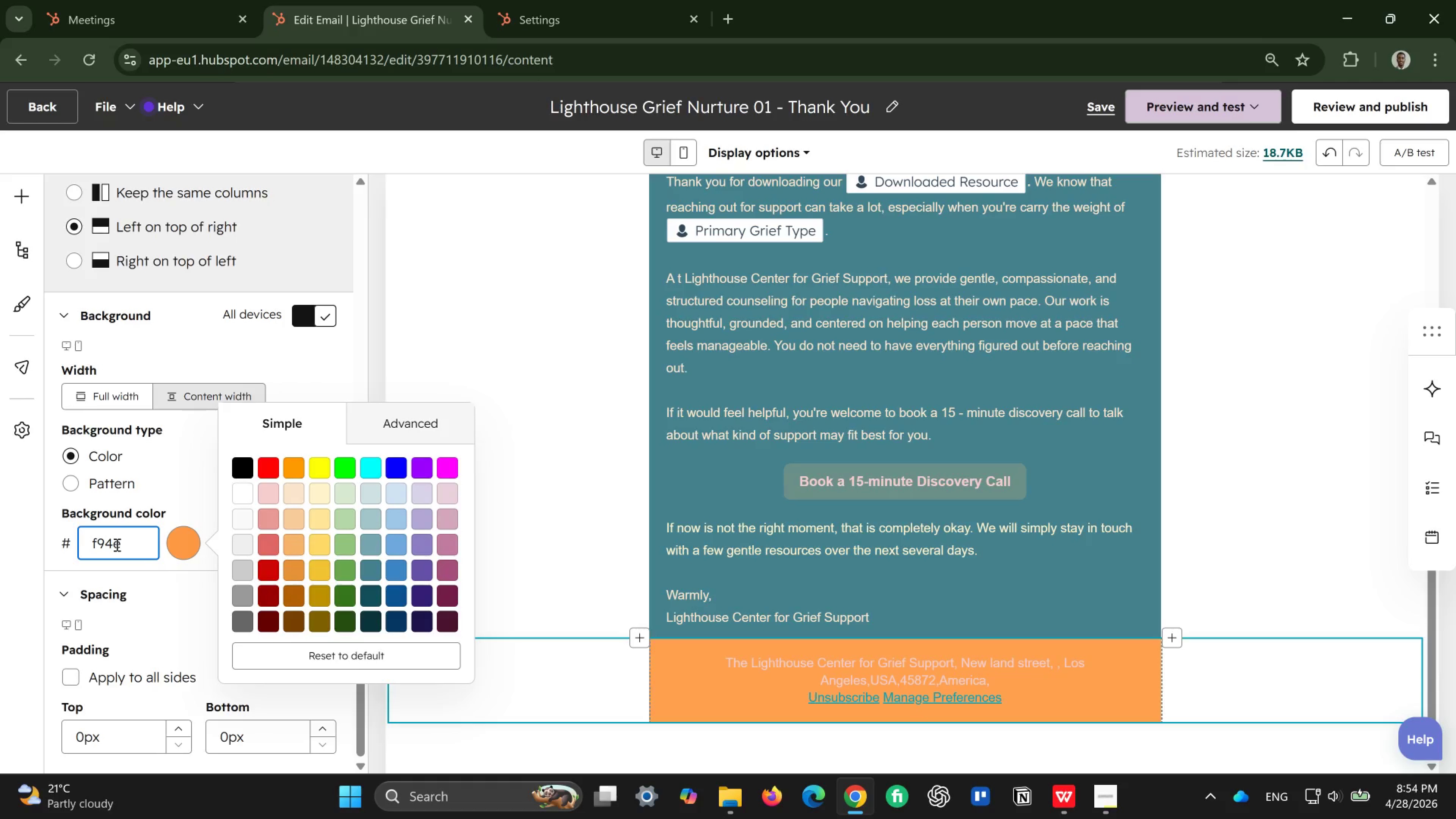 
key(Backspace)
 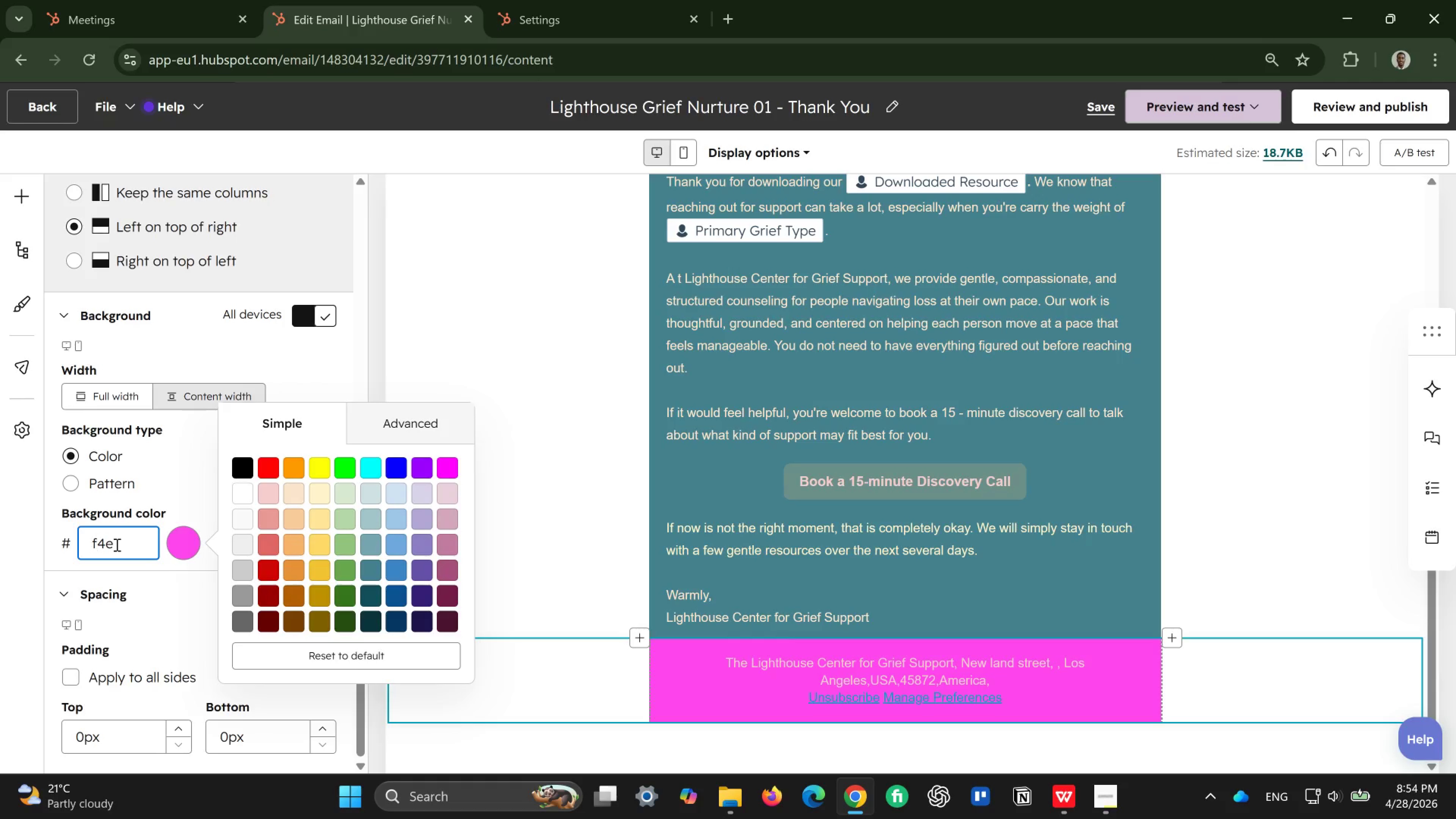 
key(0)
 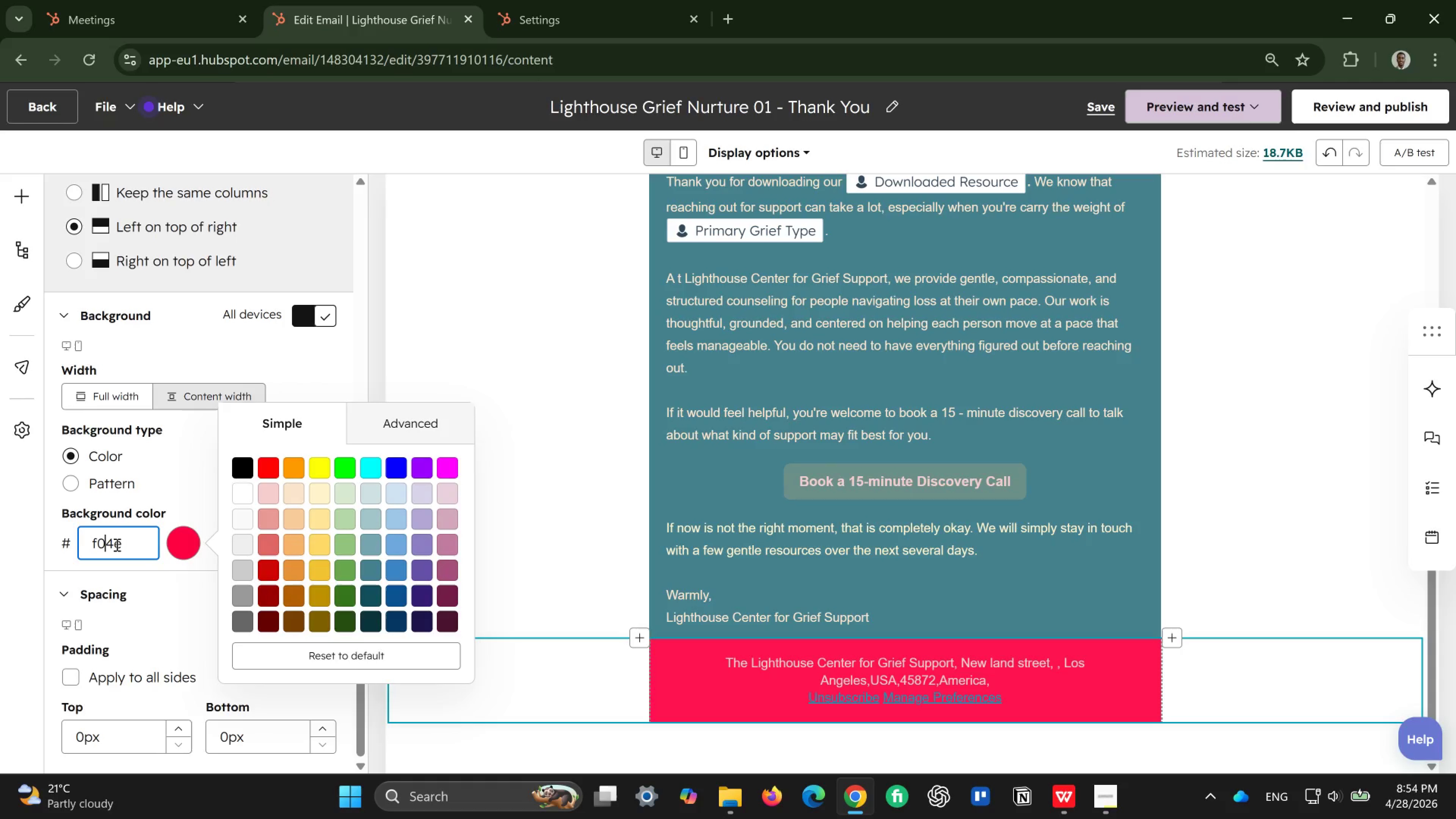 
type(f9f)
key(Backspace)
key(Backspace)
type(ff)
 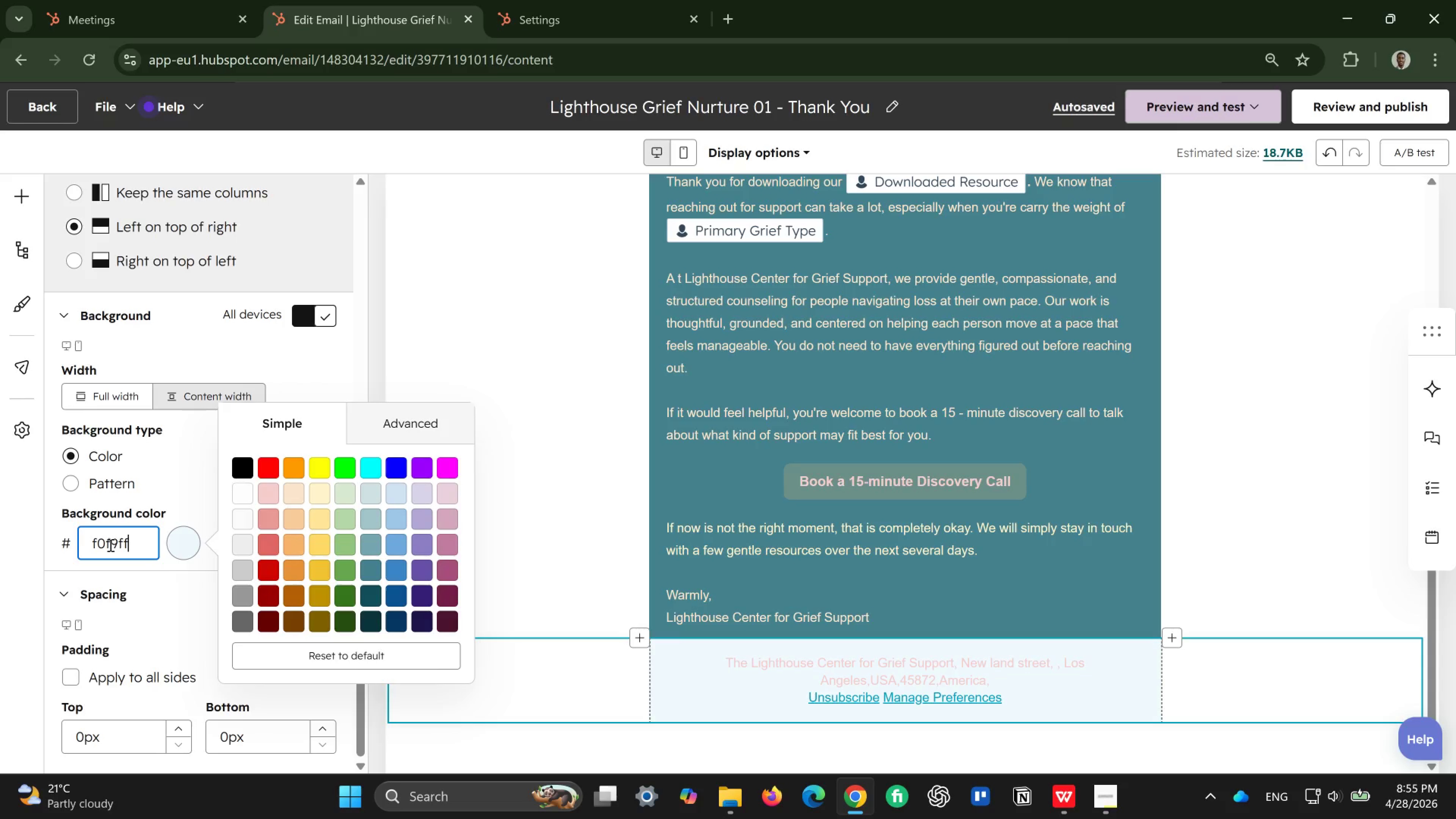 
left_click([110, 545])
 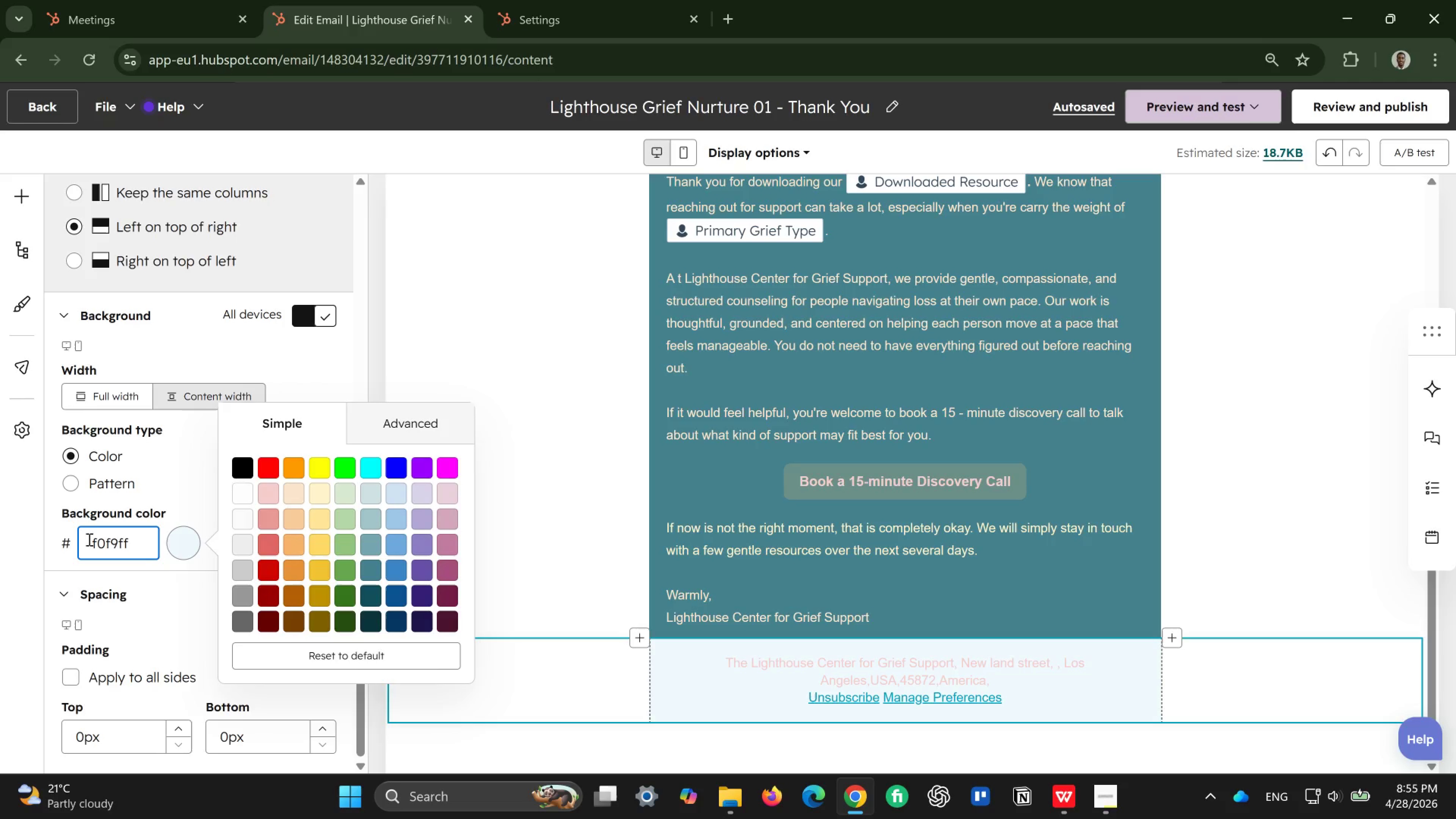 
left_click([97, 542])
 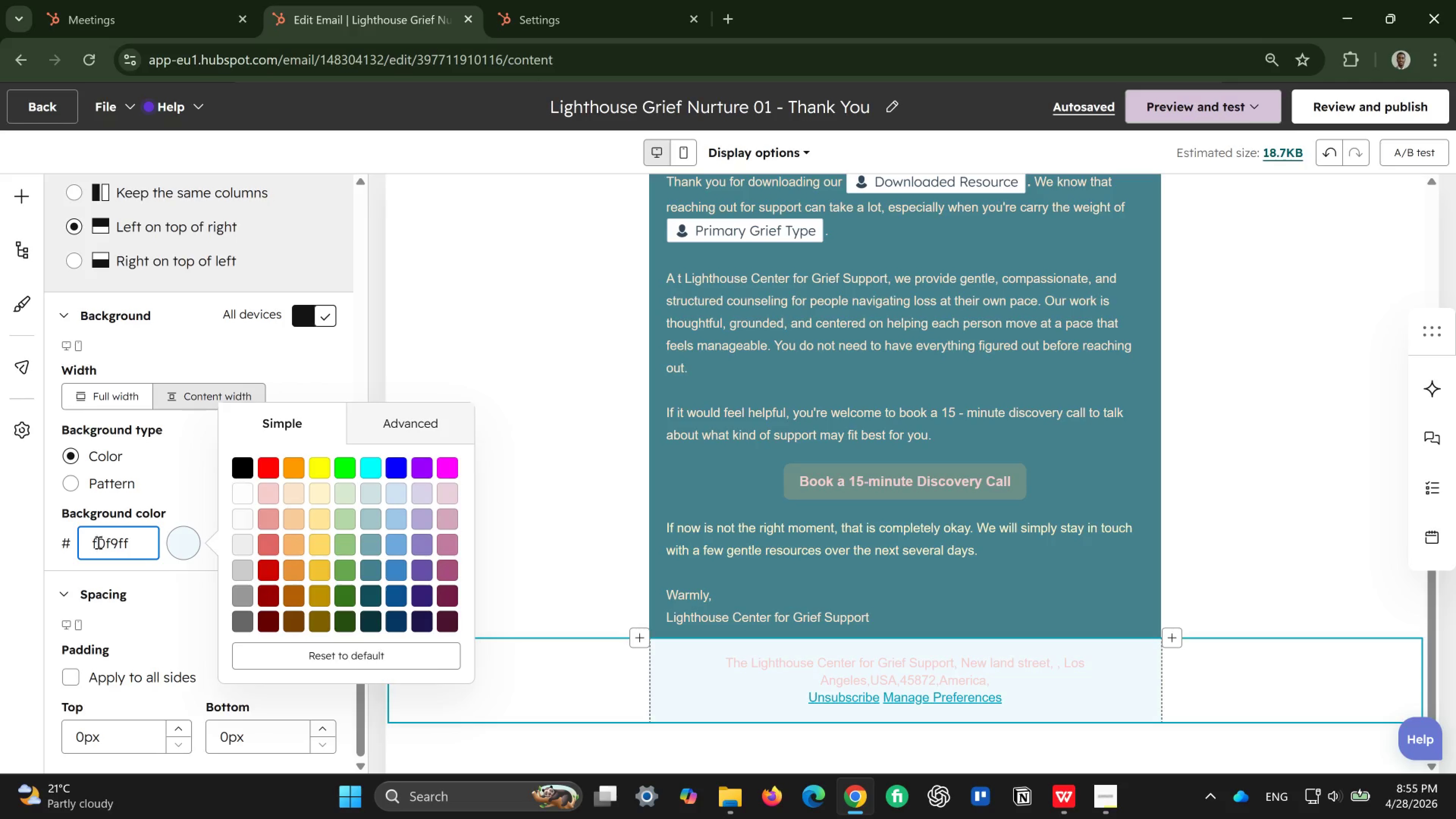 
key(Backspace)
 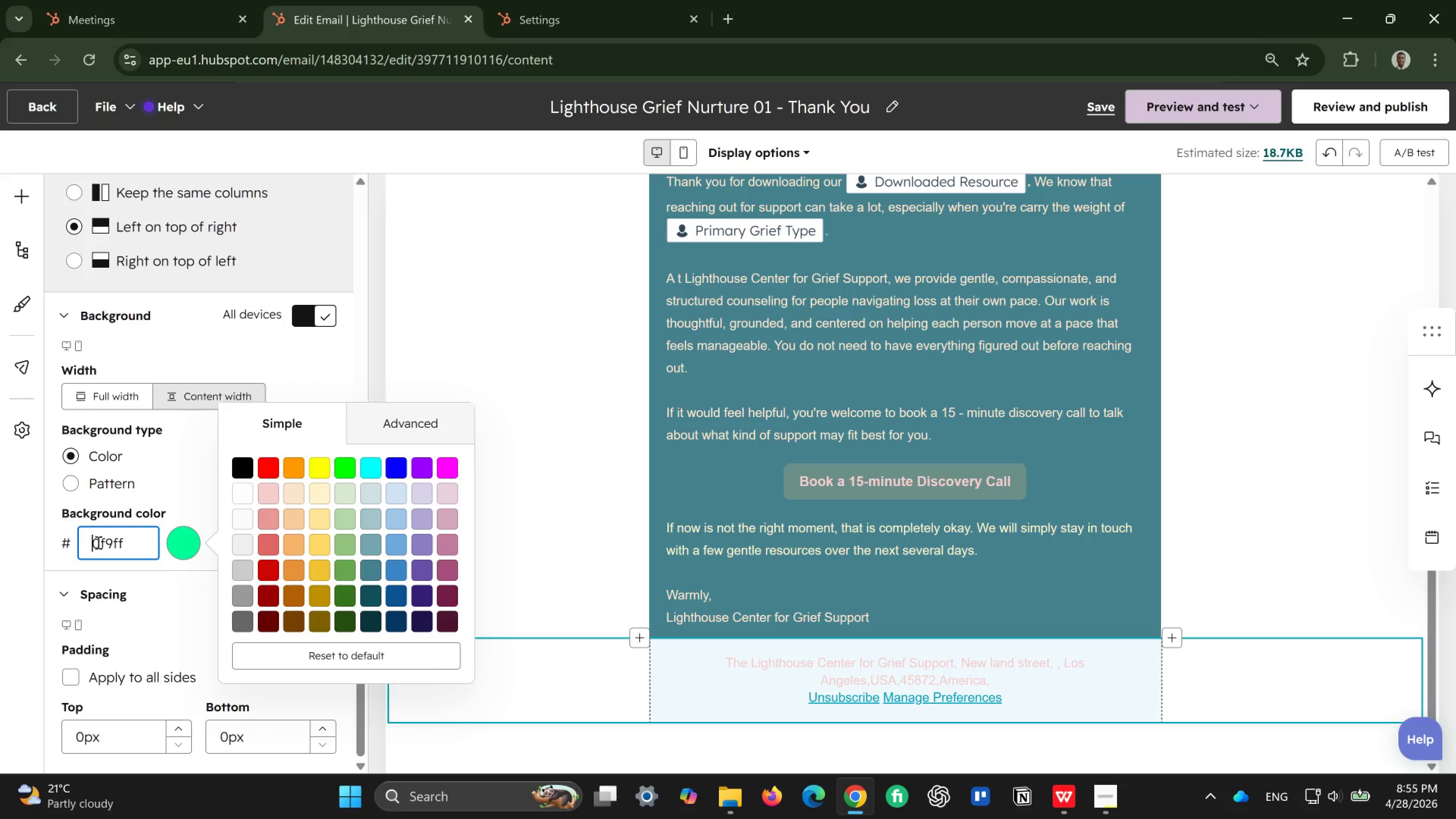 
key(B)
 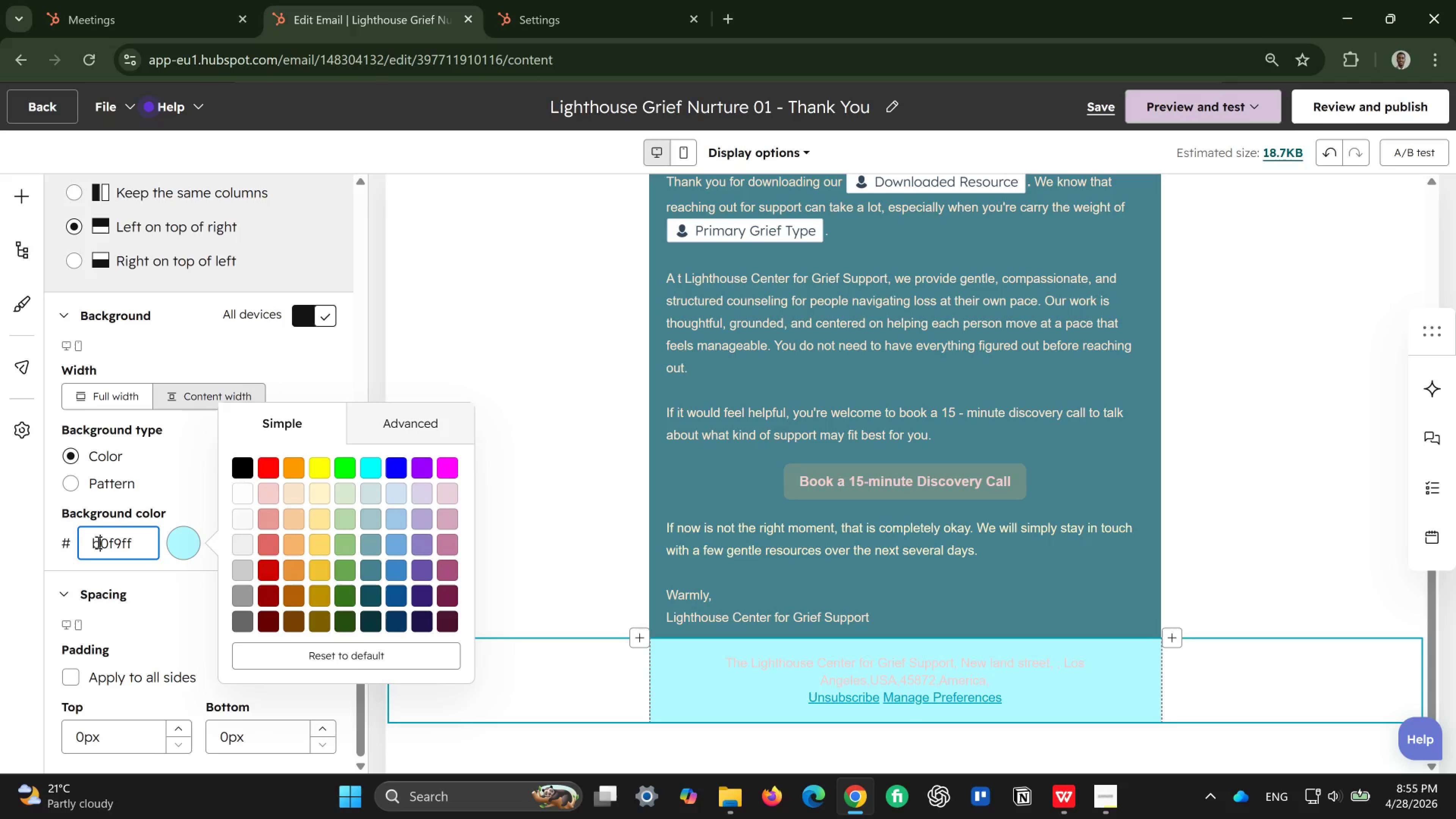 
key(9)
 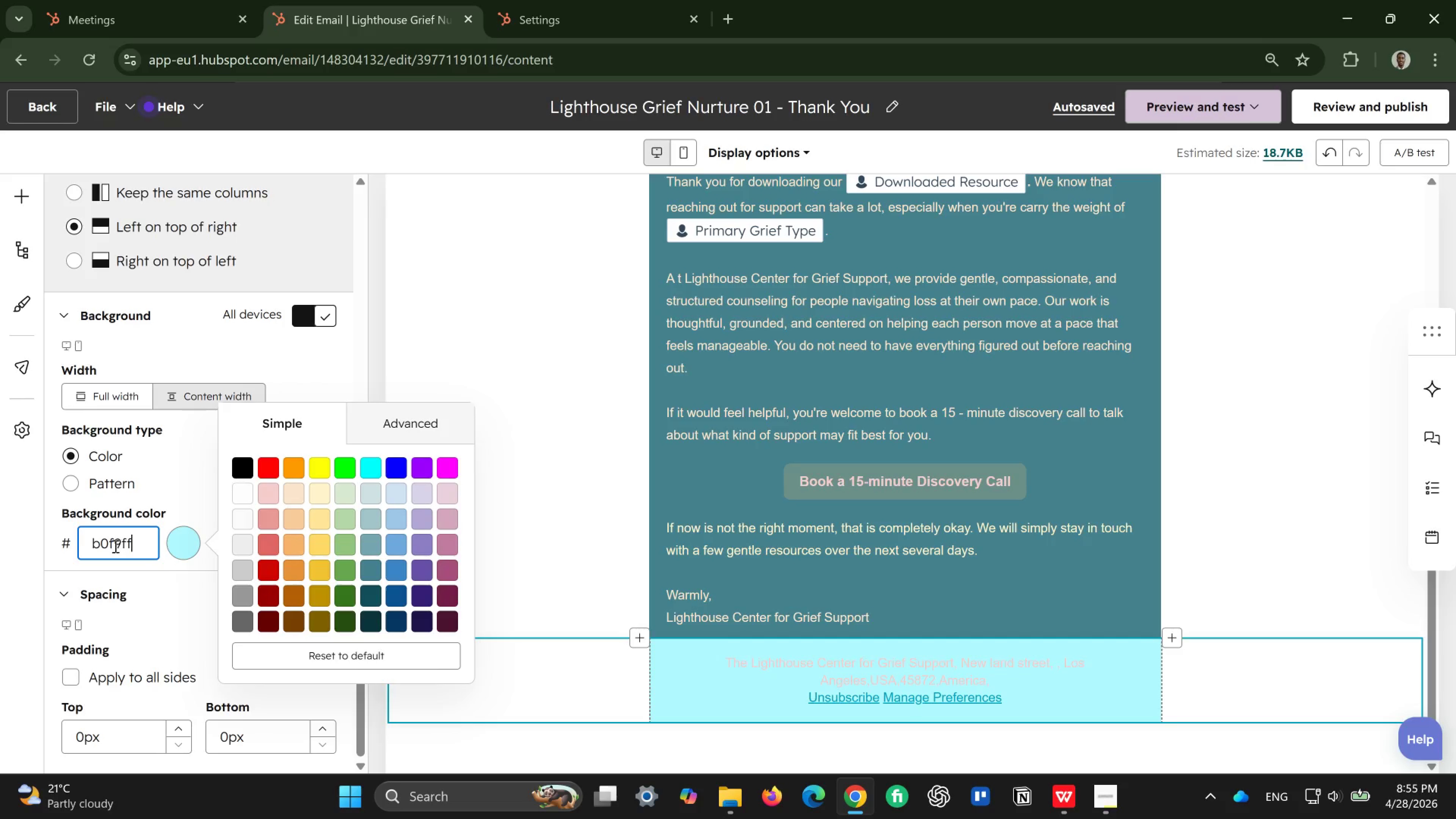 
left_click([107, 546])
 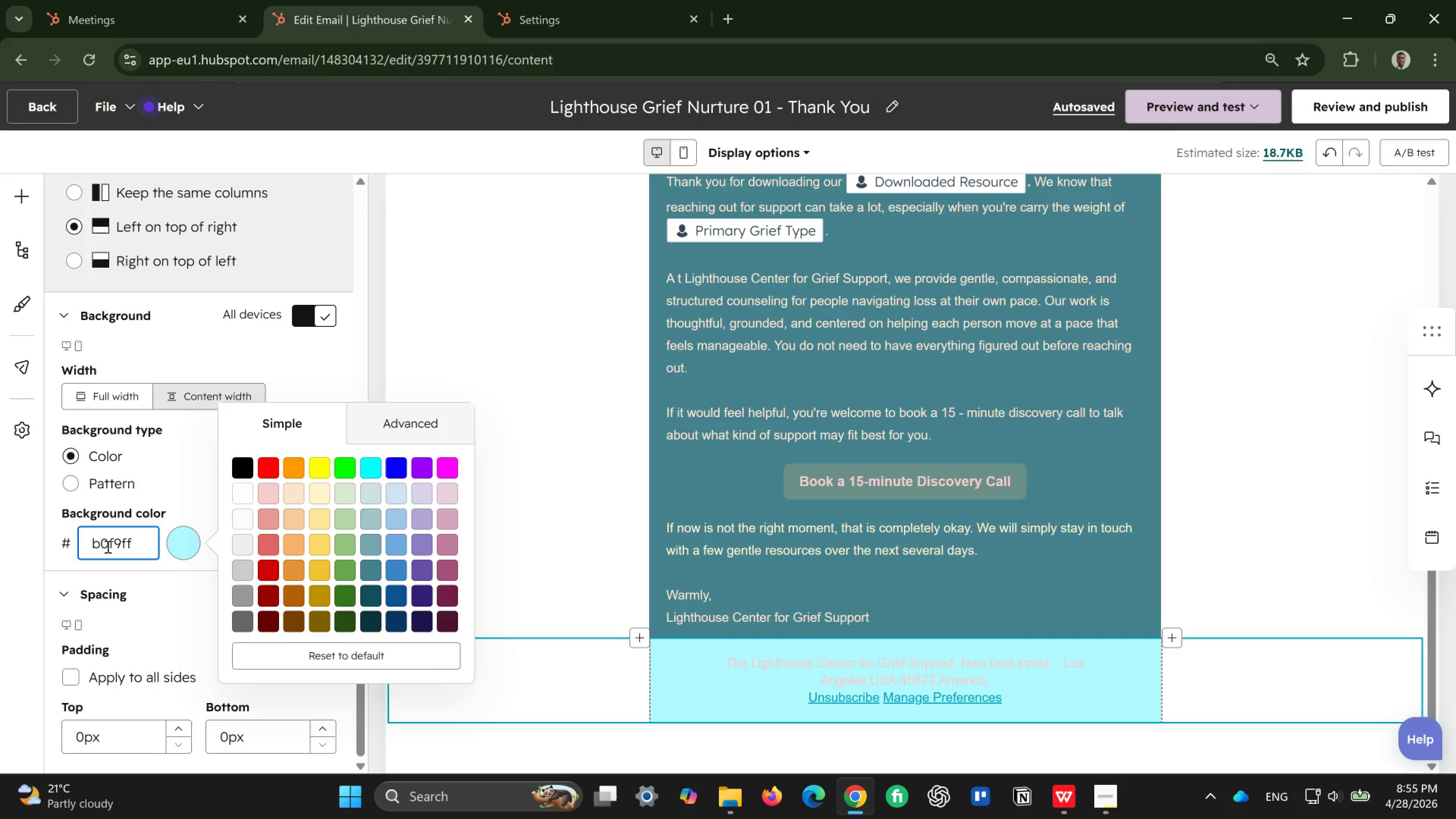 
key(Backspace)
 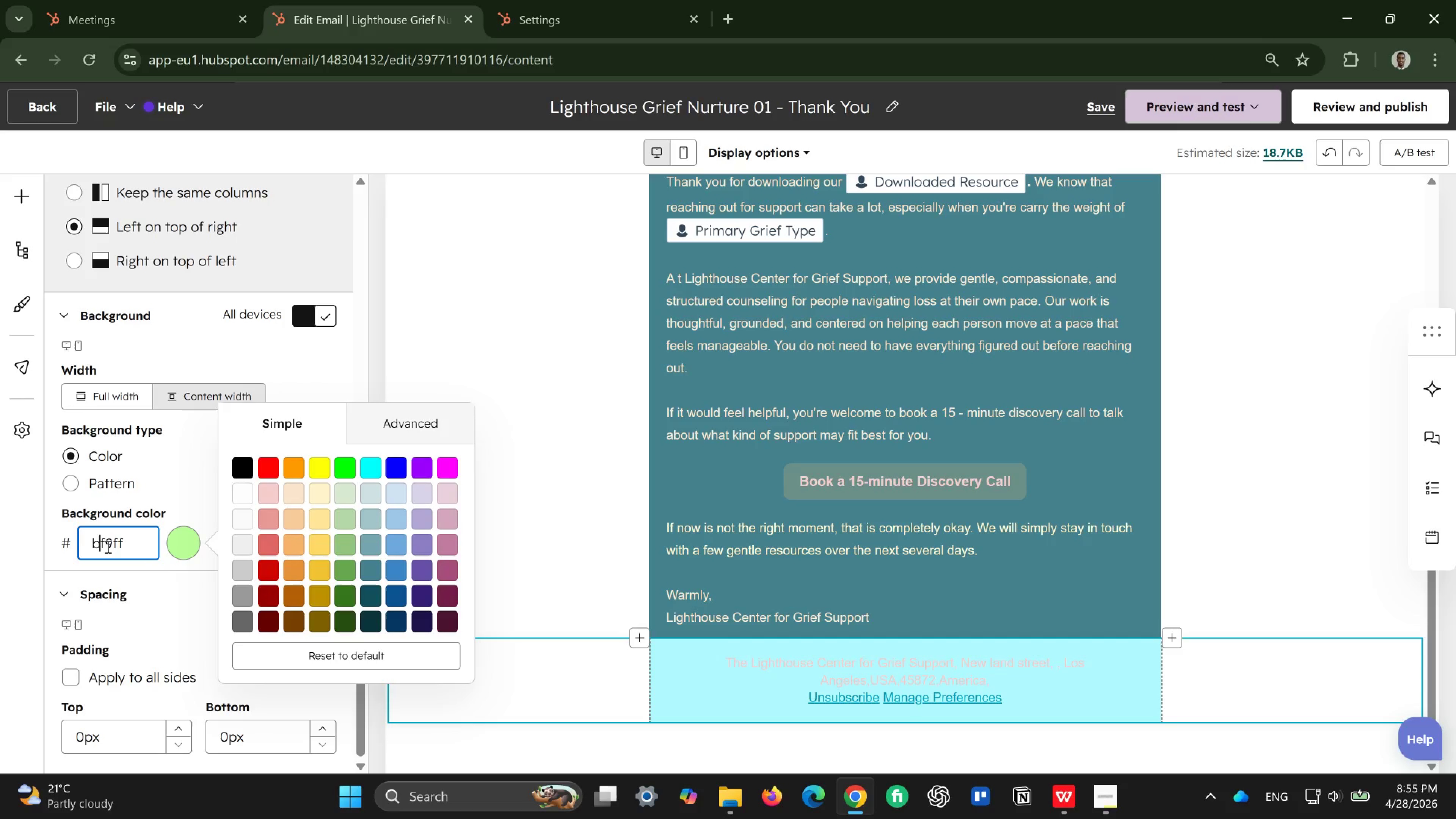 
key(9)
 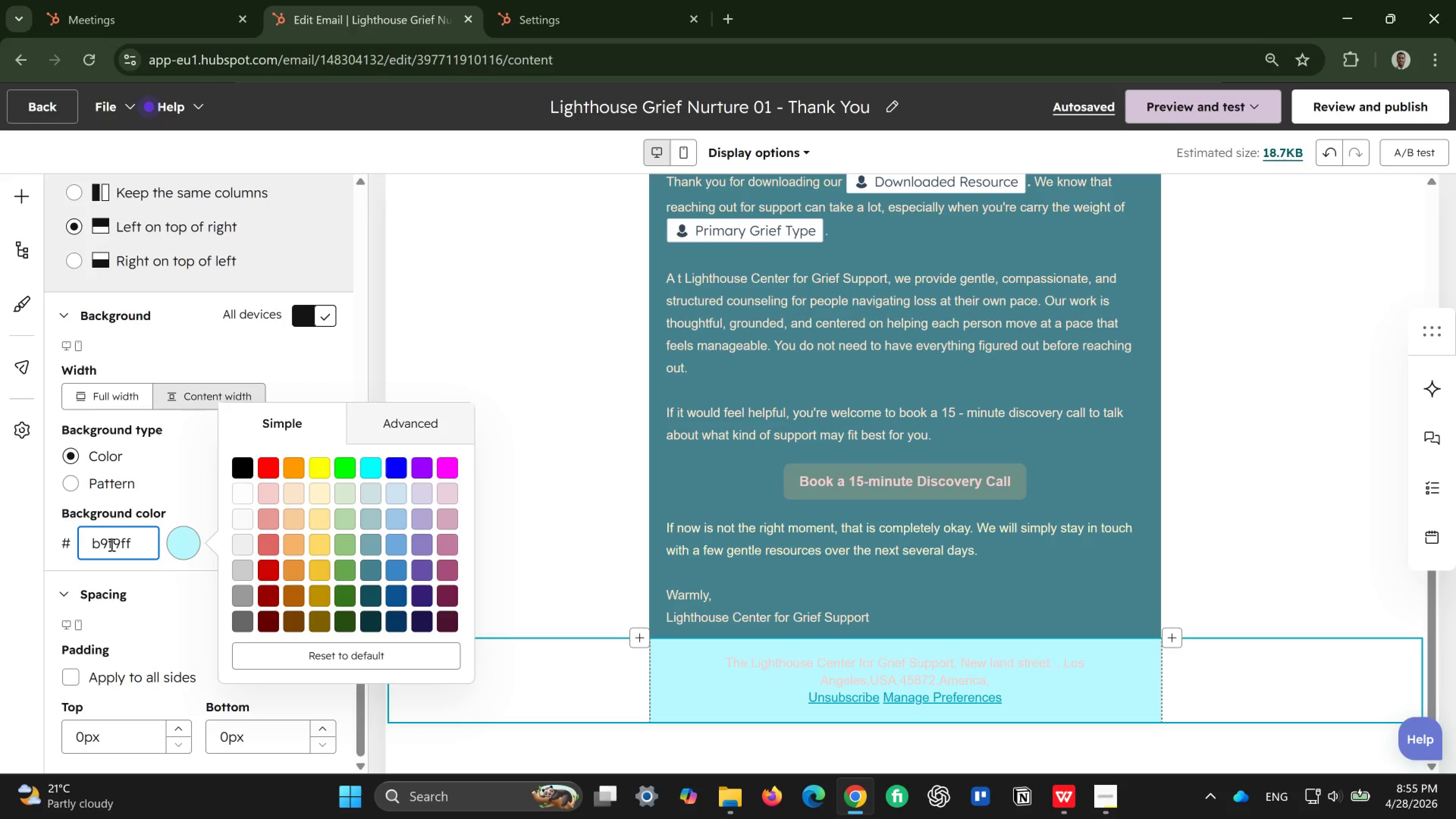 
wait(6.45)
 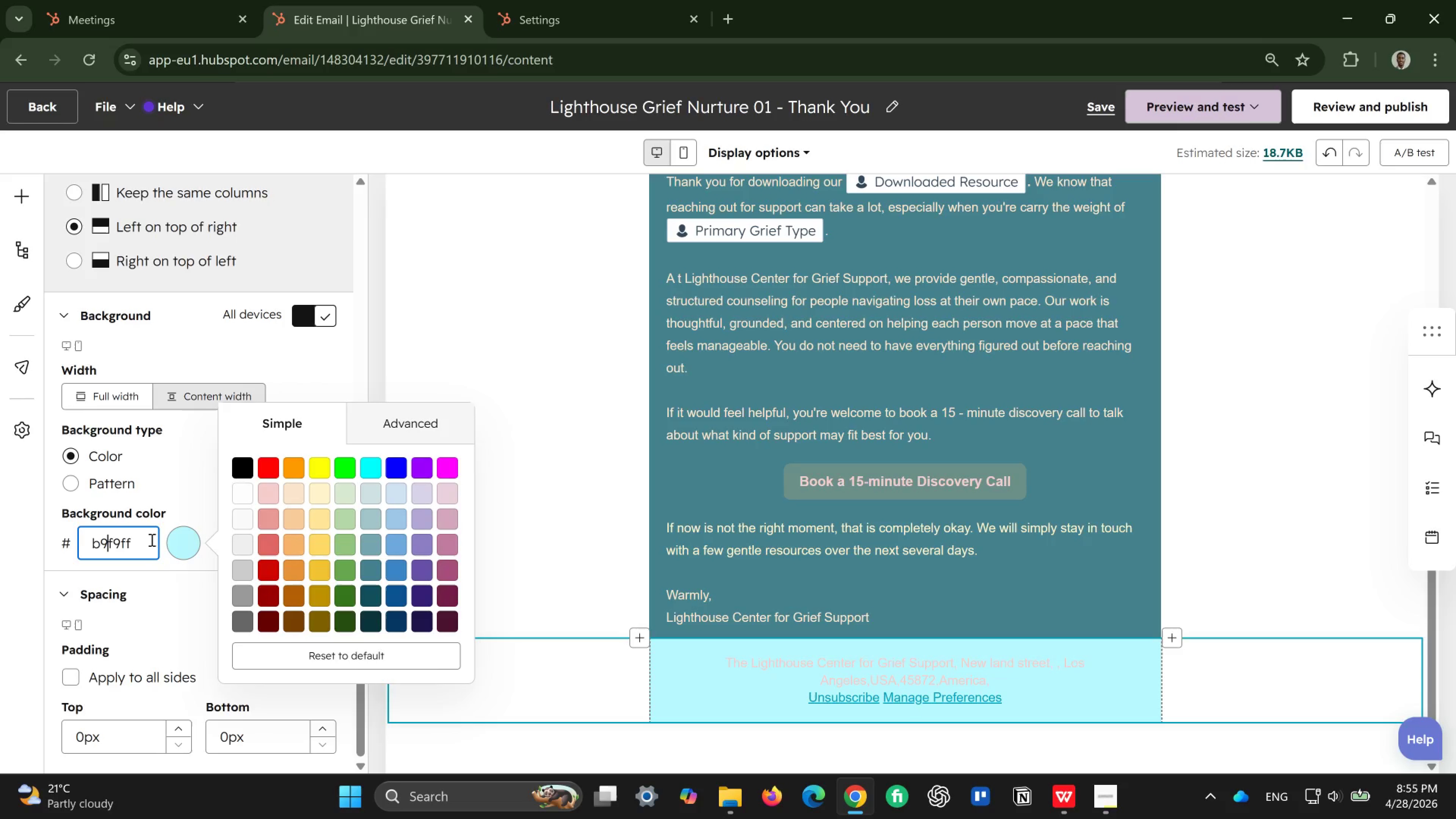 
double_click([116, 541])
 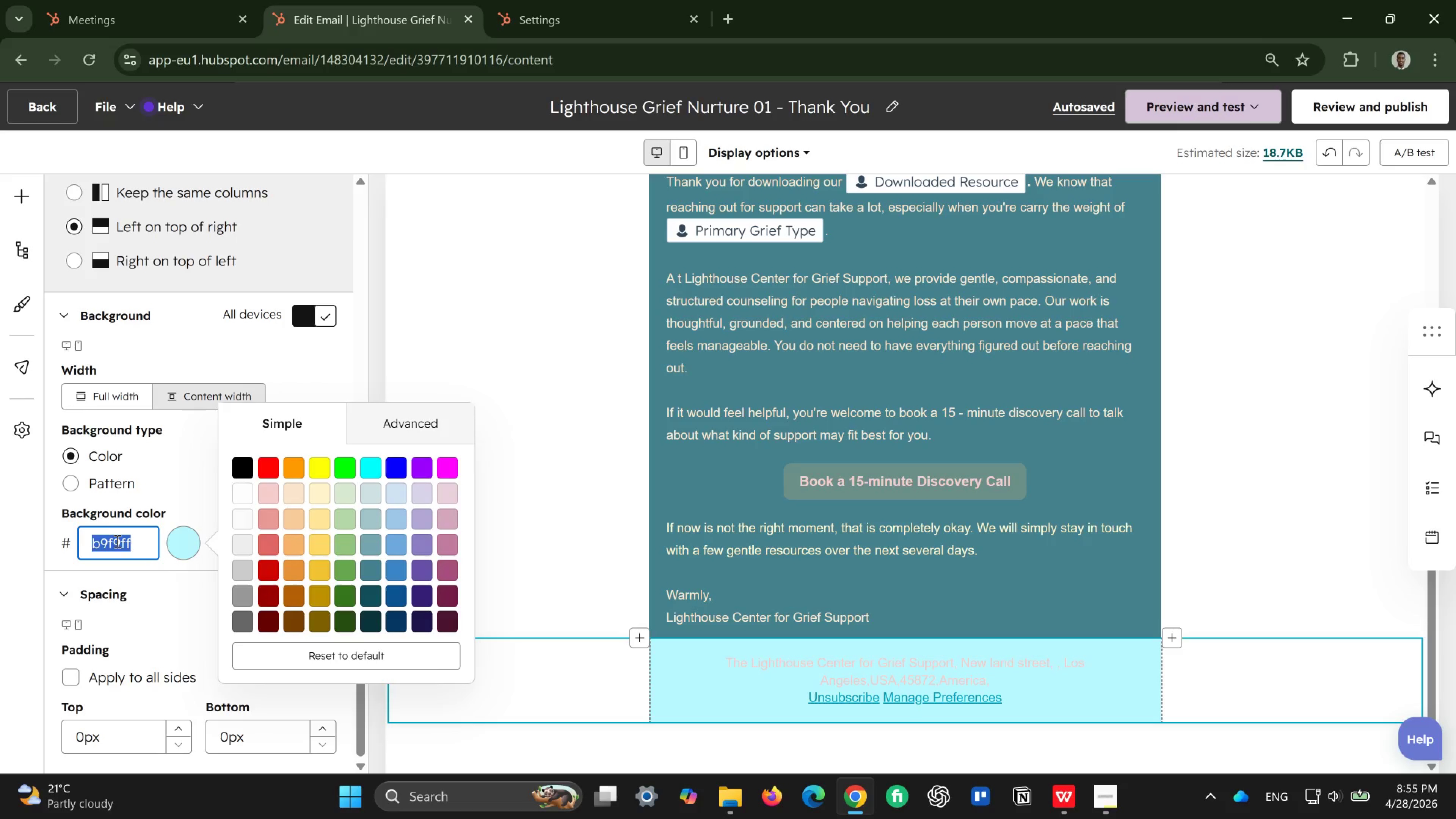 
double_click([116, 541])
 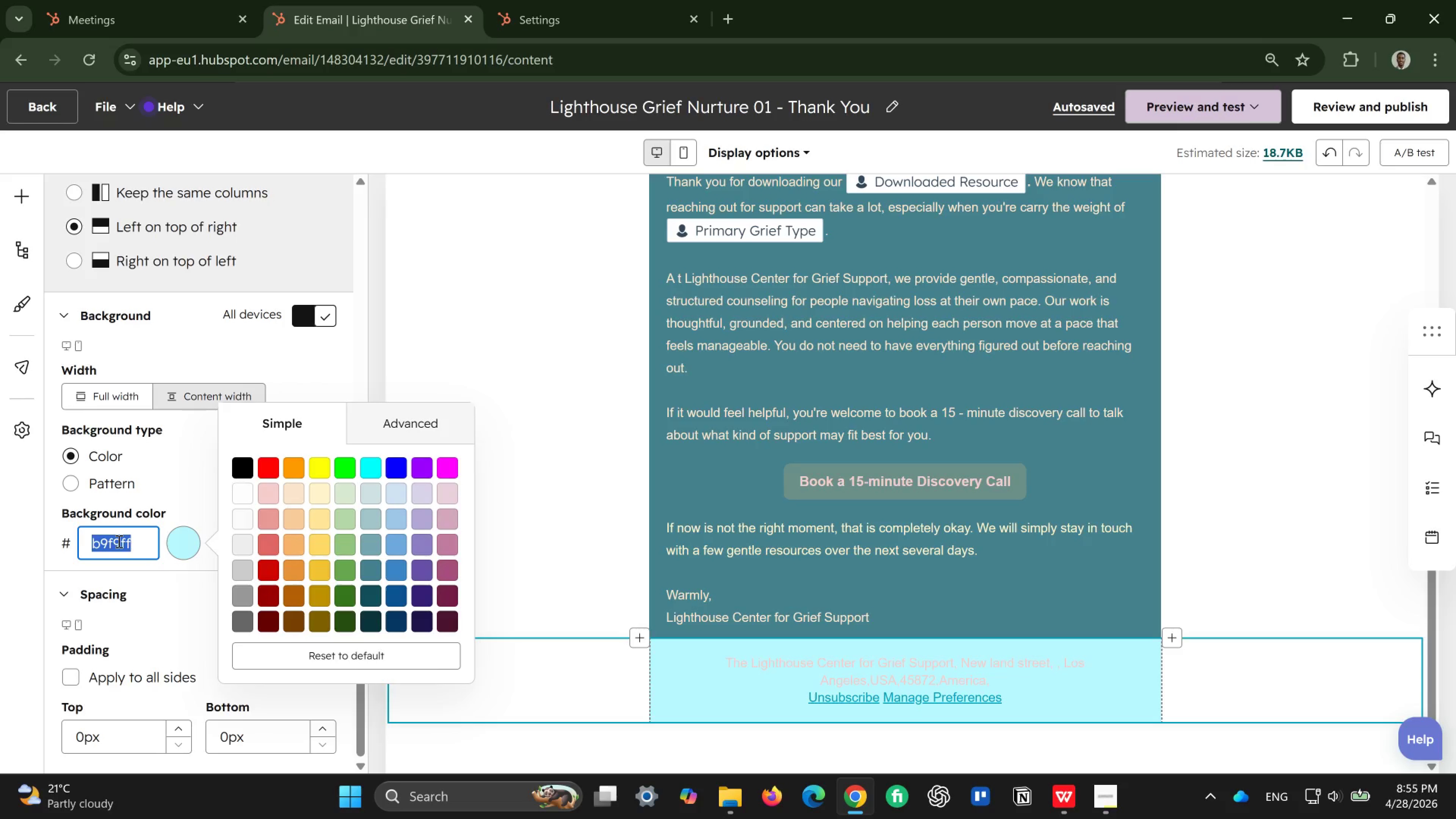 
double_click([118, 541])
 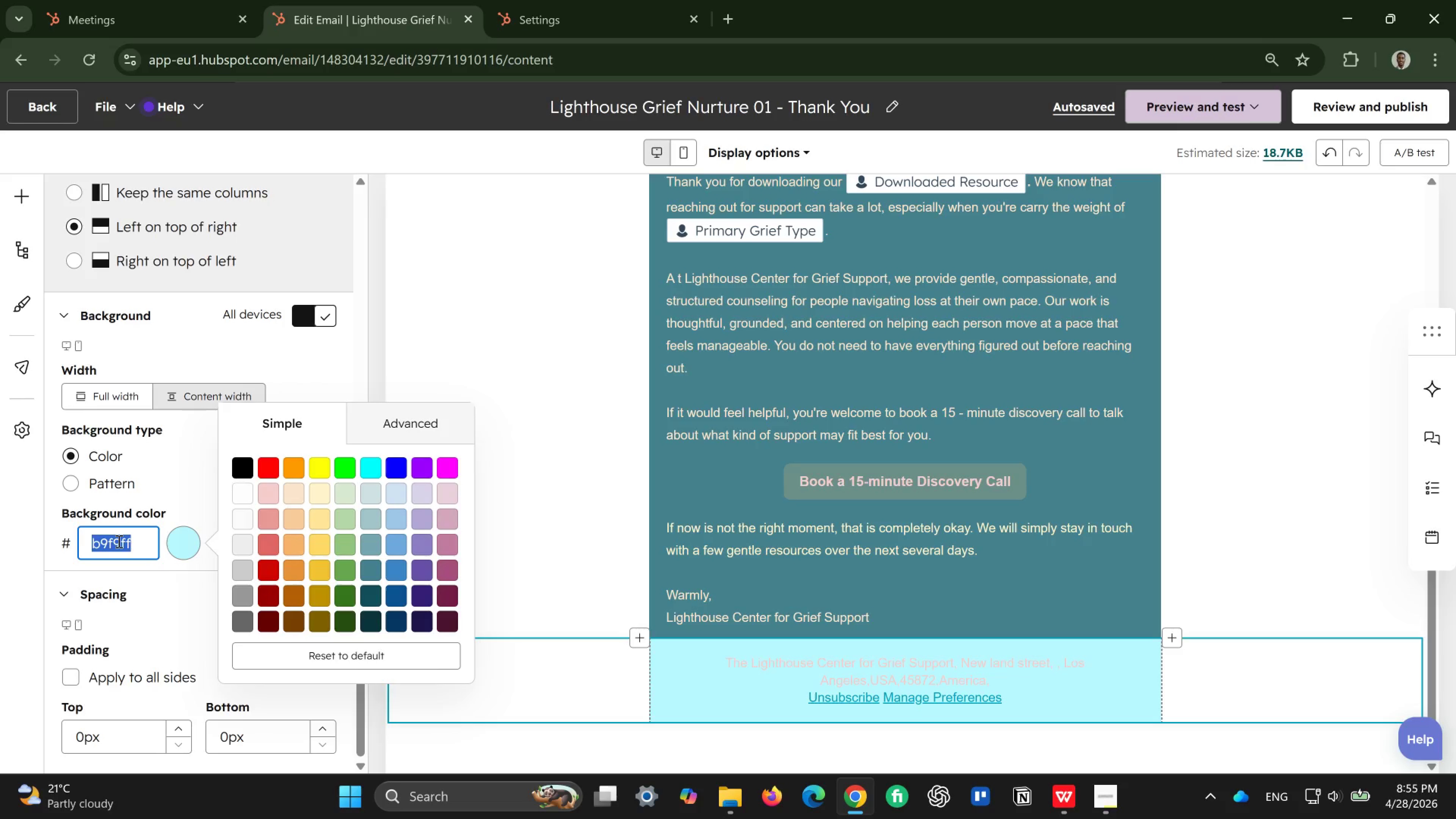 
left_click([118, 541])
 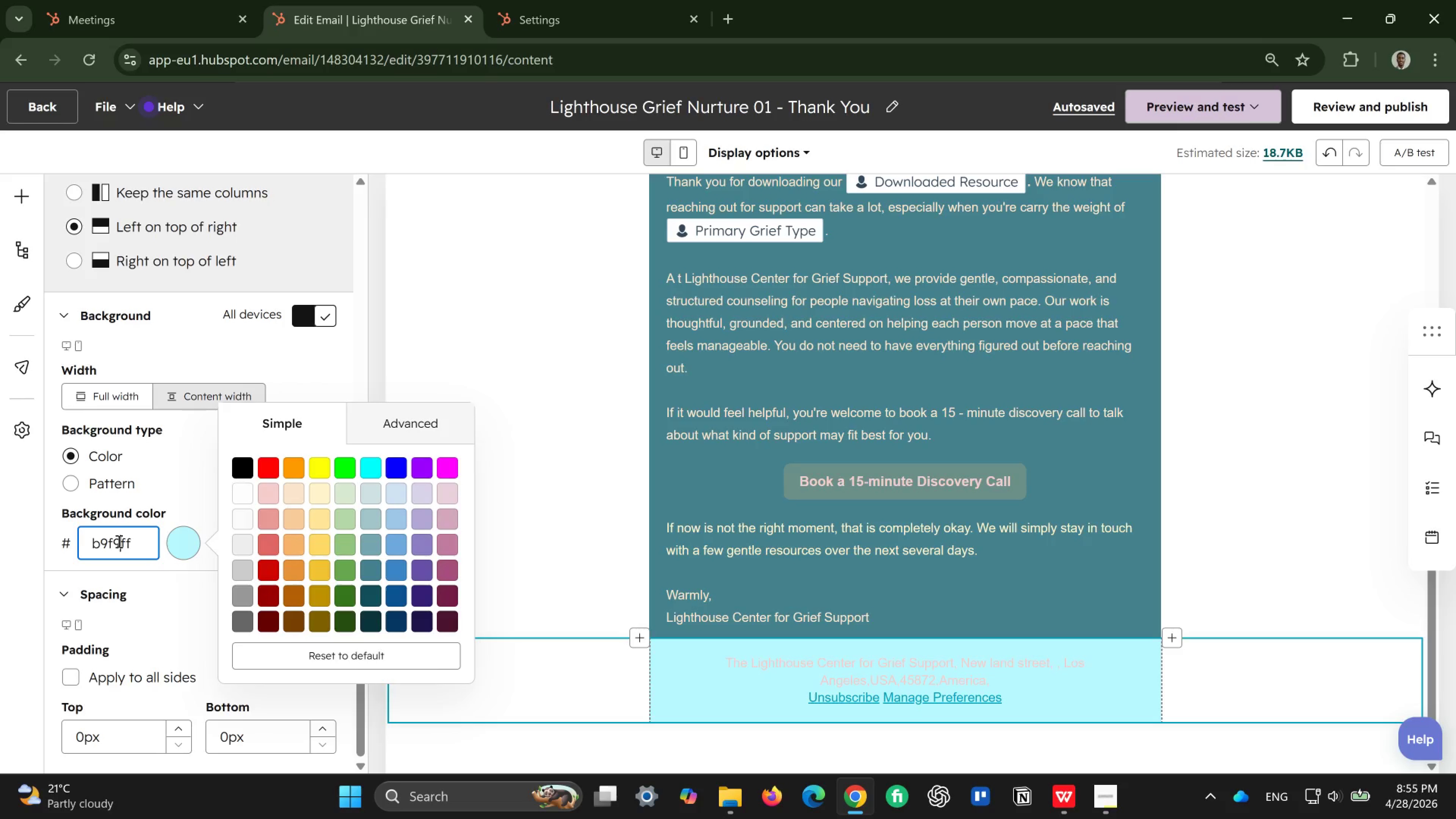 
key(Backspace)
 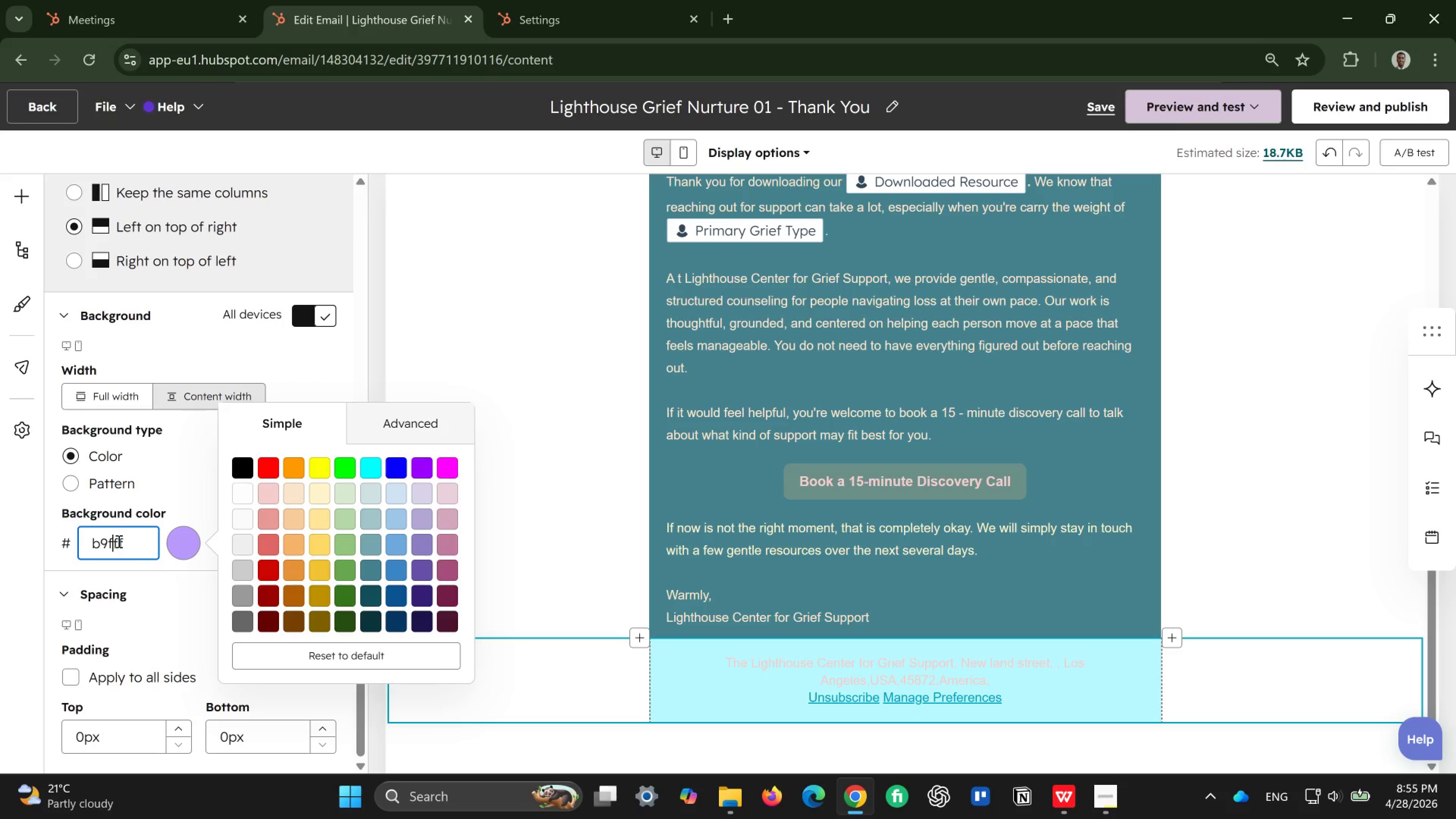 
key(Backspace)
type(0f)
key(Backspace)
key(Backspace)
type(f1)
key(Backspace)
key(Backspace)
type(d1)
key(Backspace)
key(Backspace)
type(c3)
key(Backspace)
key(Backspace)
type(f1)
 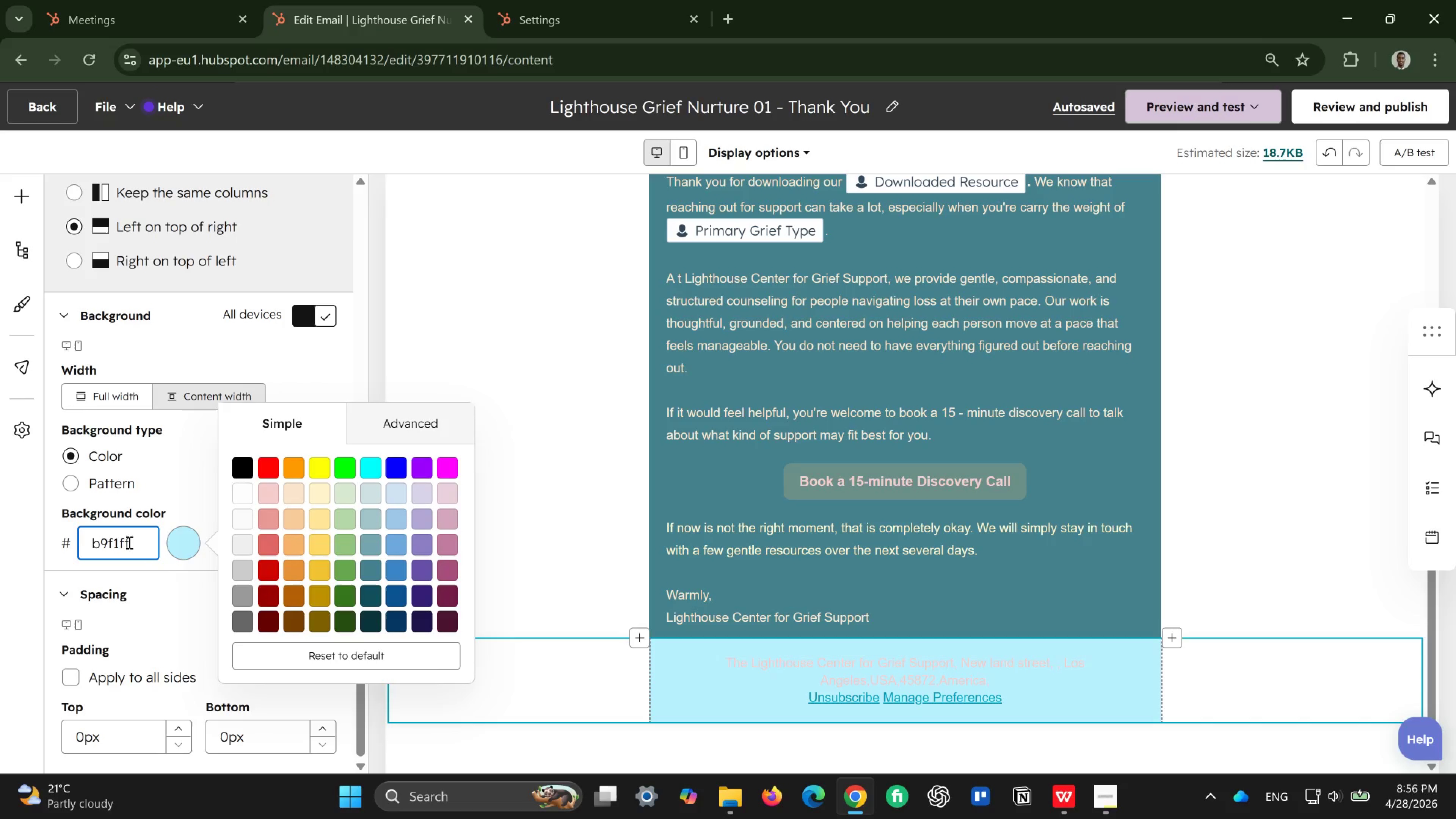 
wait(5.19)
 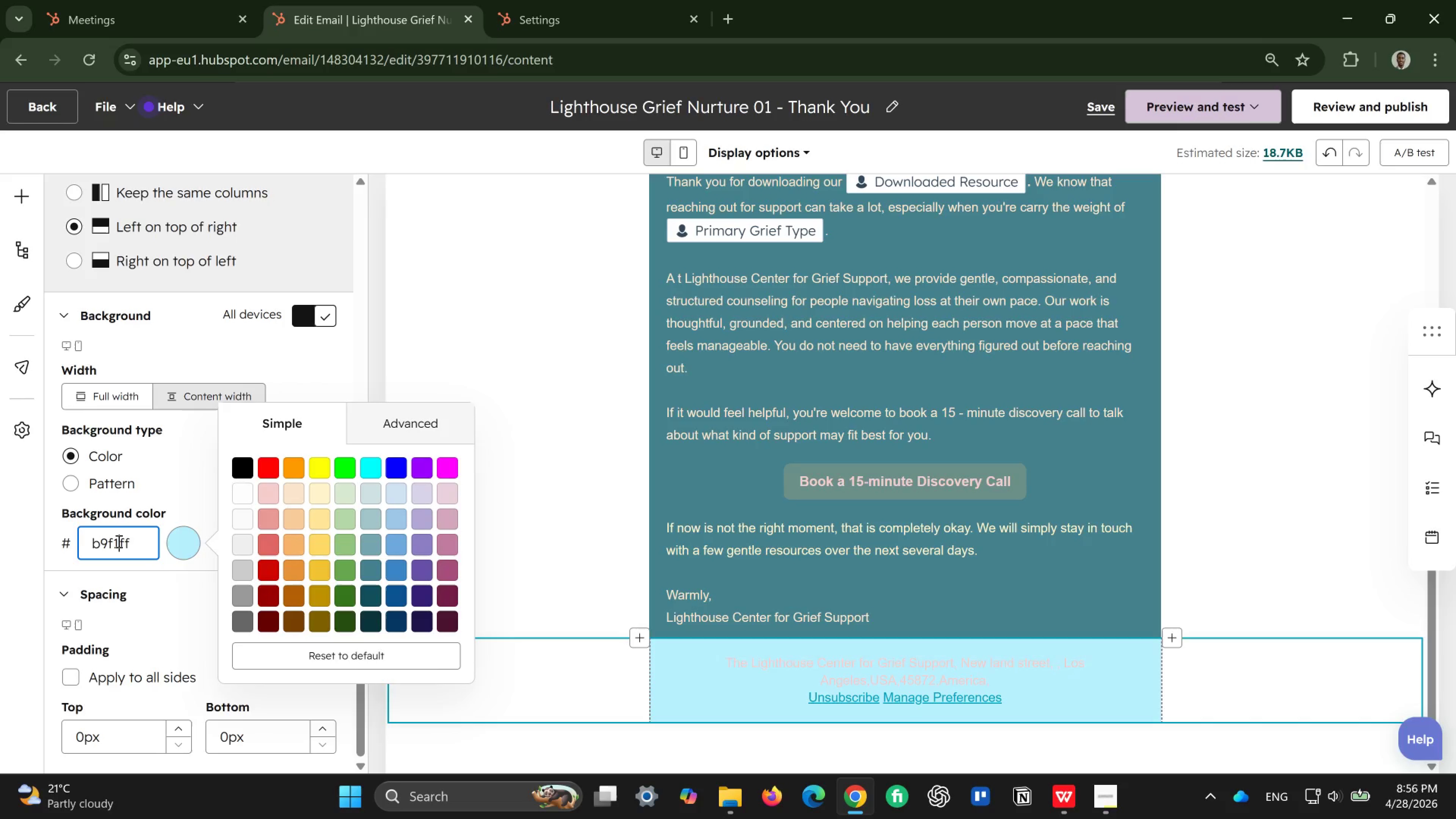 
left_click([126, 542])
 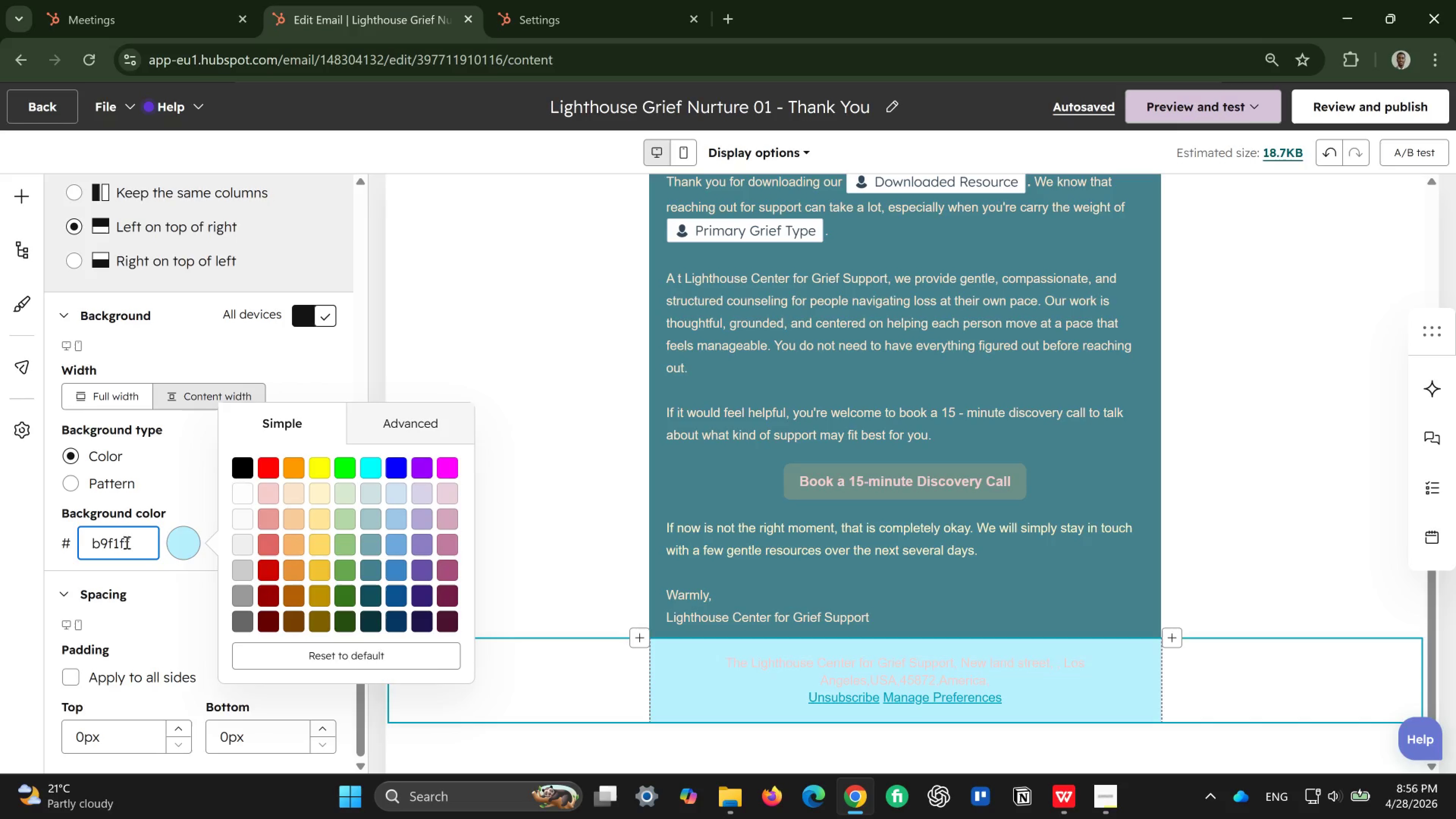 
key(Backspace)
 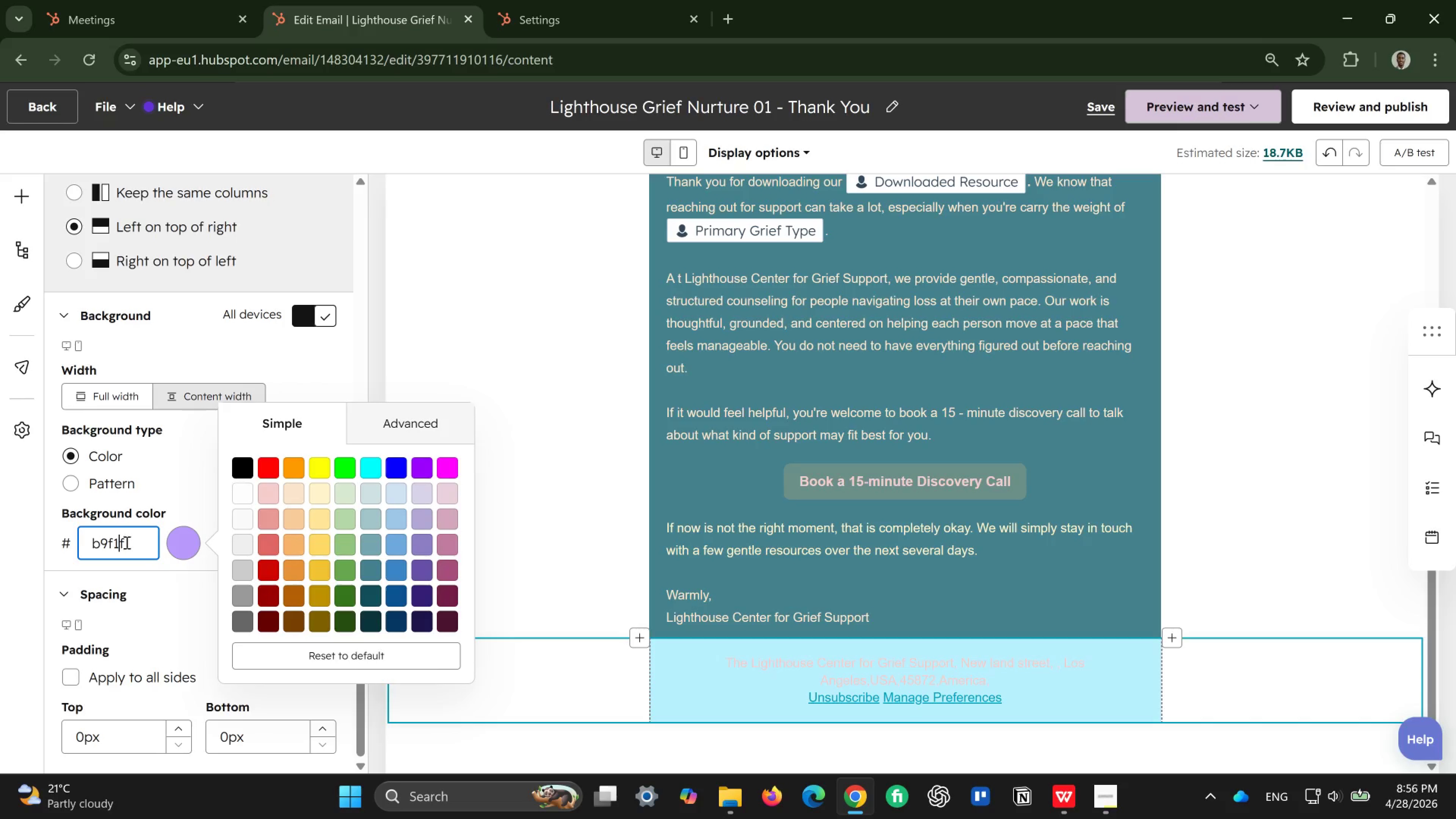 
key(0)
 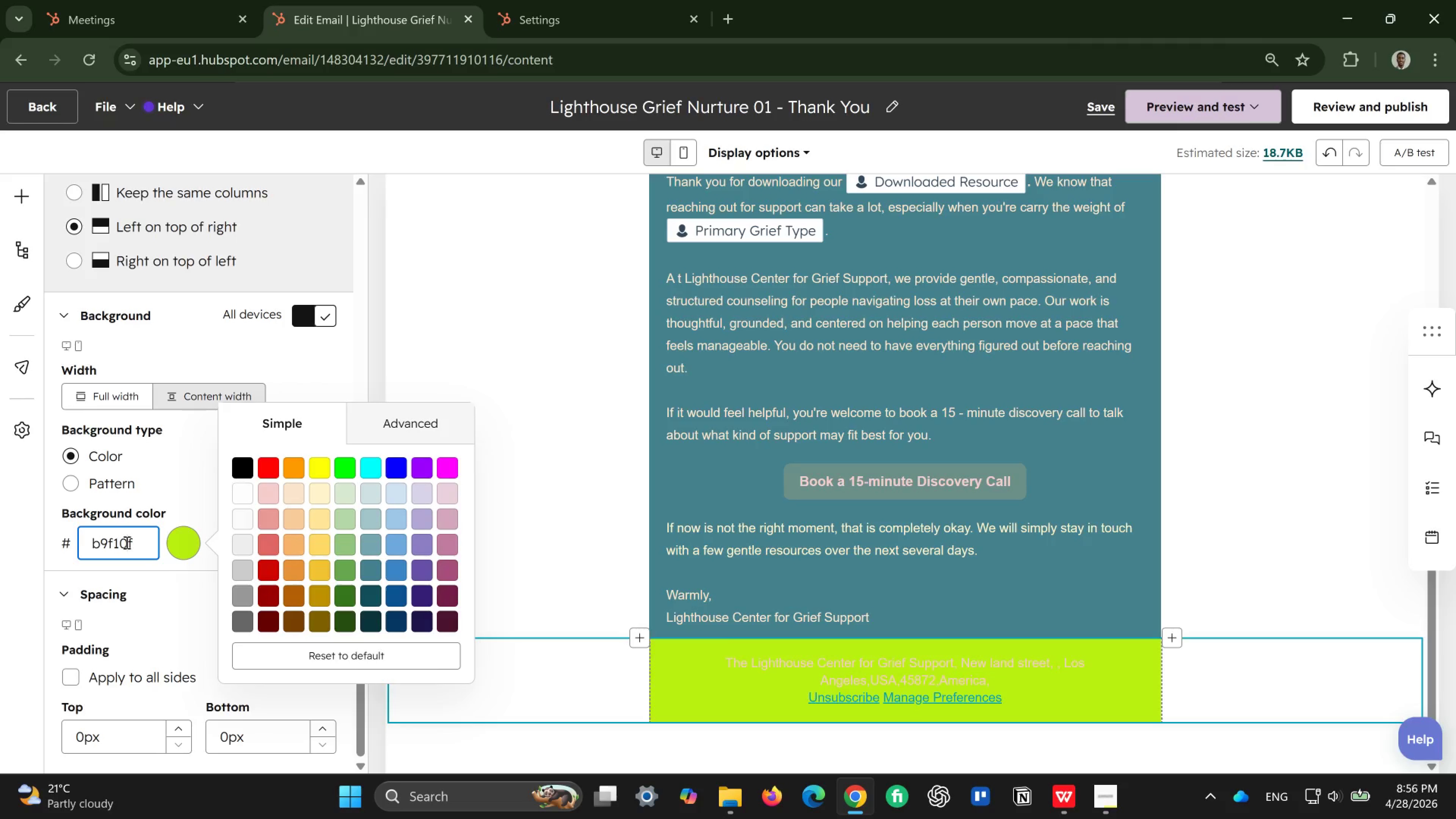 
key(Backspace)
 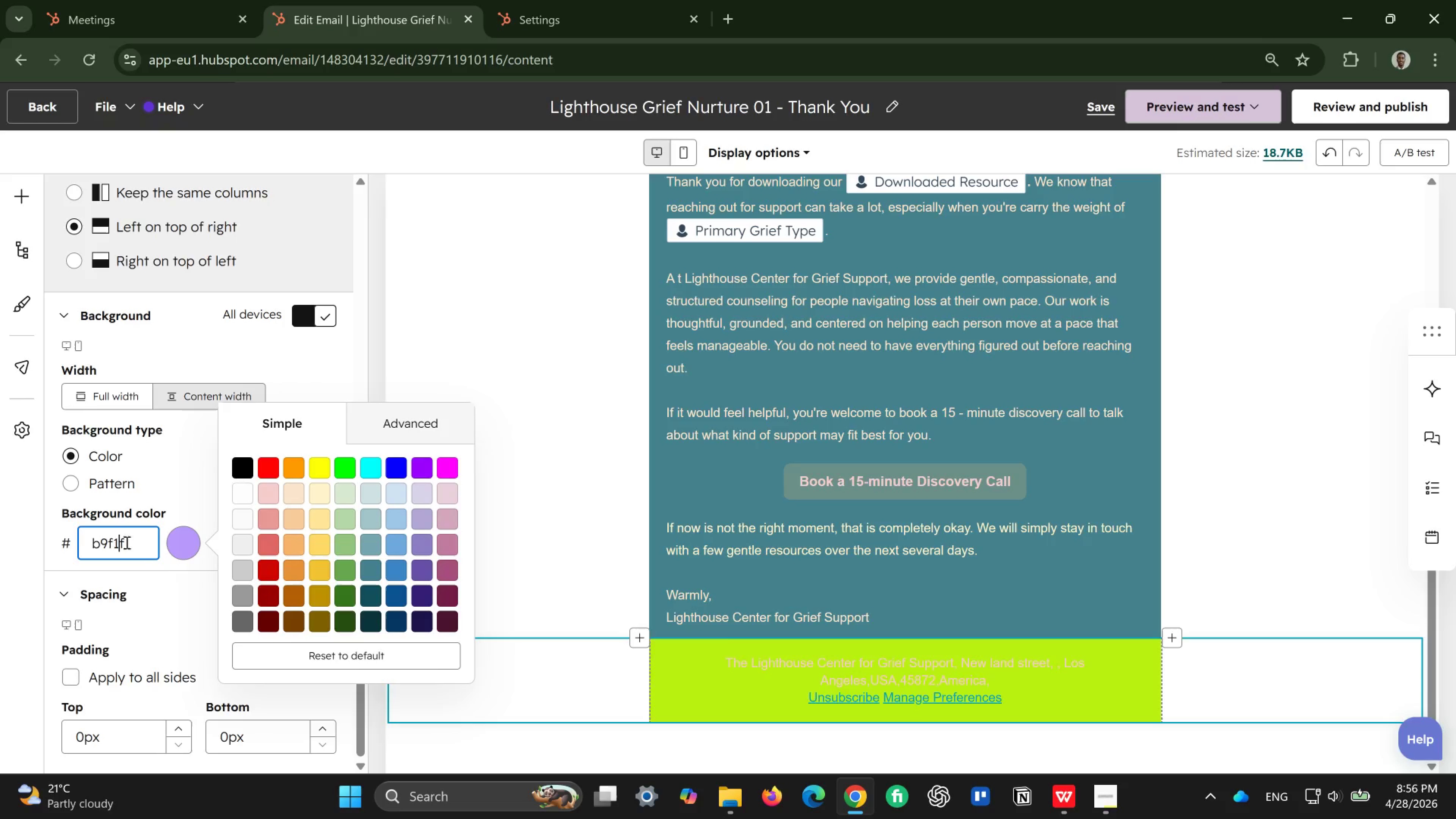 
key(D)
 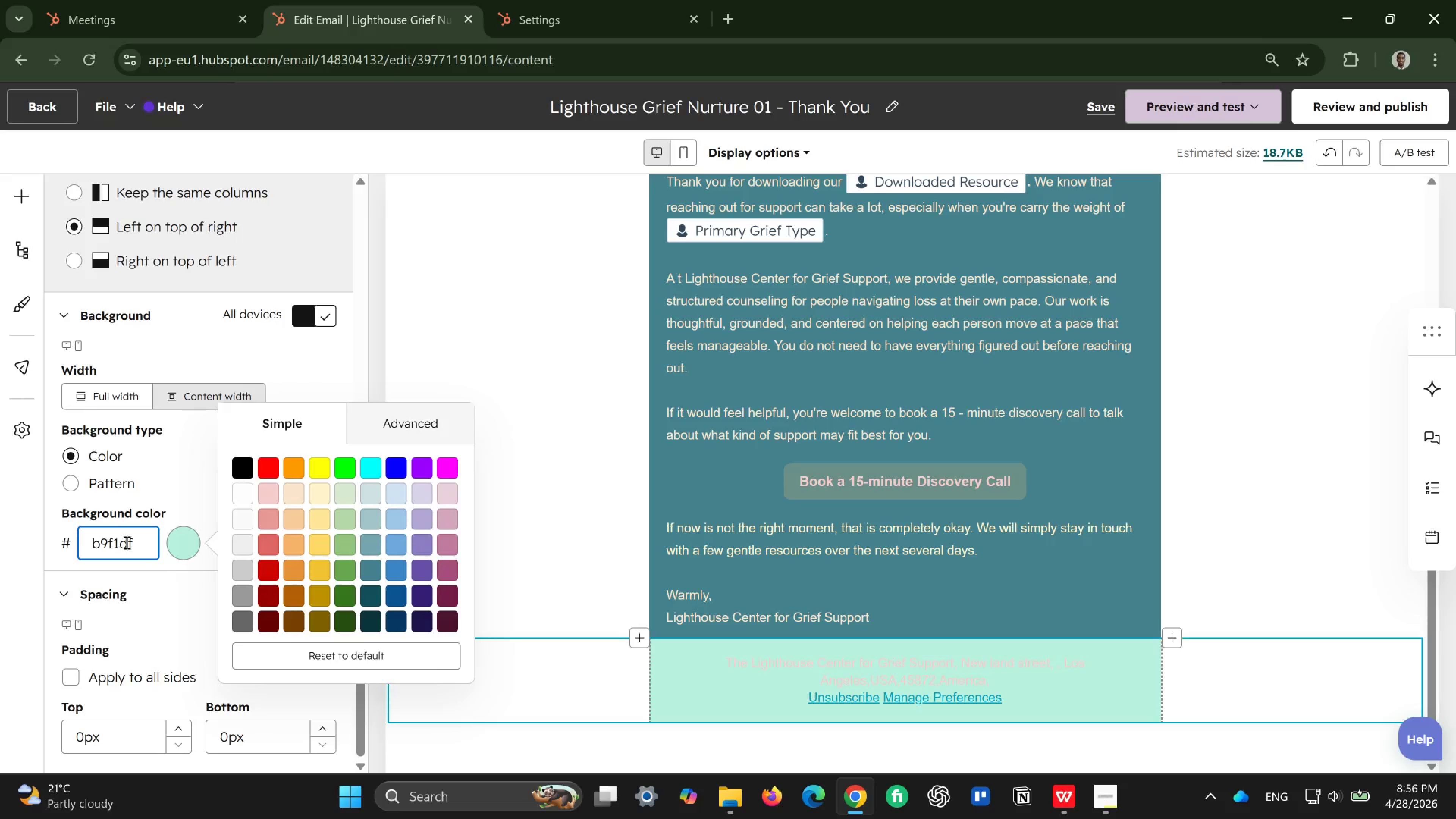 
key(ArrowRight)
 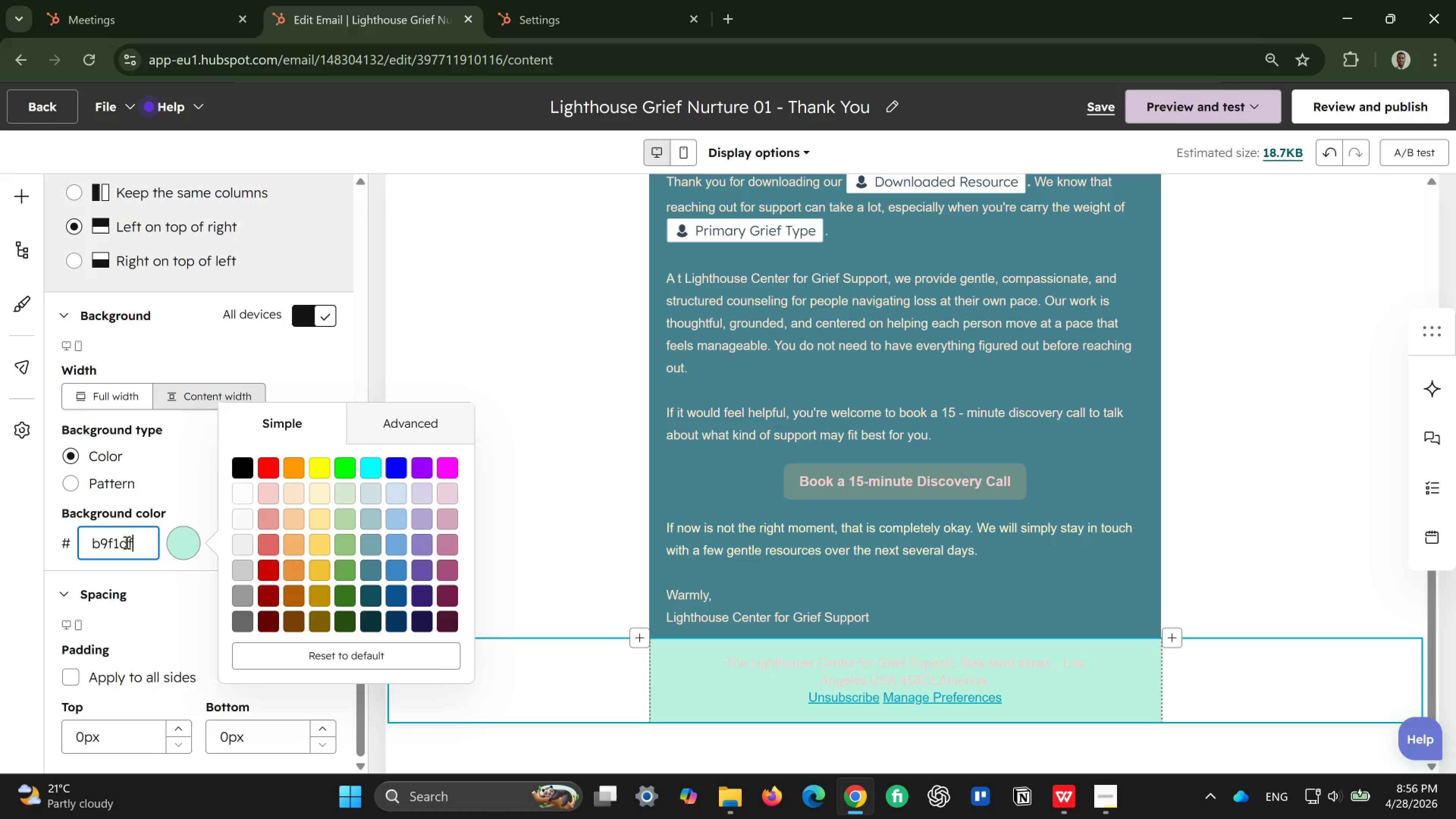 
key(Backspace)
 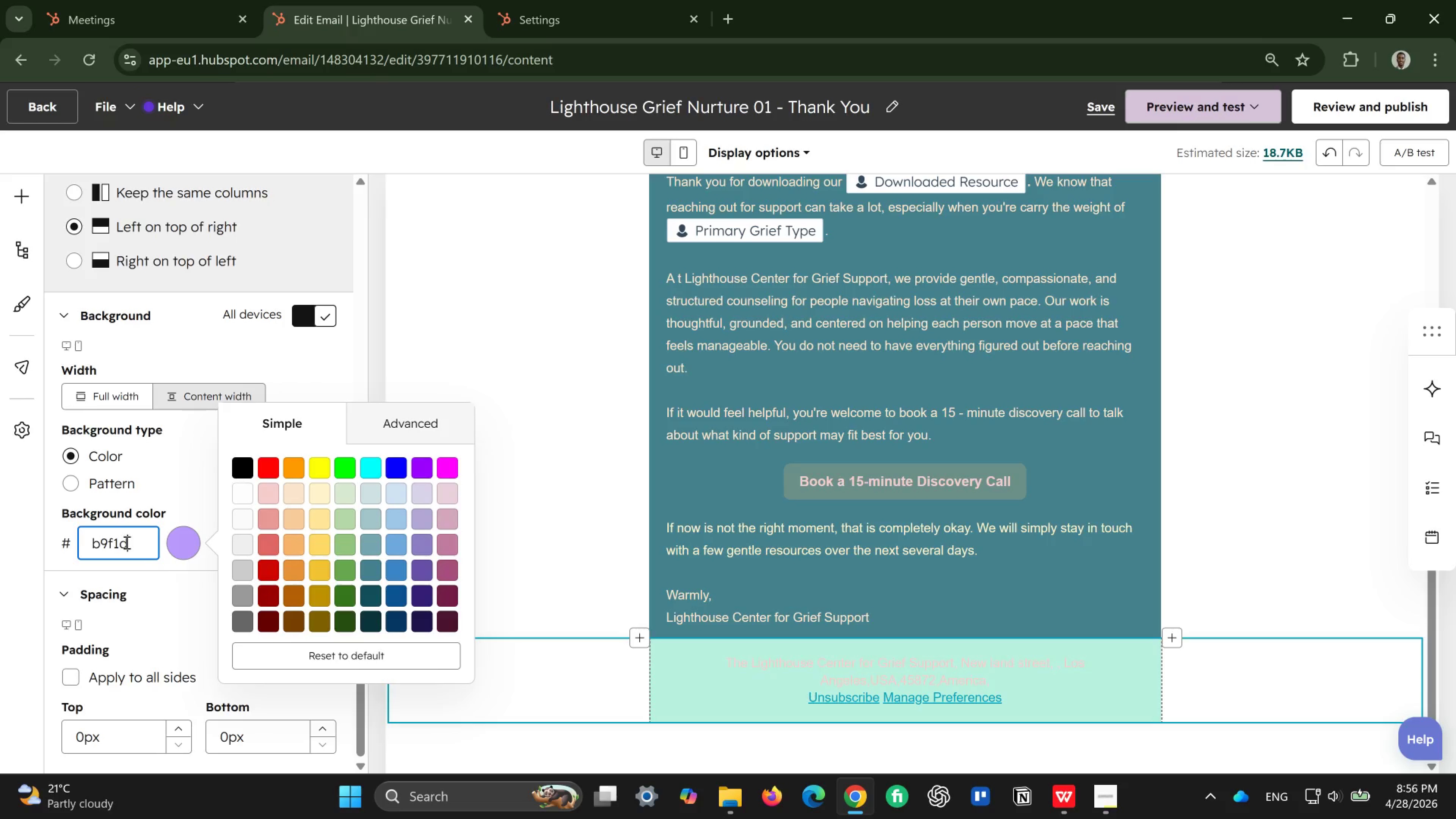 
key(A)
 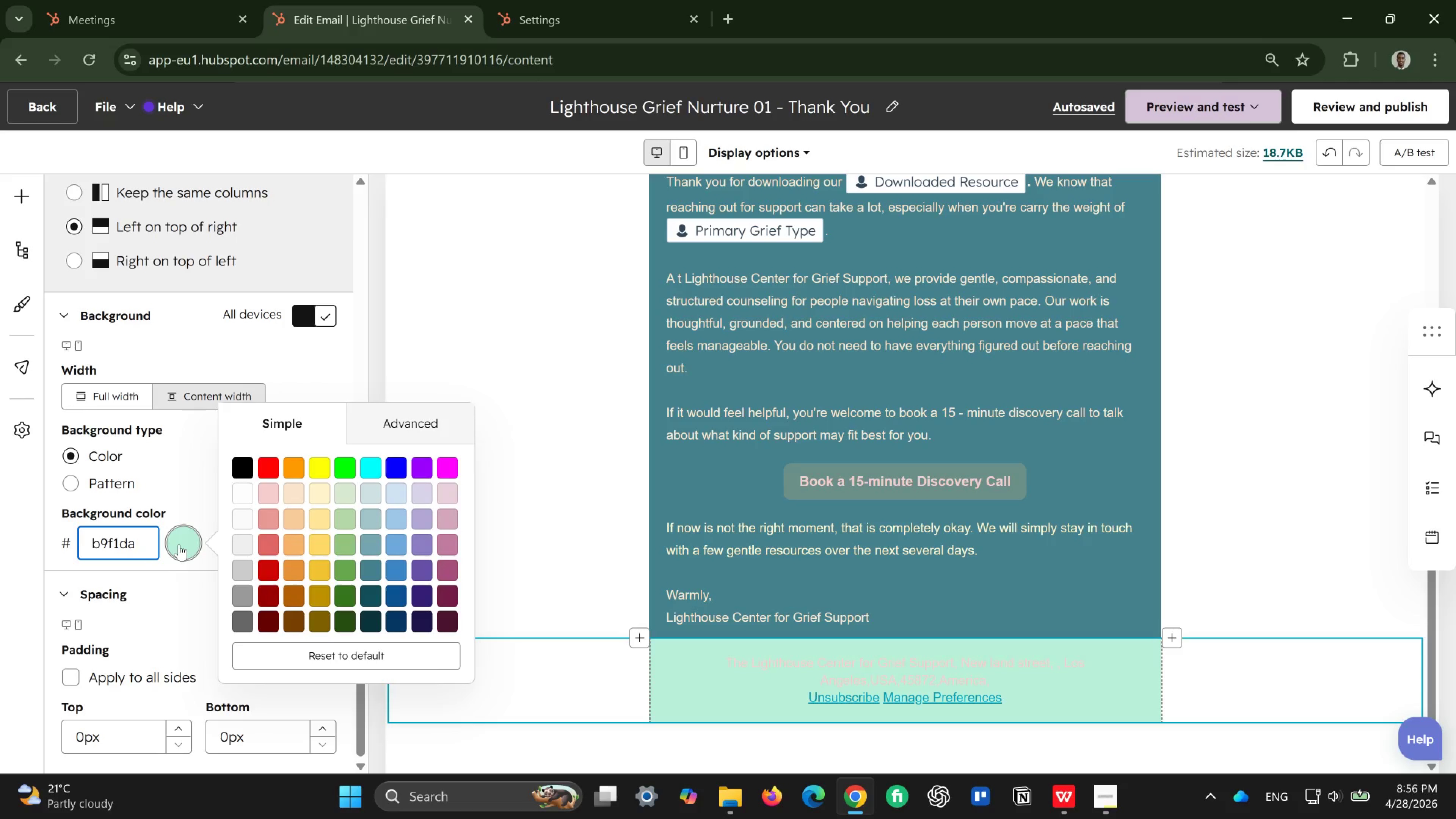 
wait(10.08)
 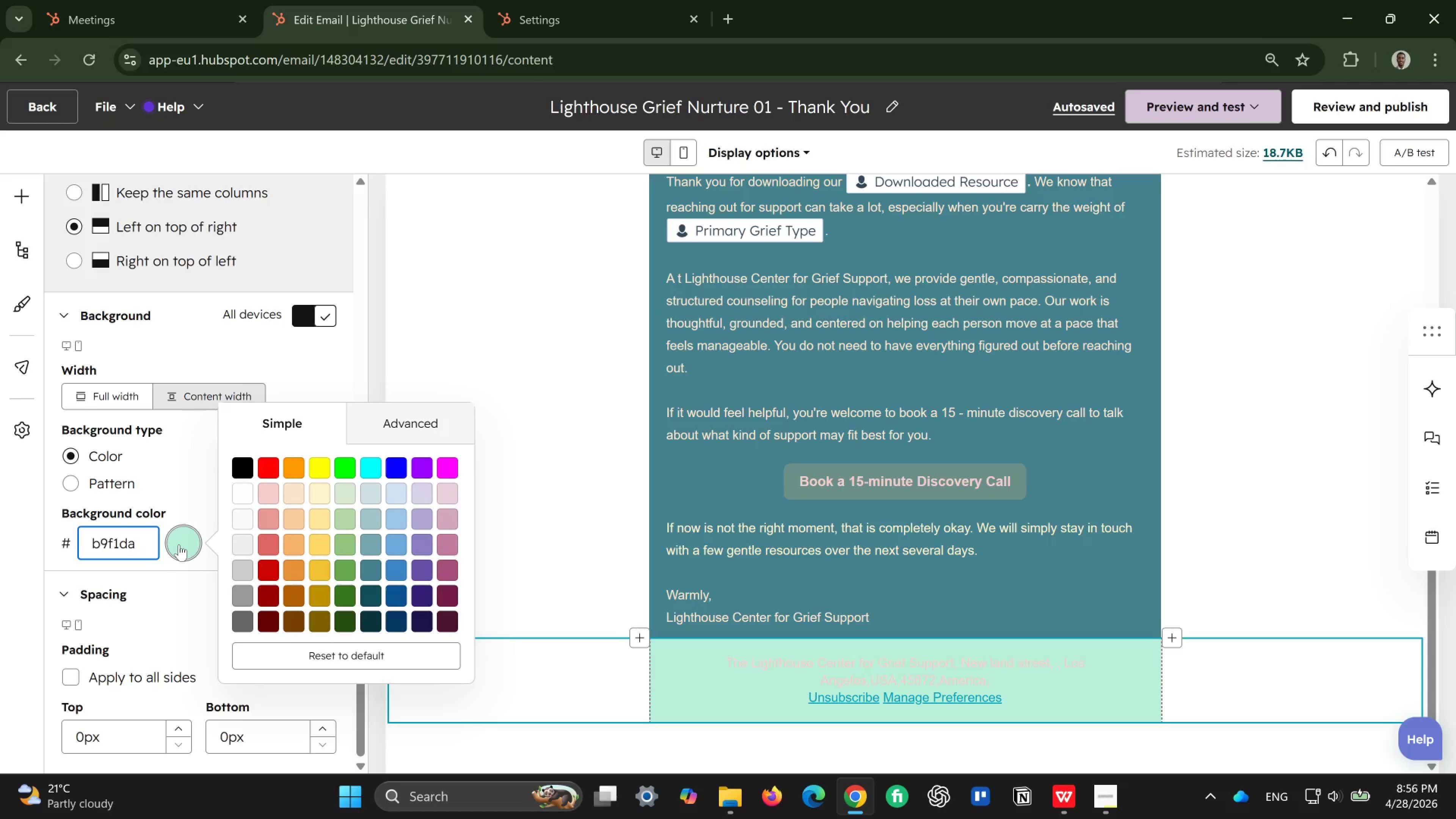 
double_click([369, 595])
 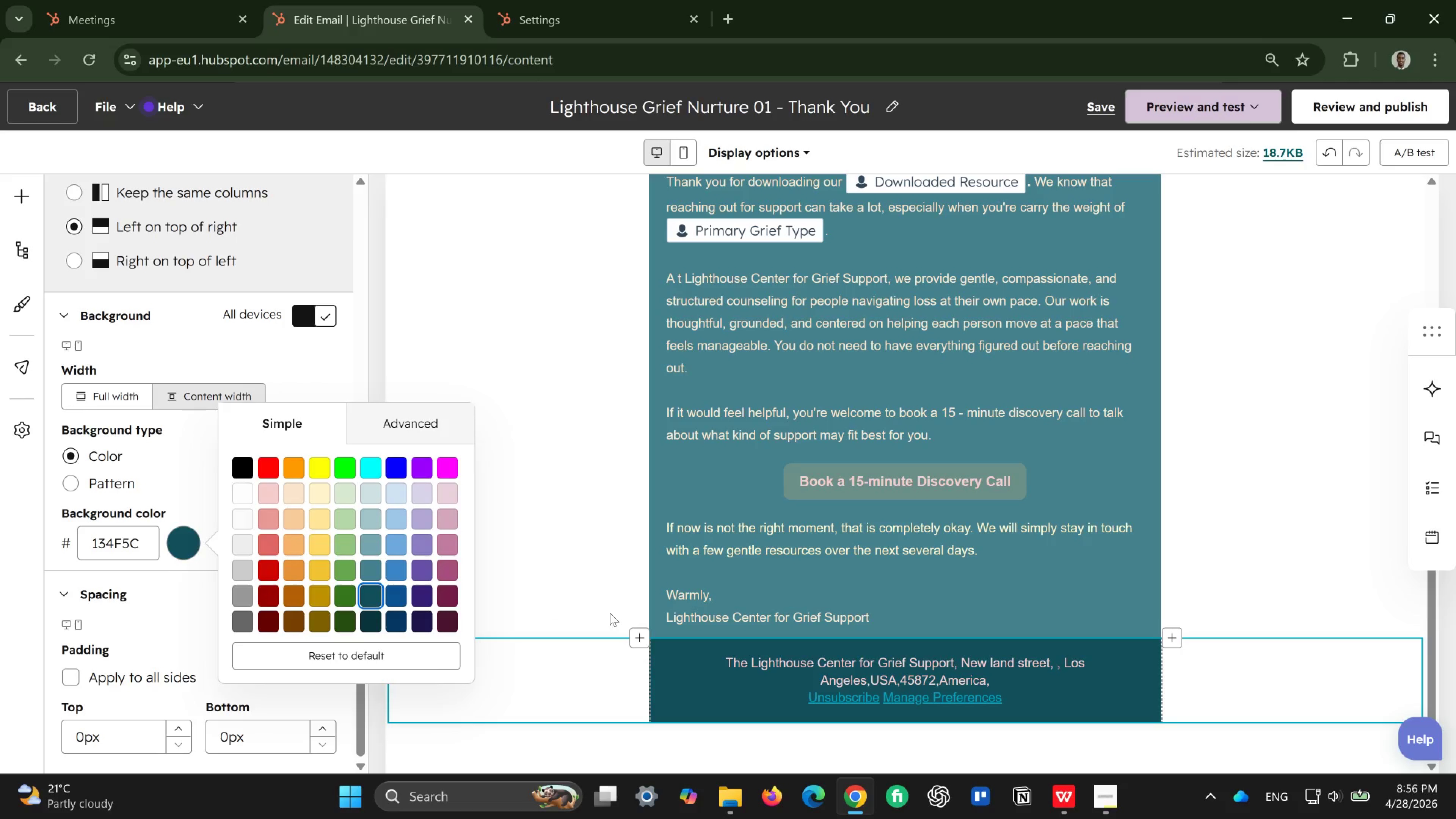 
left_click([633, 542])
 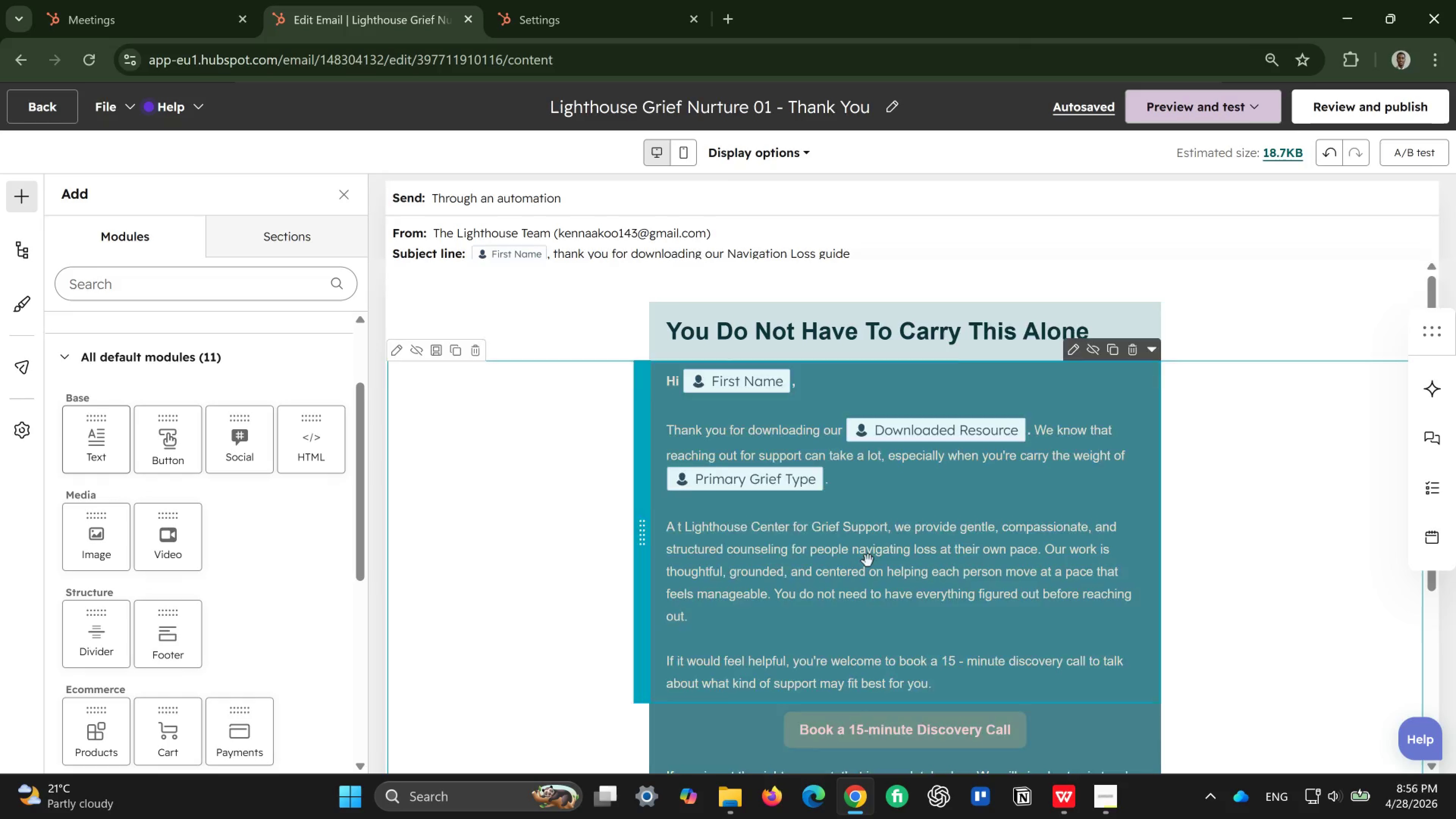 
wait(24.27)
 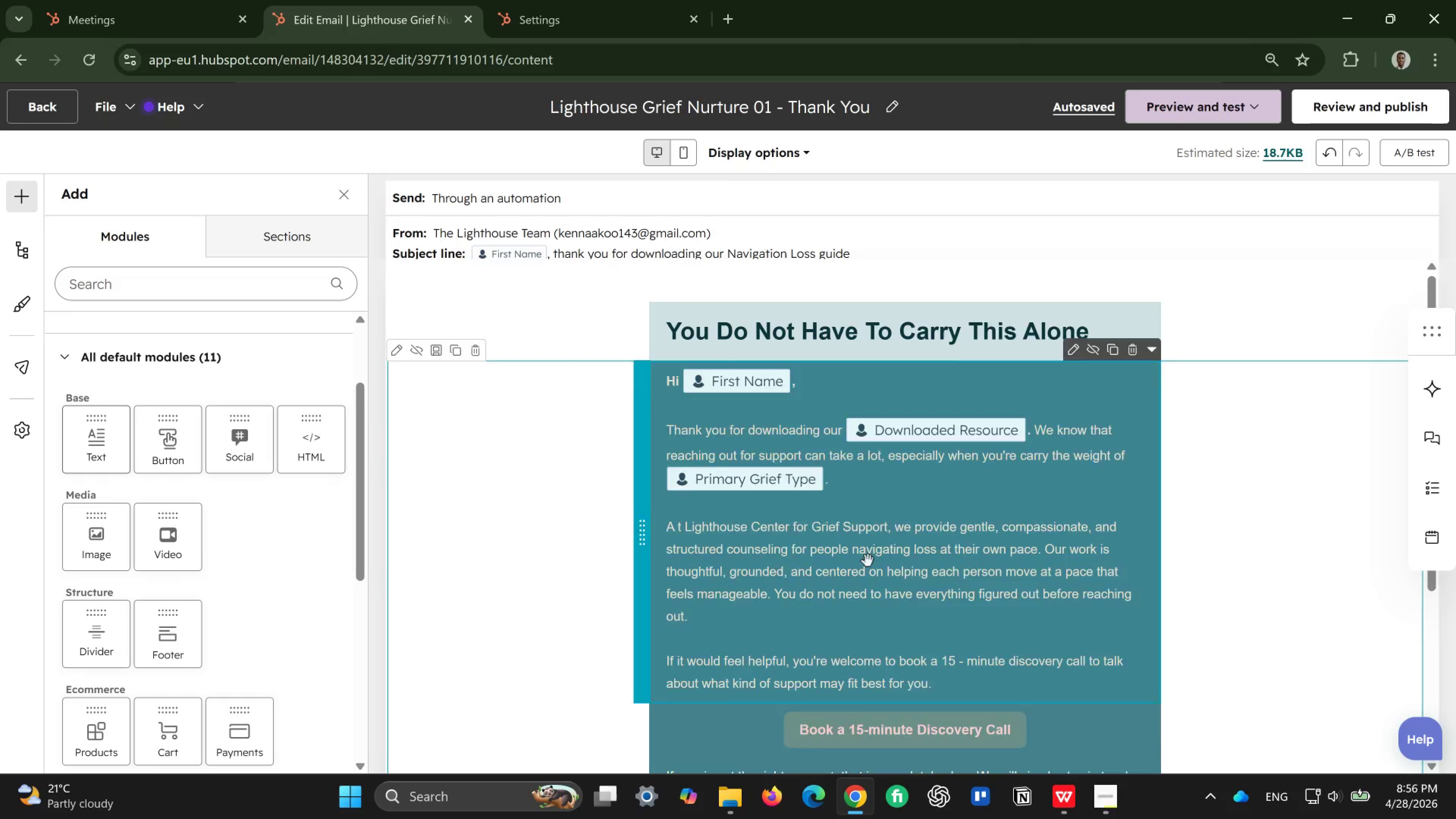 
left_click([754, 466])
 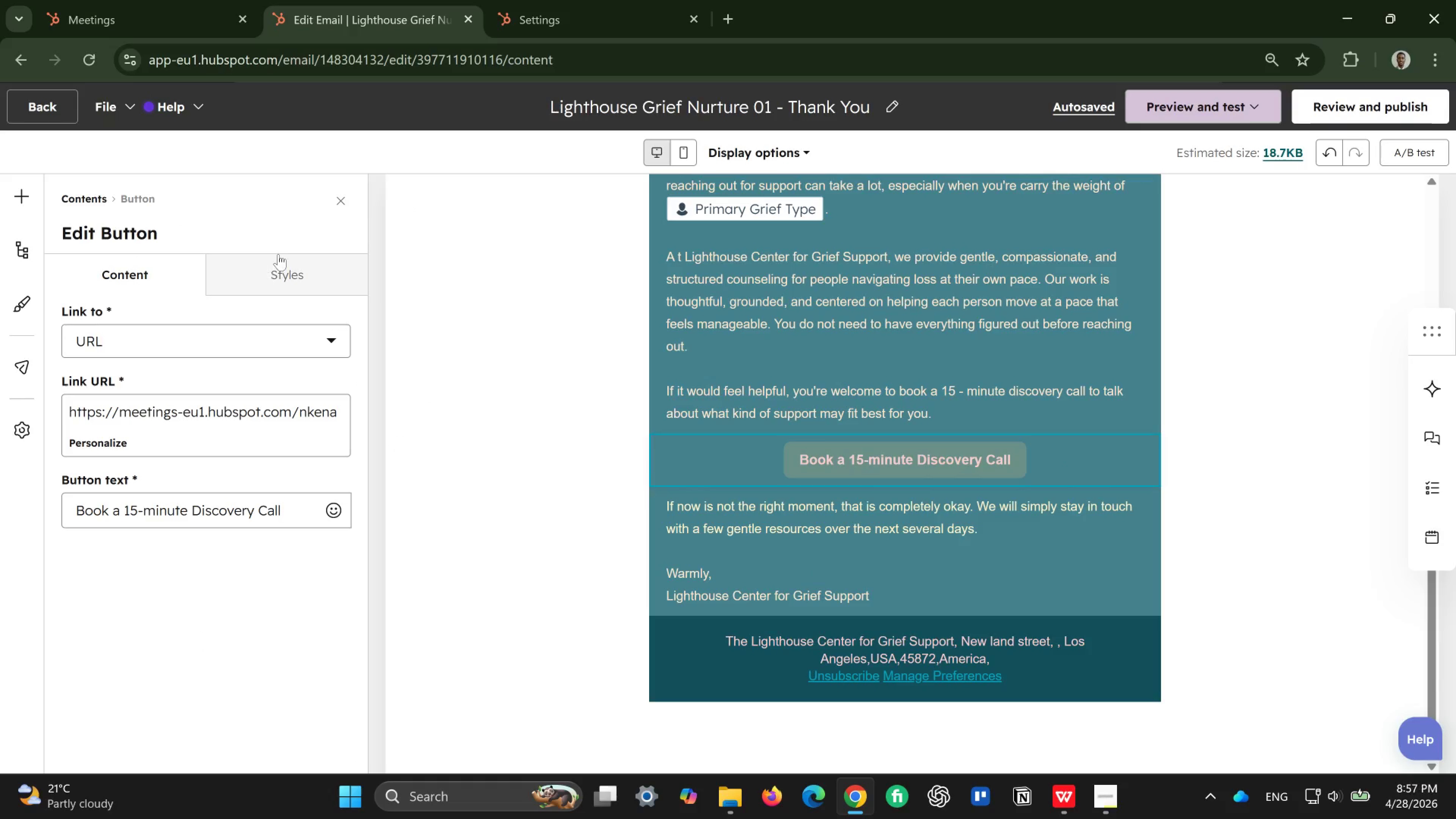 
left_click([290, 265])
 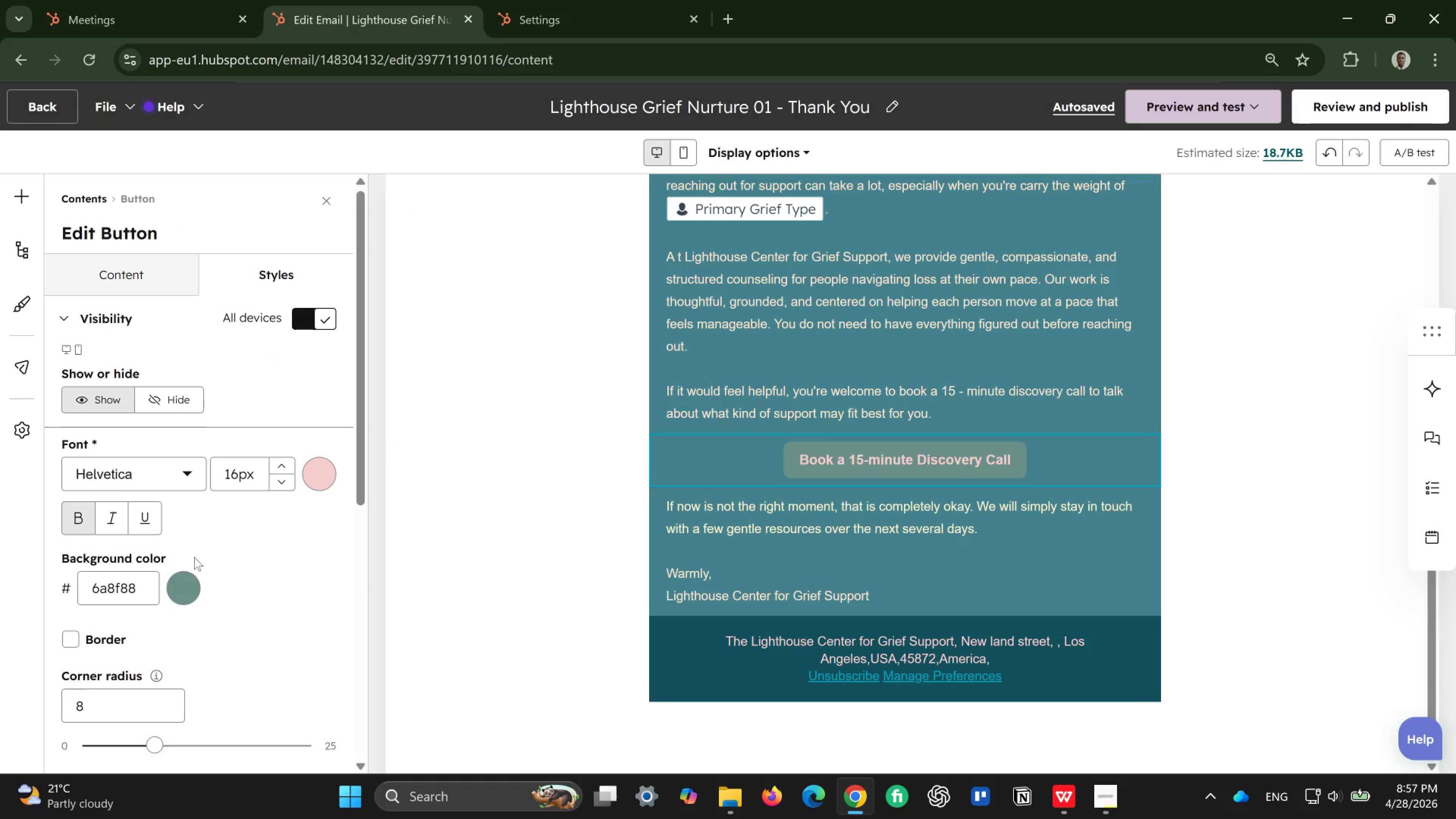 
left_click([181, 576])
 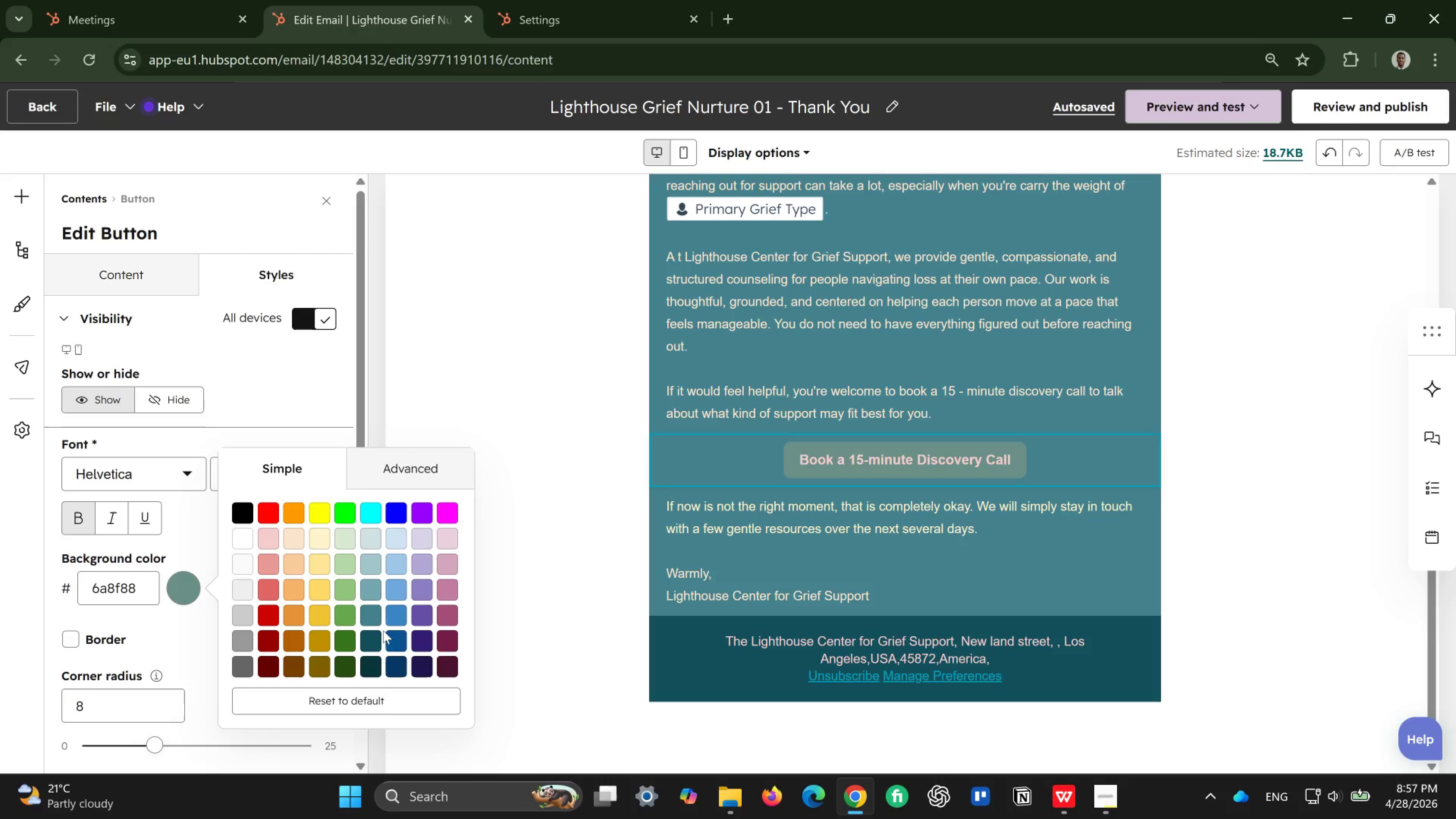 
left_click([373, 635])
 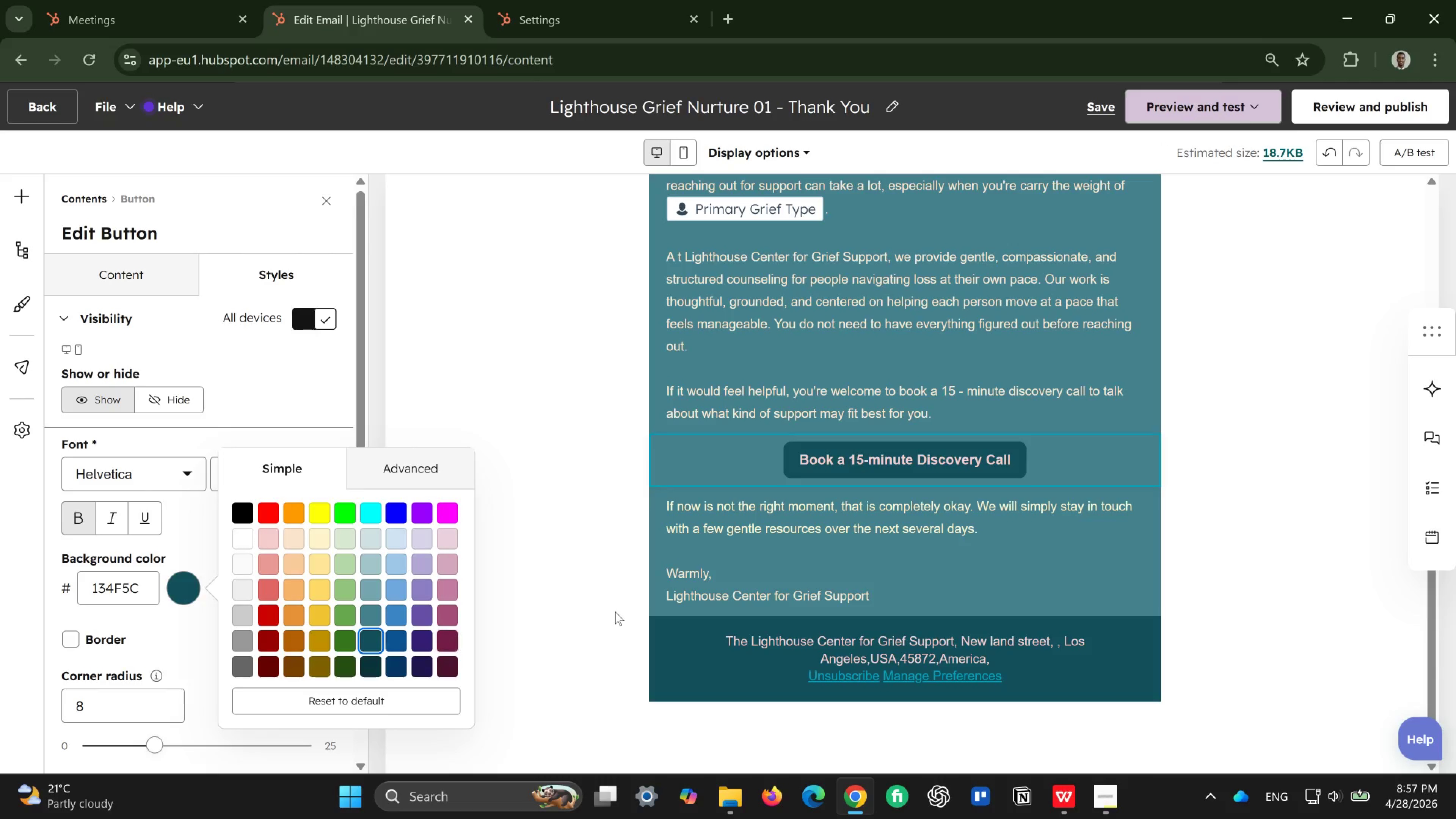 
left_click([591, 404])
 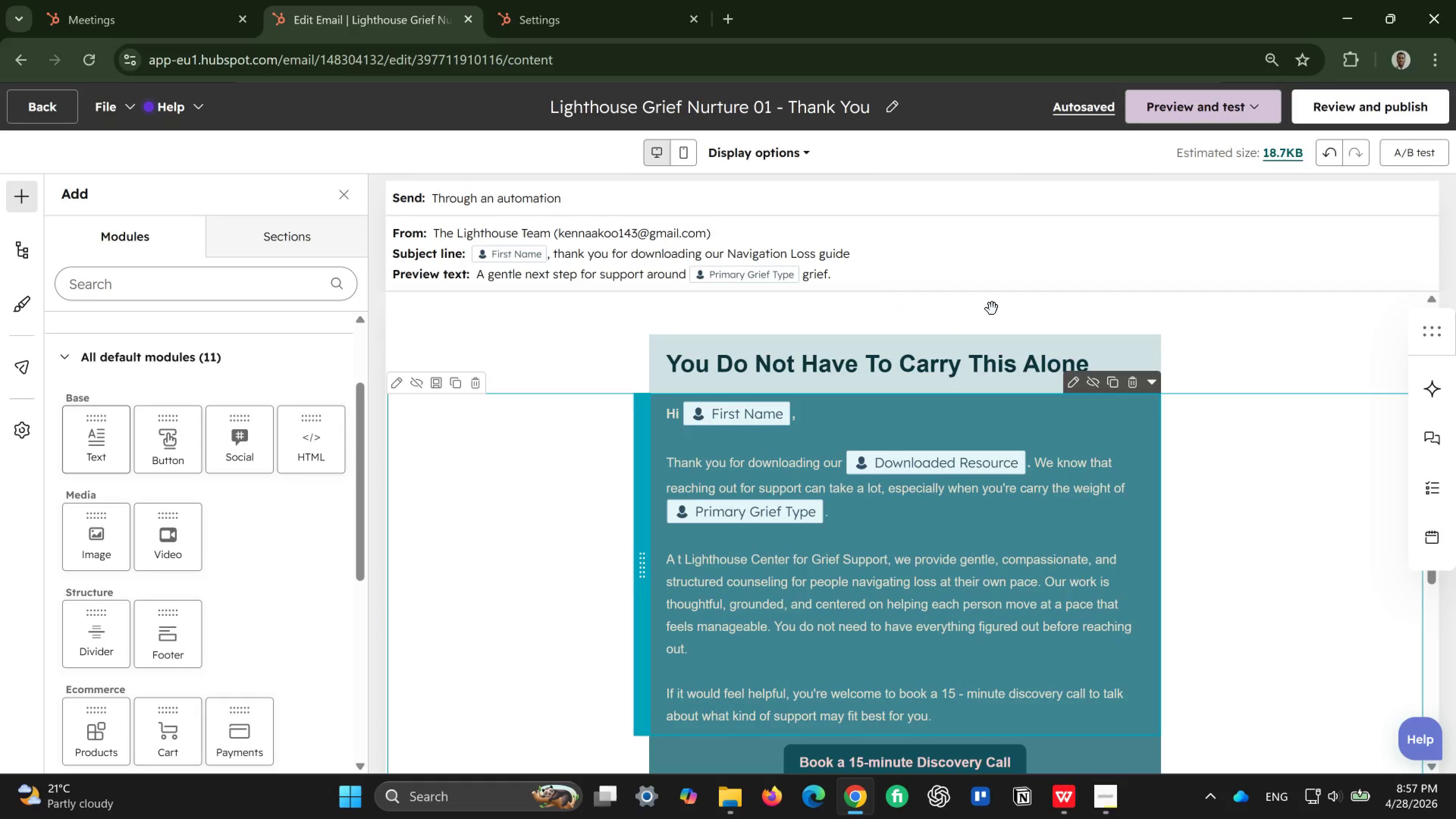 
wait(20.85)
 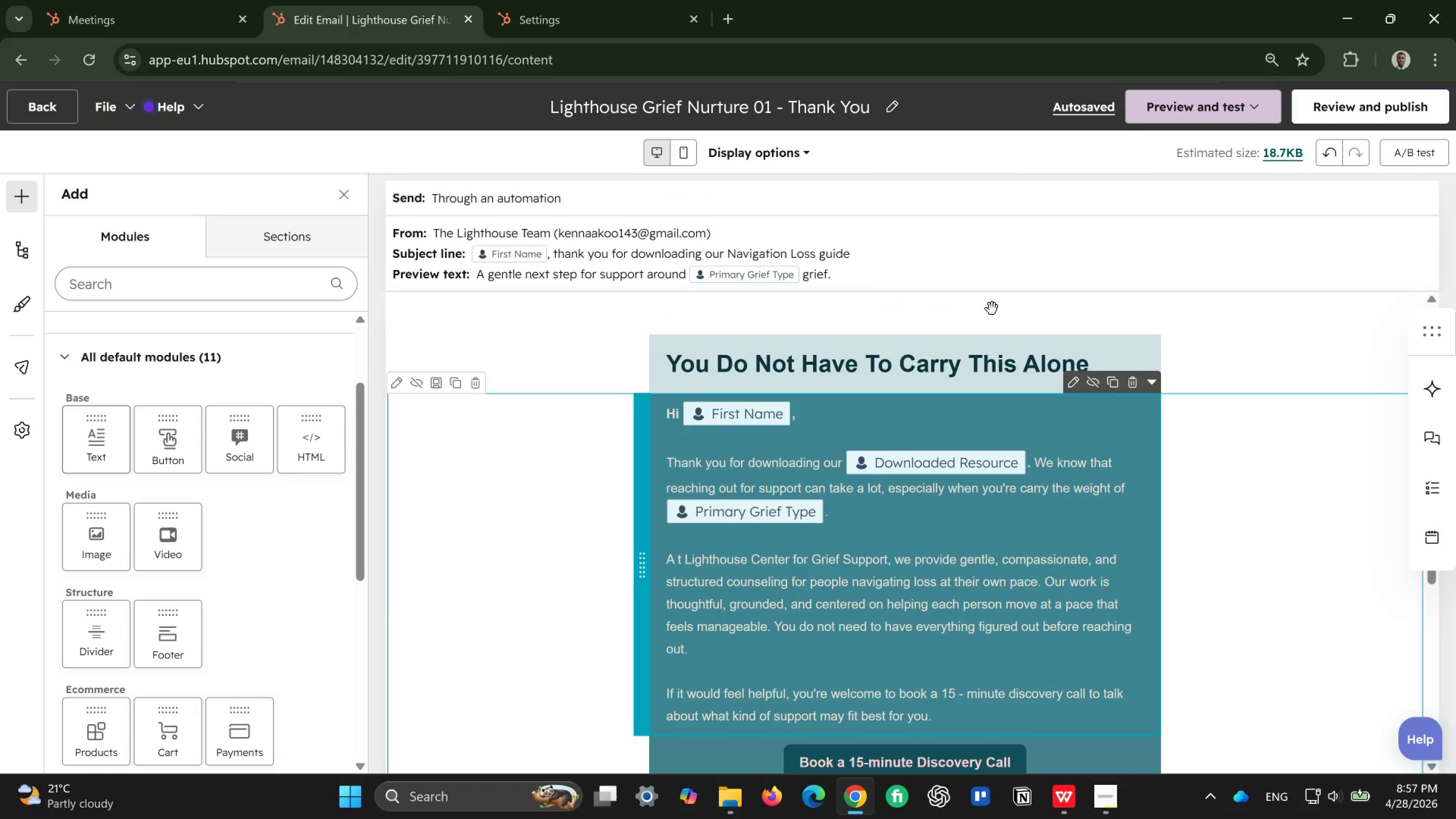 
left_click([1214, 108])
 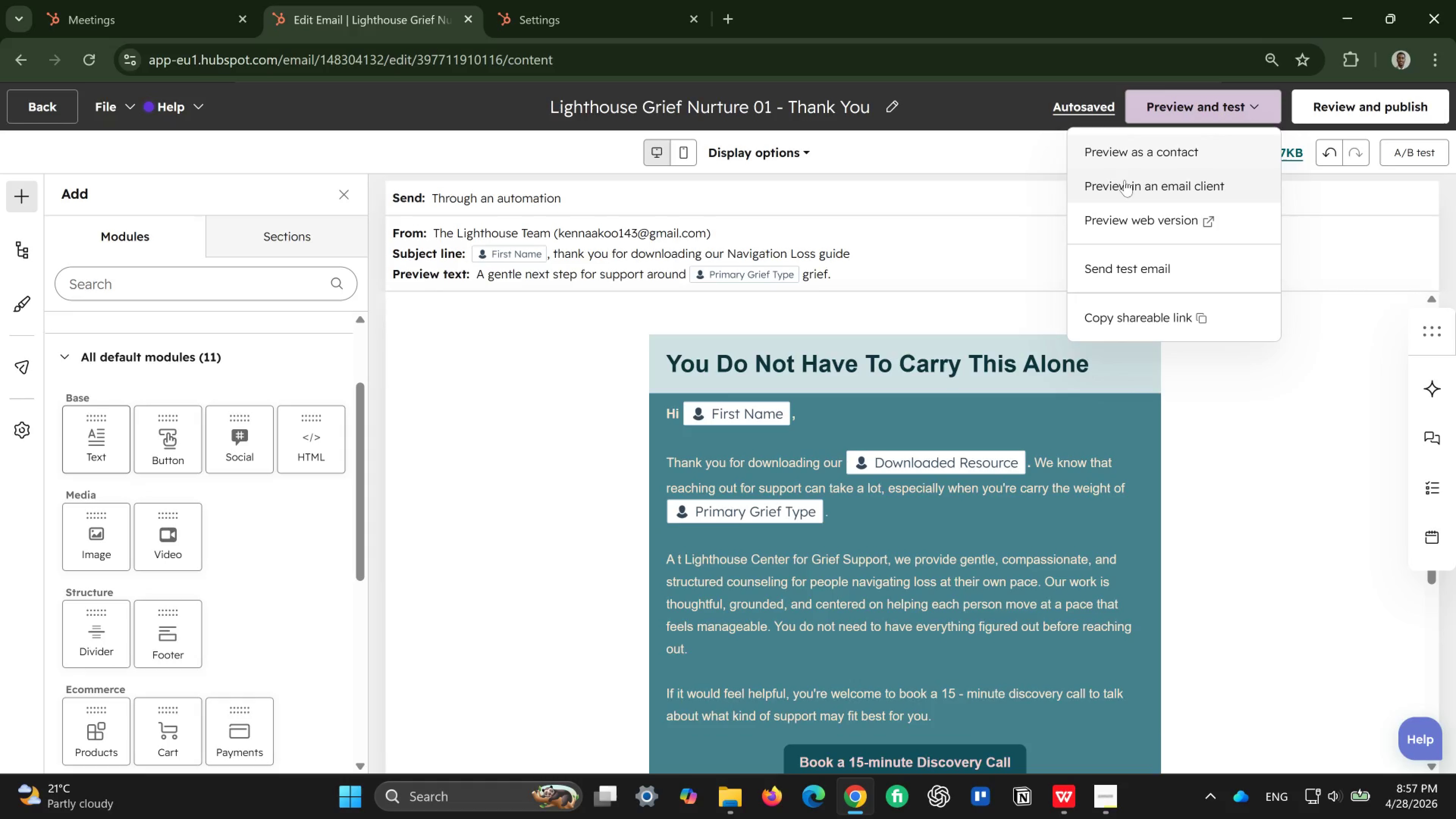 
left_click([1140, 214])
 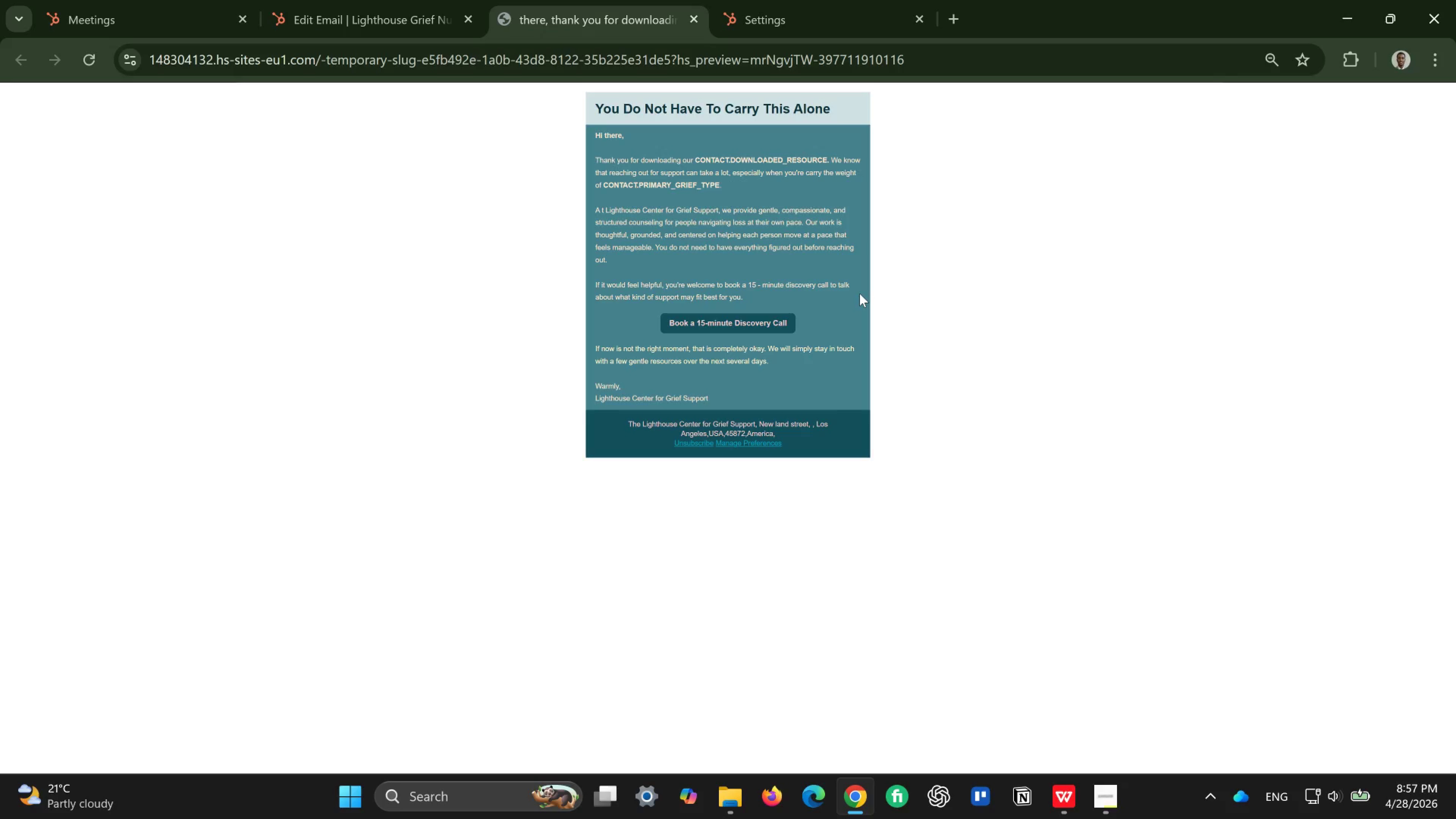 
key(Control+Equal)
 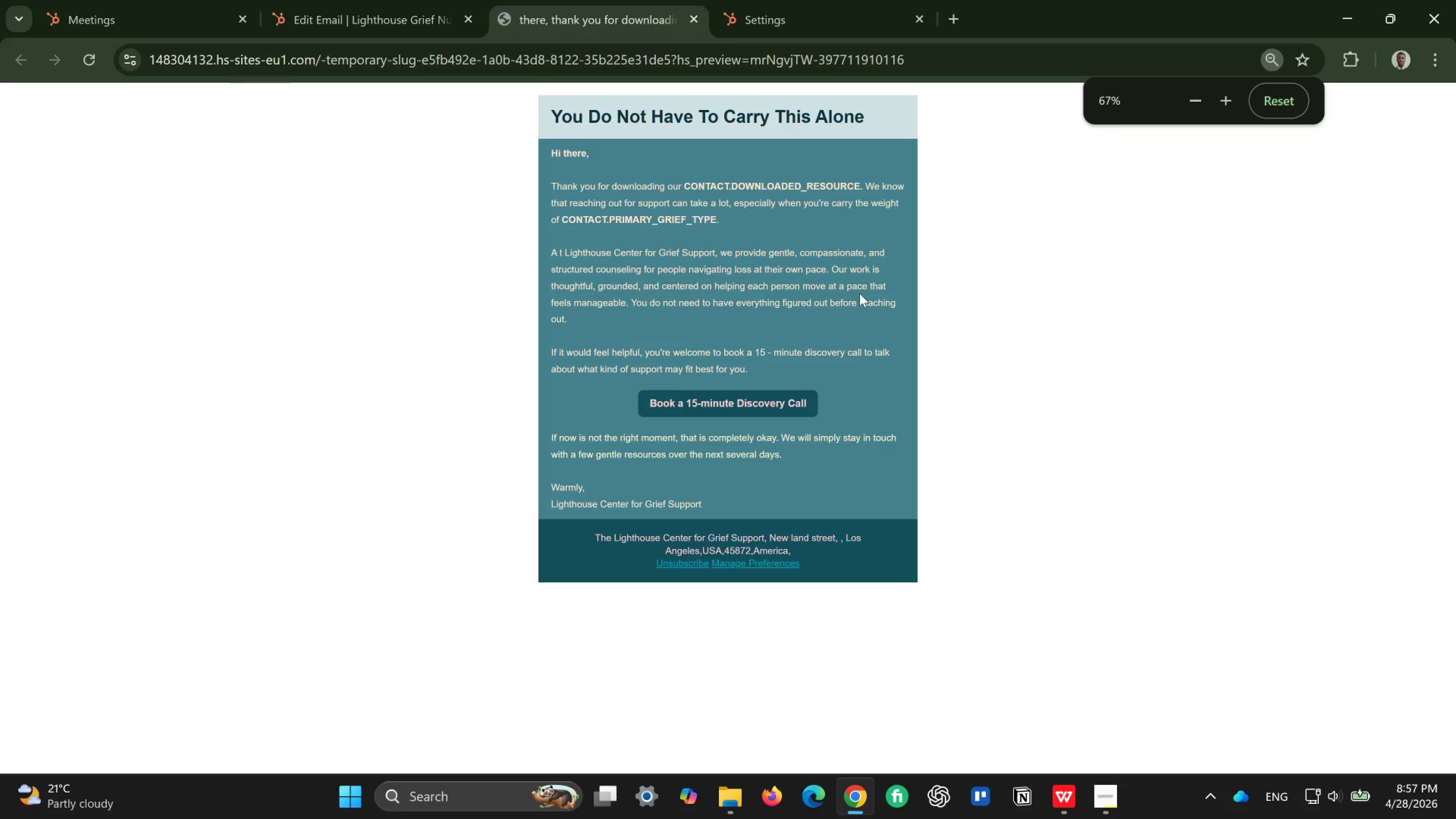 
key(Control+Equal)
 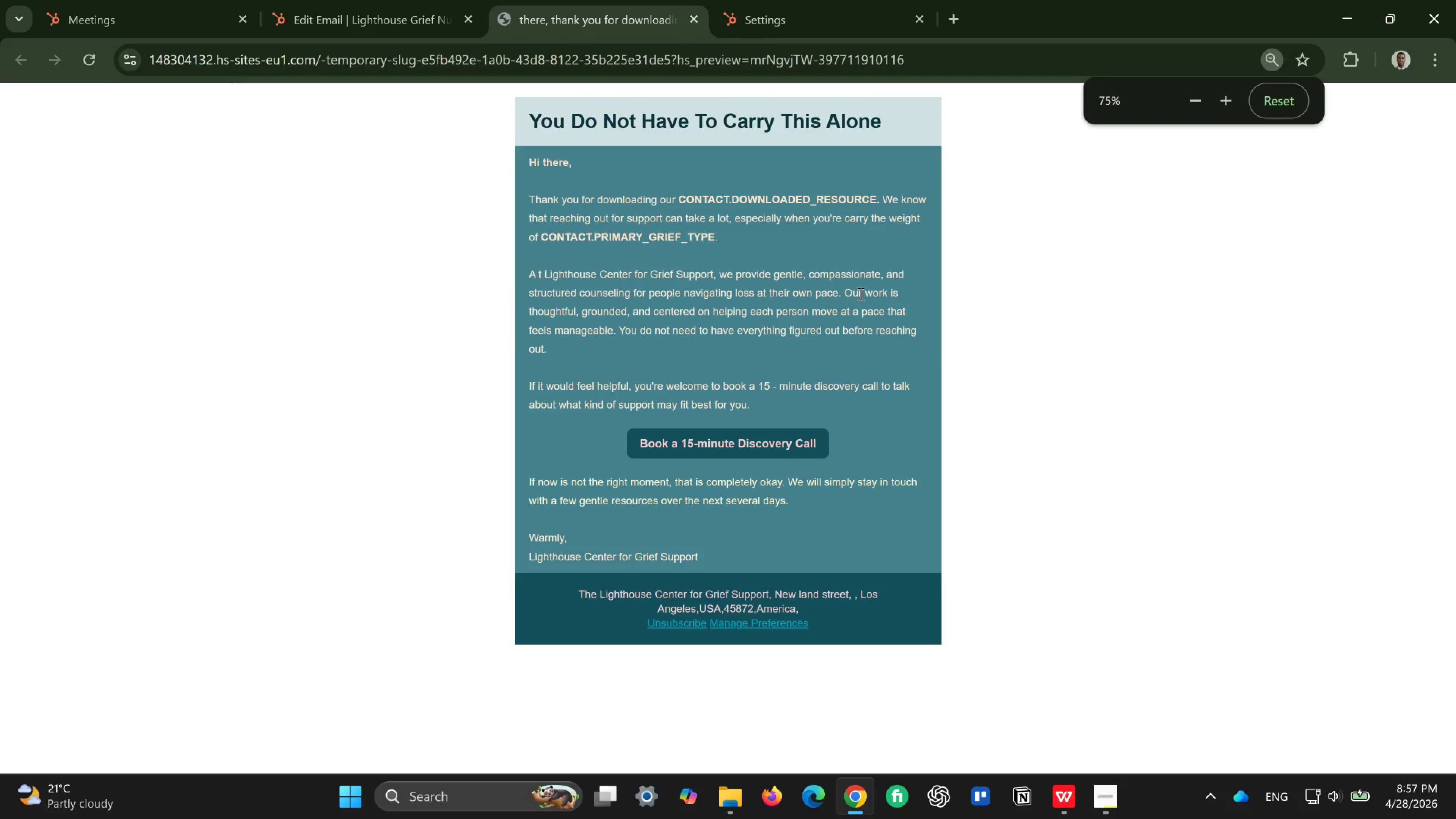 
key(Control+Equal)
 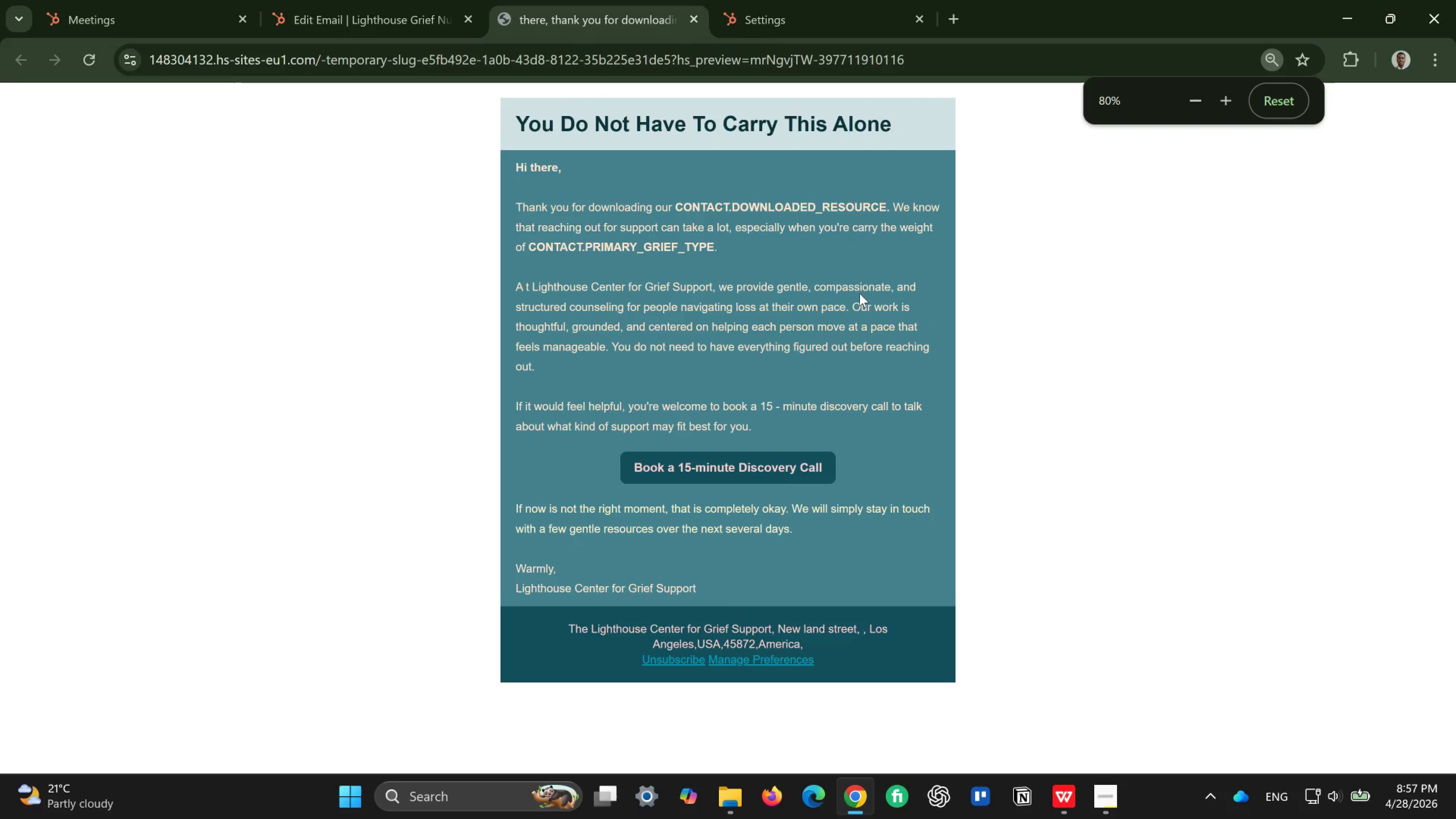 
key(Control+Equal)
 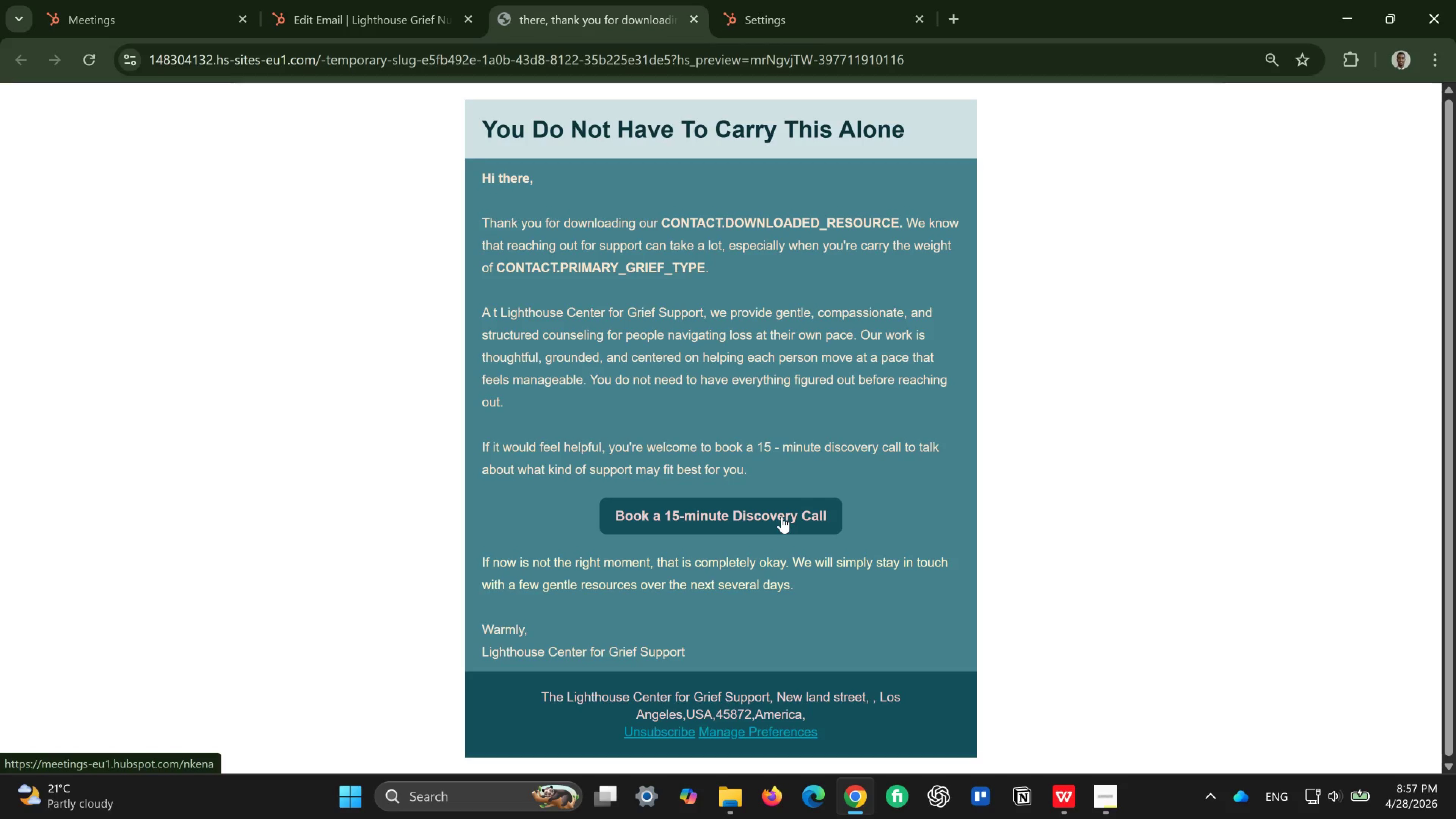 
wait(19.73)
 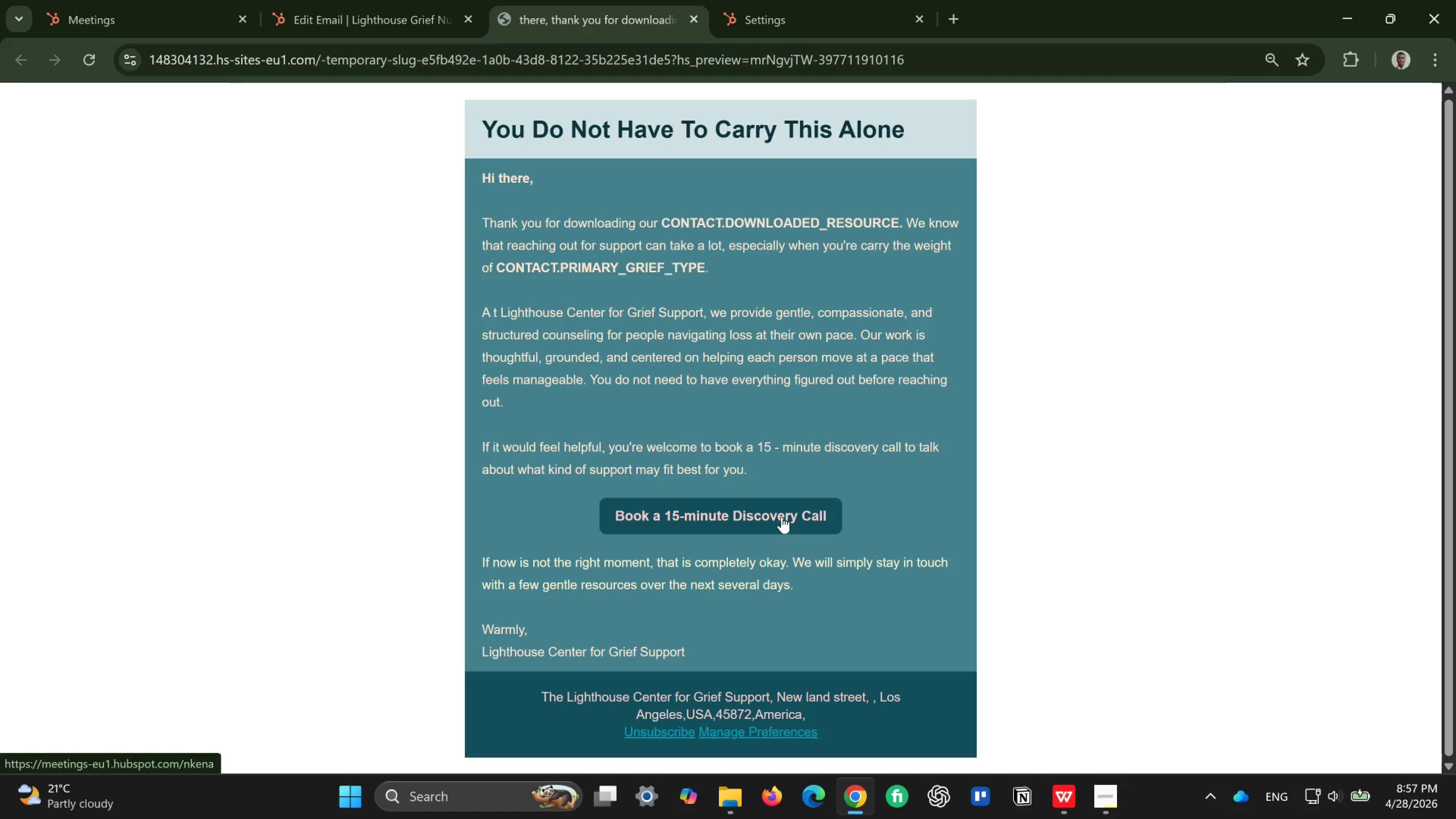 
hold_key(key=ControlLeft, duration=1.27)
 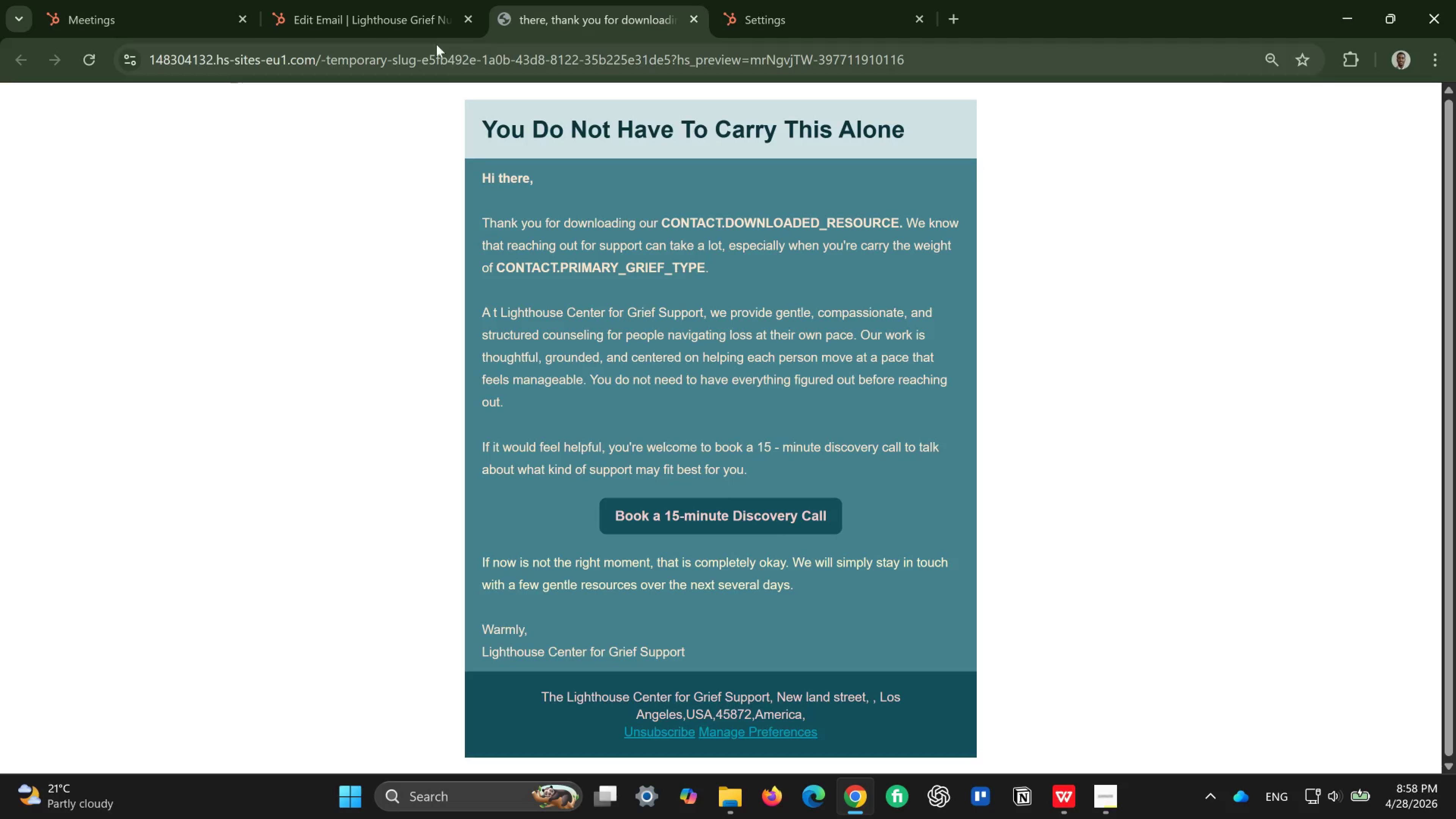 
left_click([392, 21])
 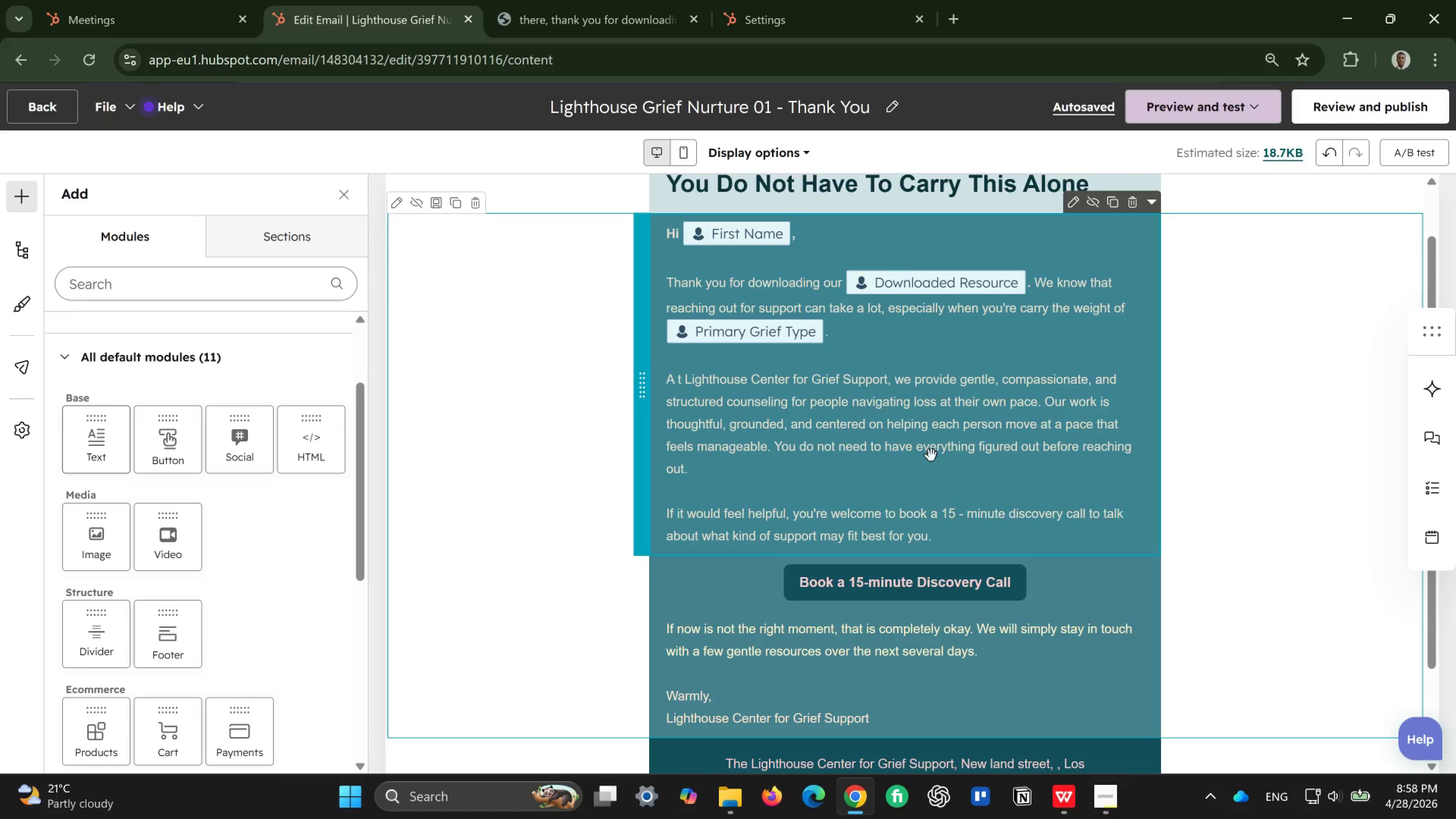 
wait(14.64)
 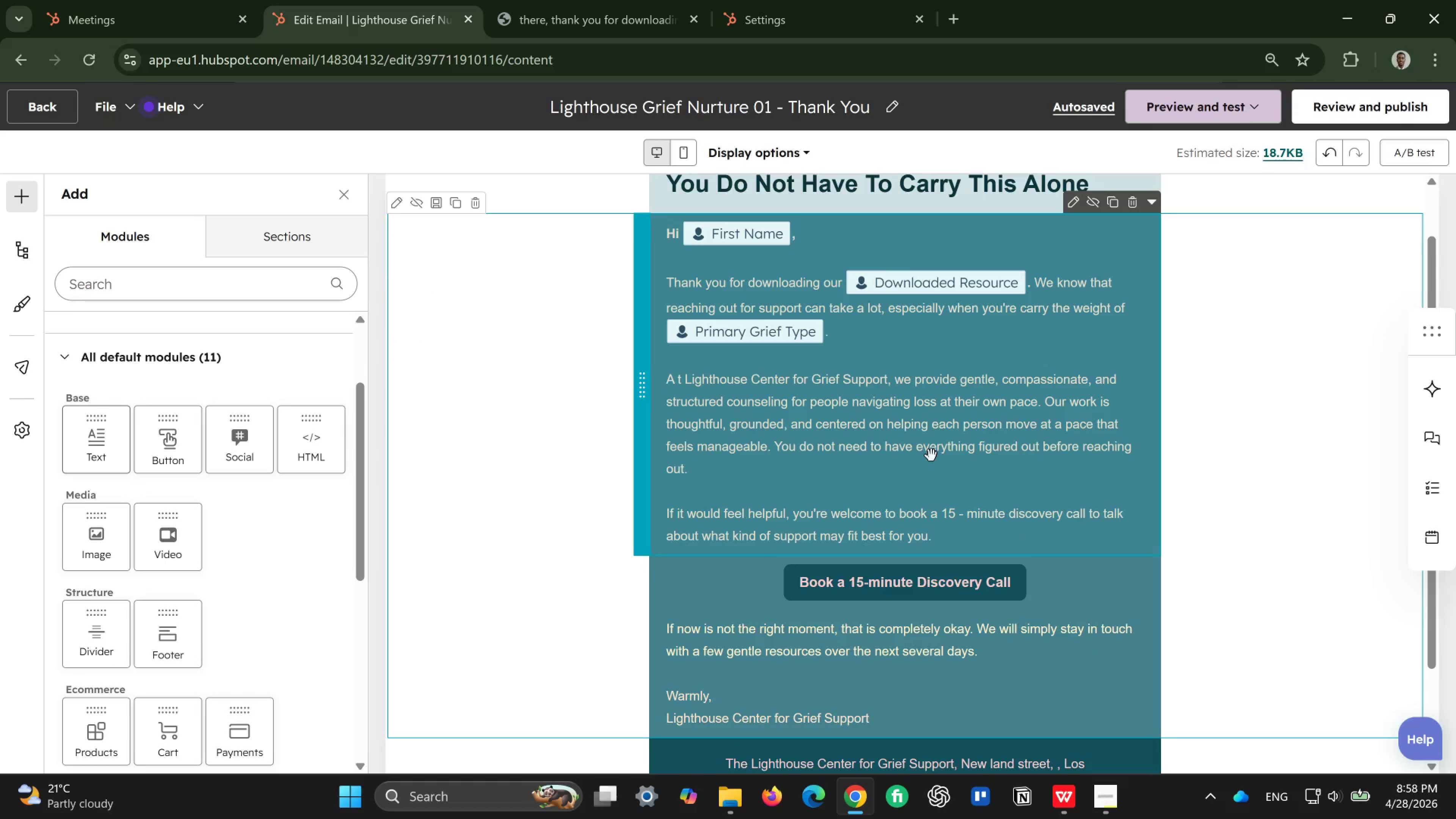 
double_click([904, 483])
 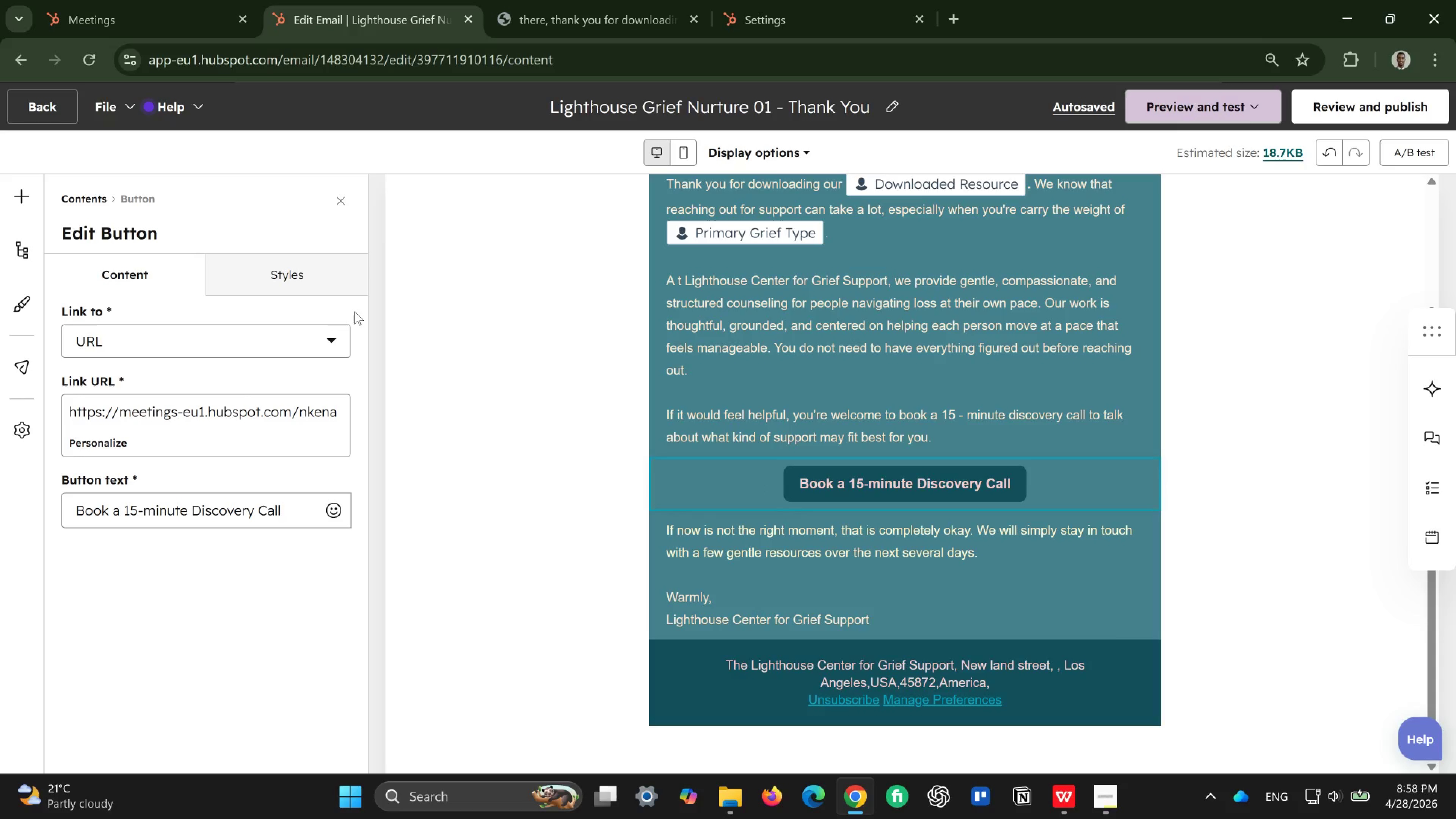 
left_click([290, 284])
 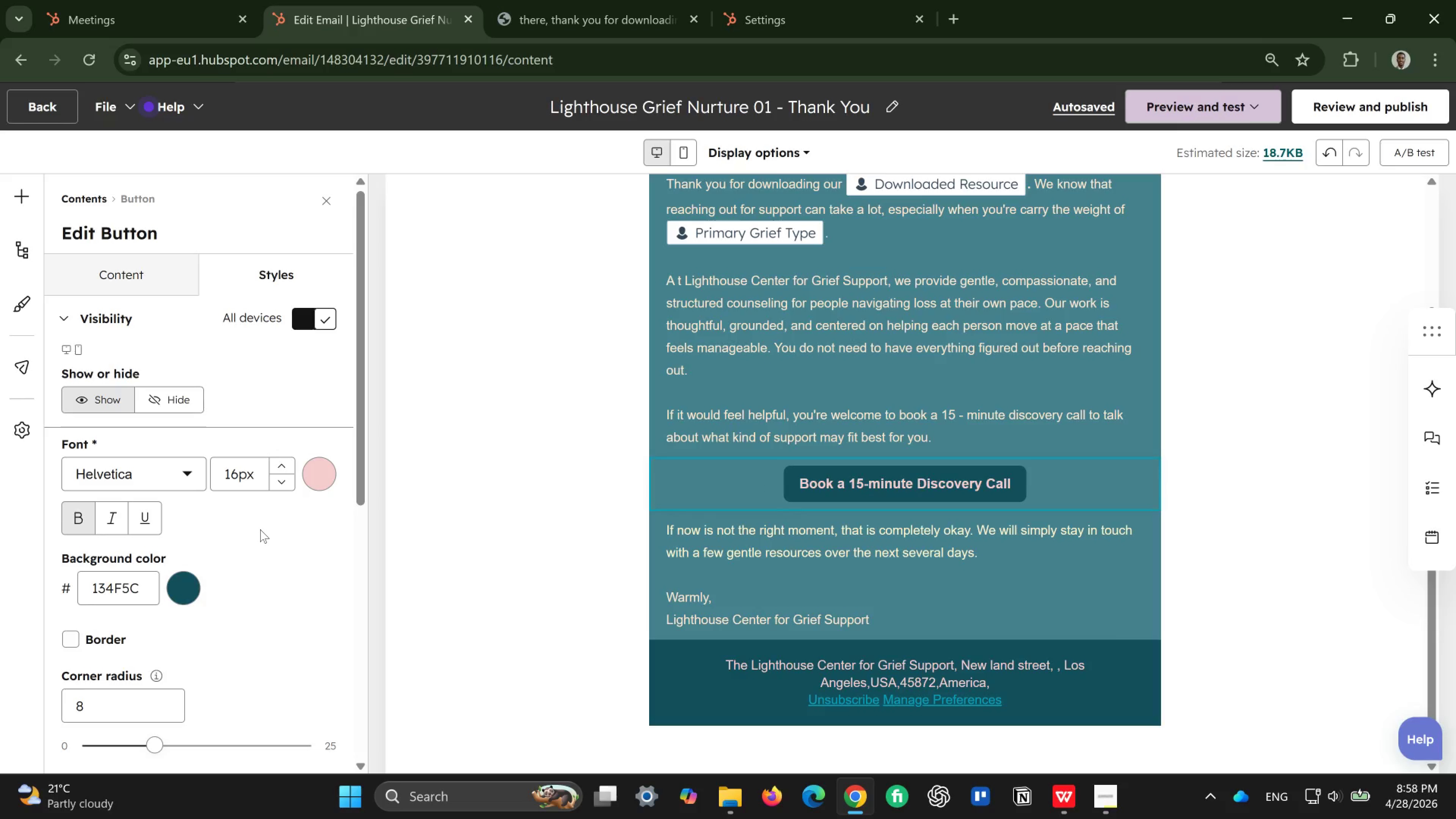 
wait(7.68)
 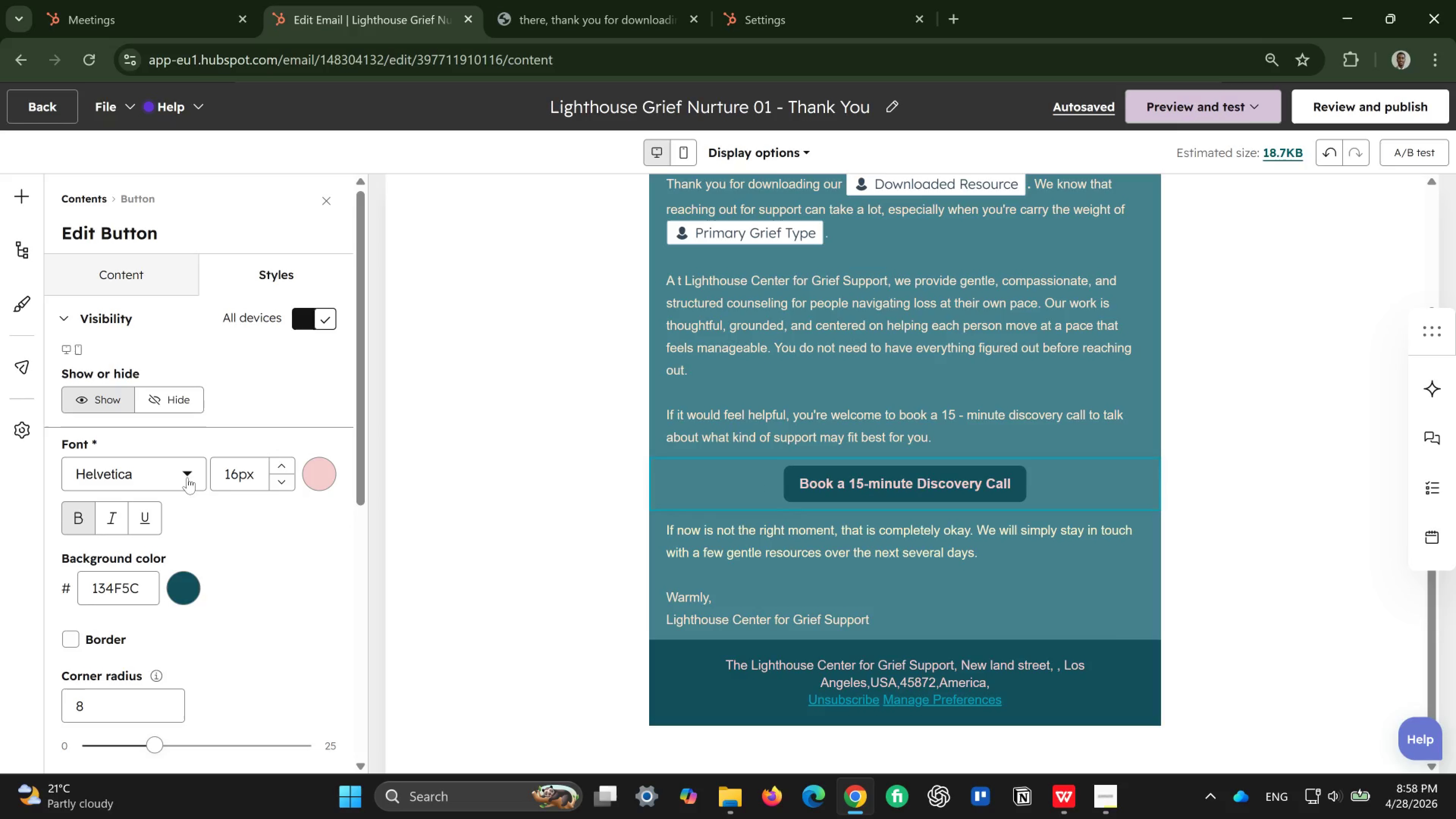 
left_click([325, 469])
 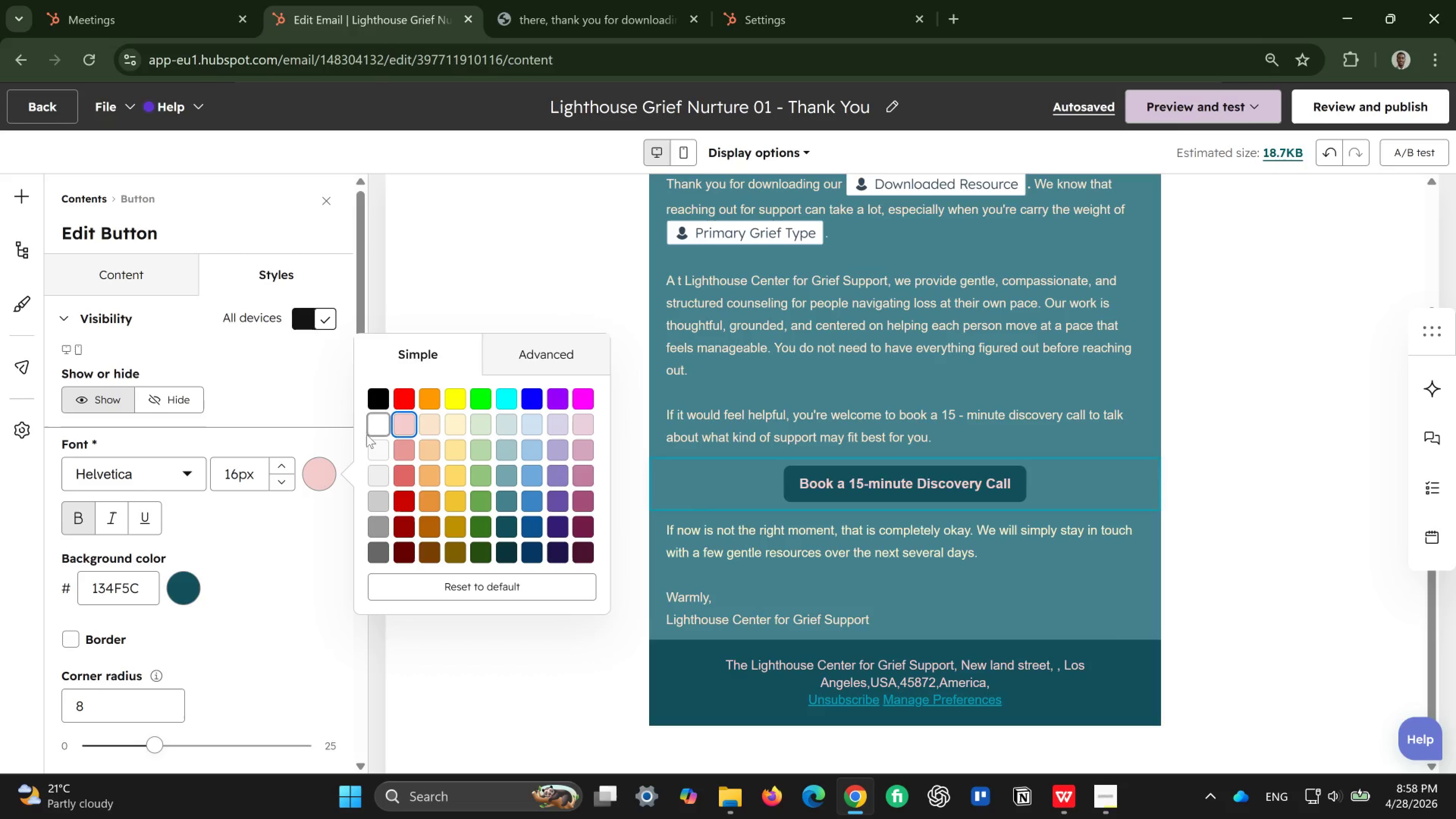 
wait(6.9)
 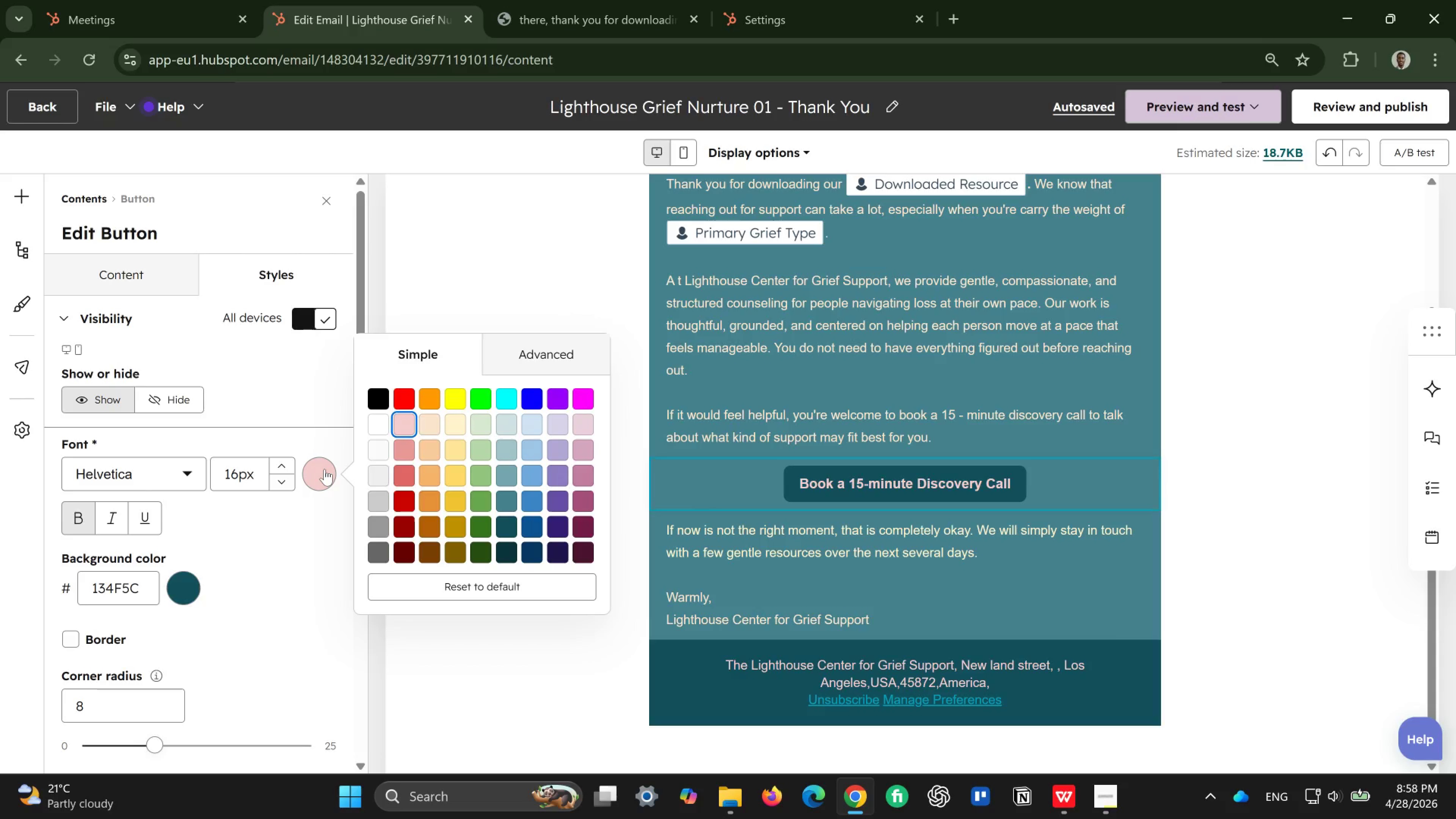 
left_click([376, 419])
 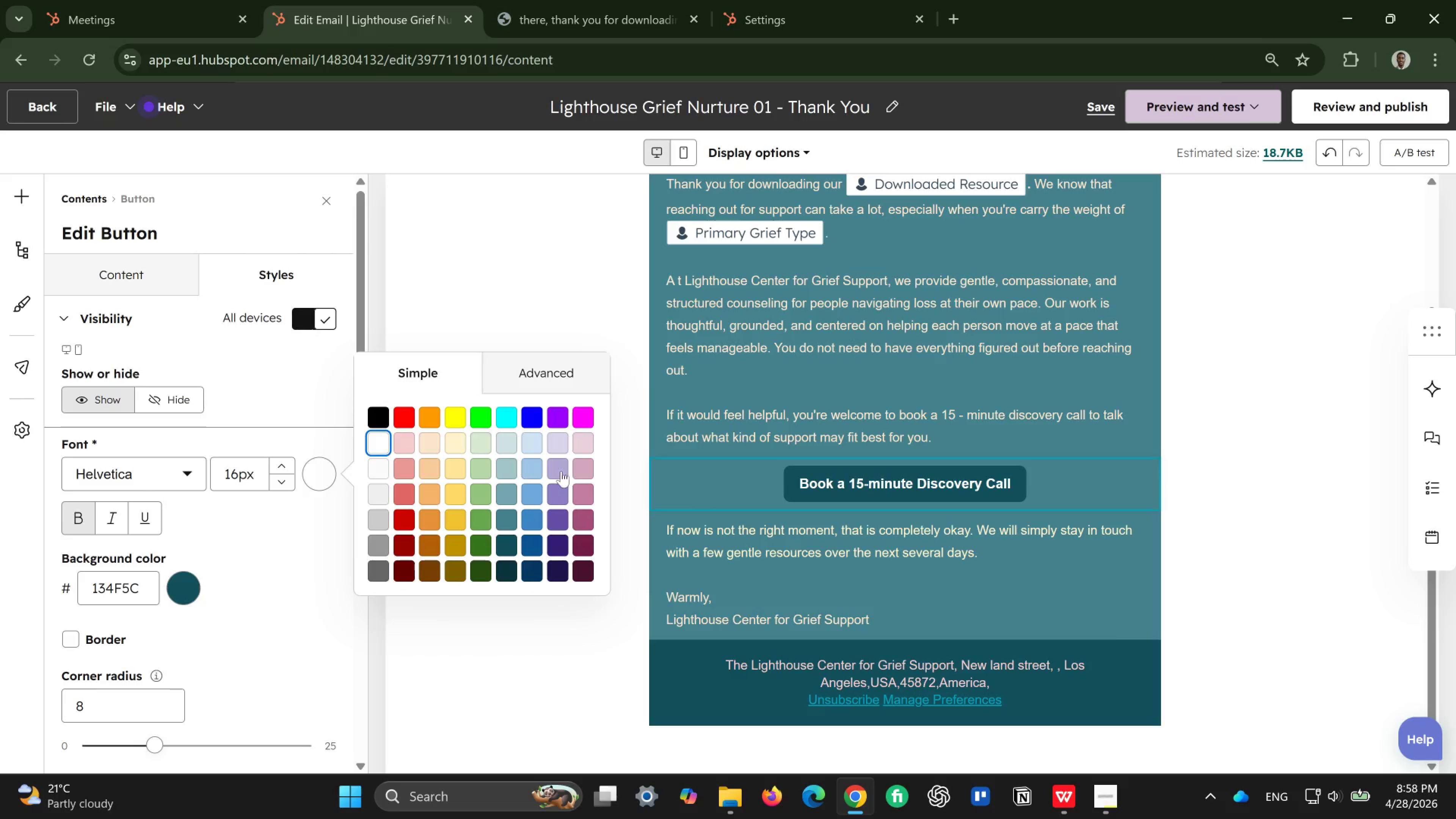 
wait(8.36)
 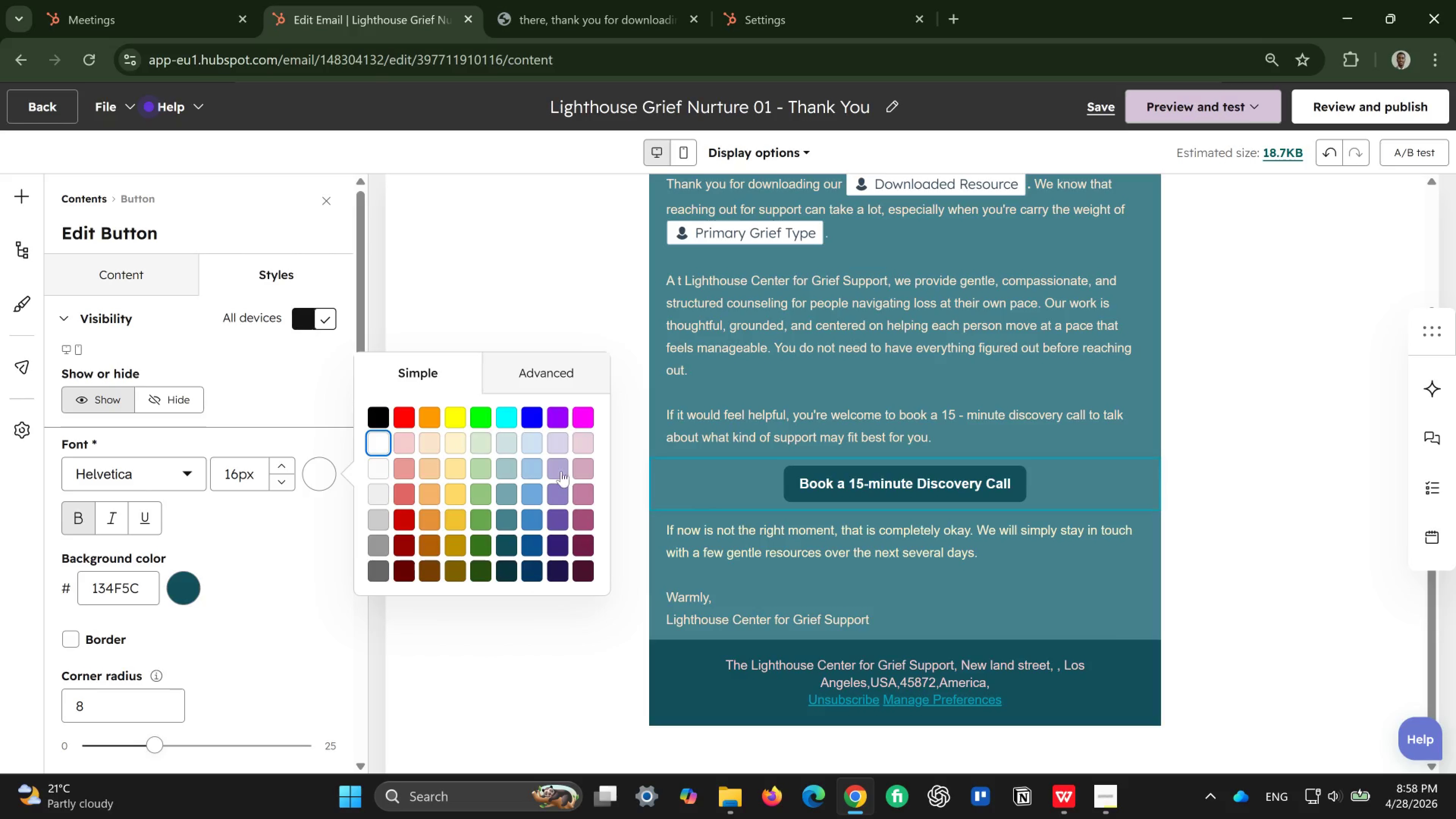 
left_click([479, 412])
 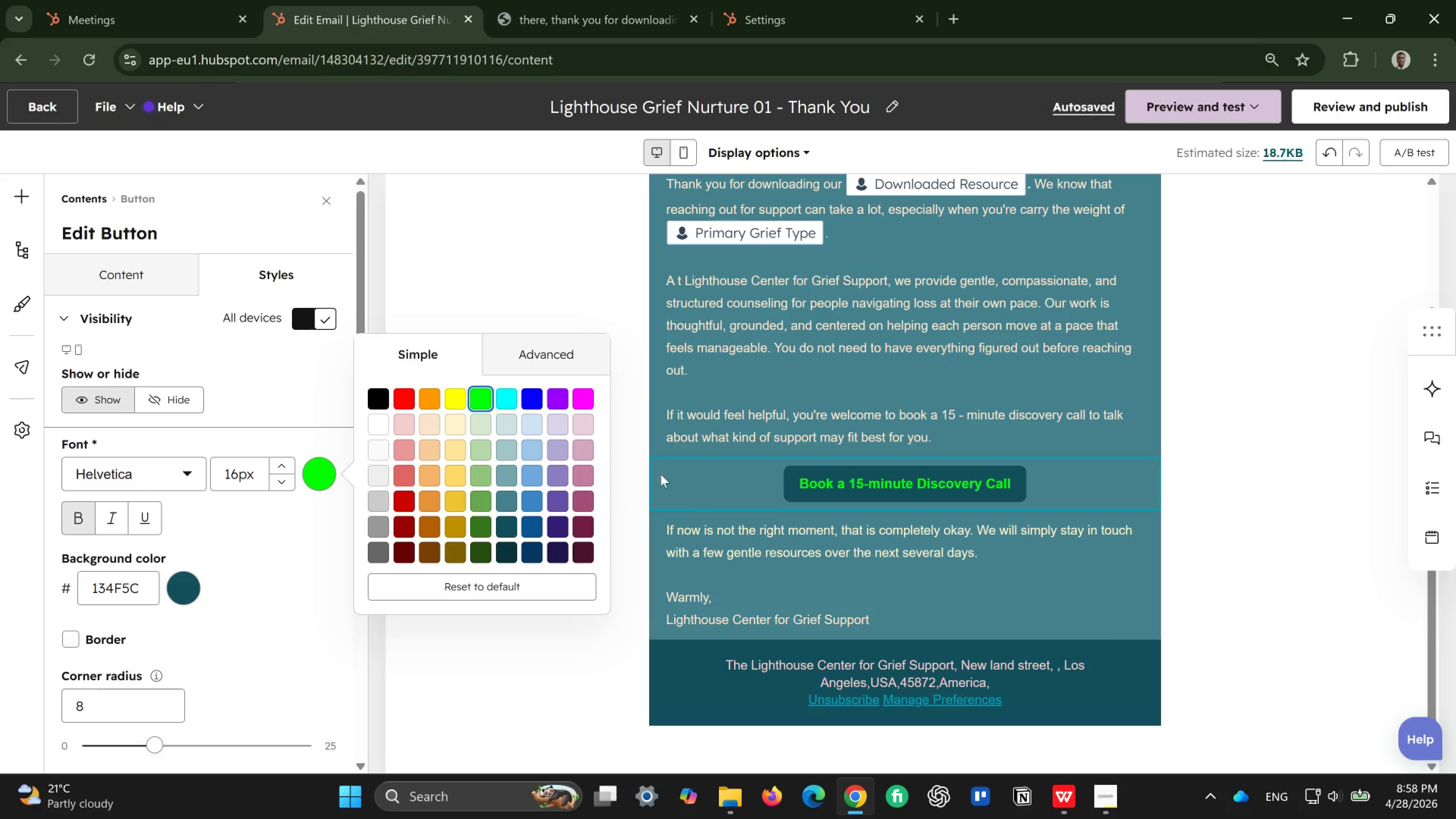 
wait(5.44)
 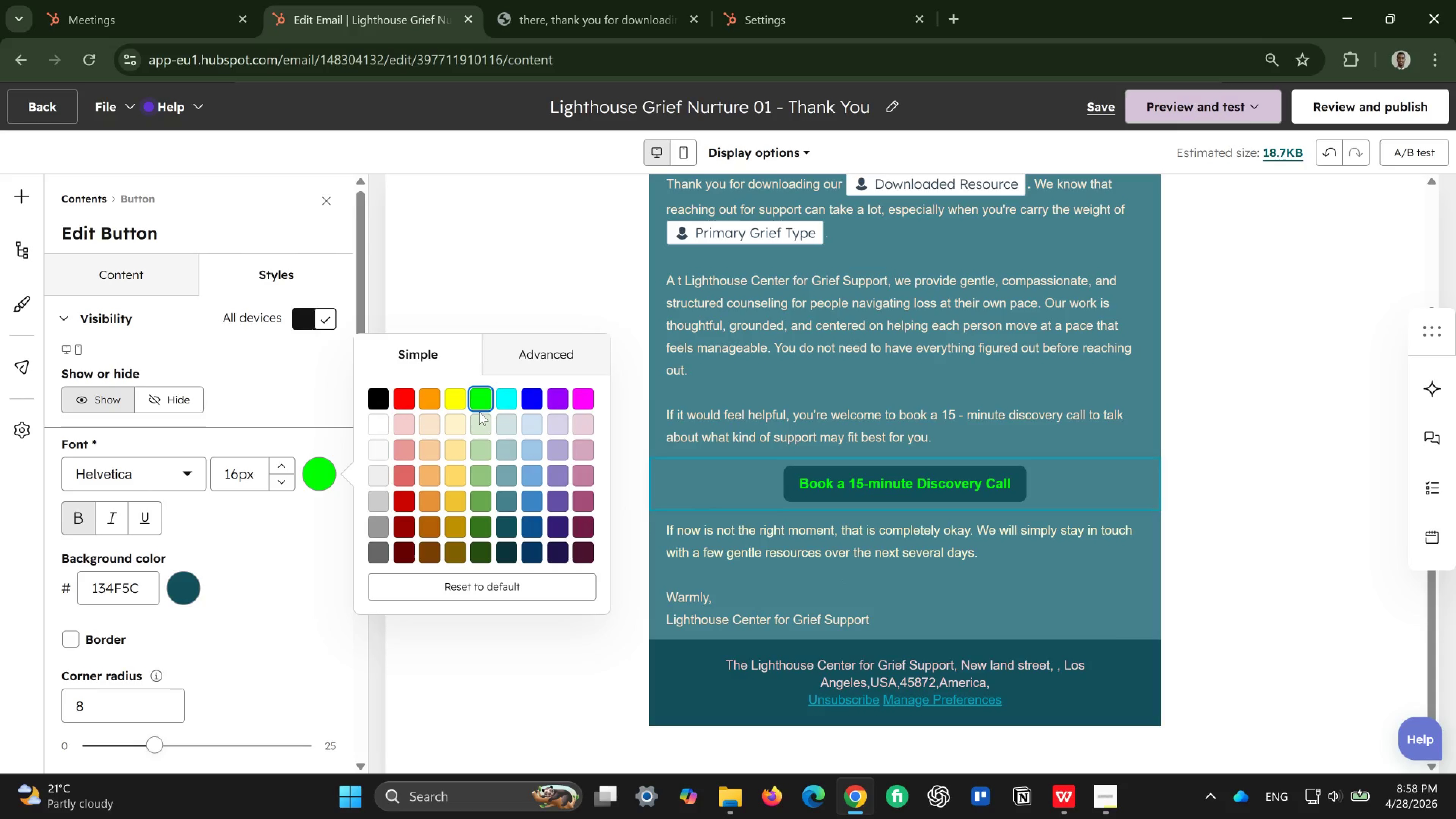 
left_click([488, 499])
 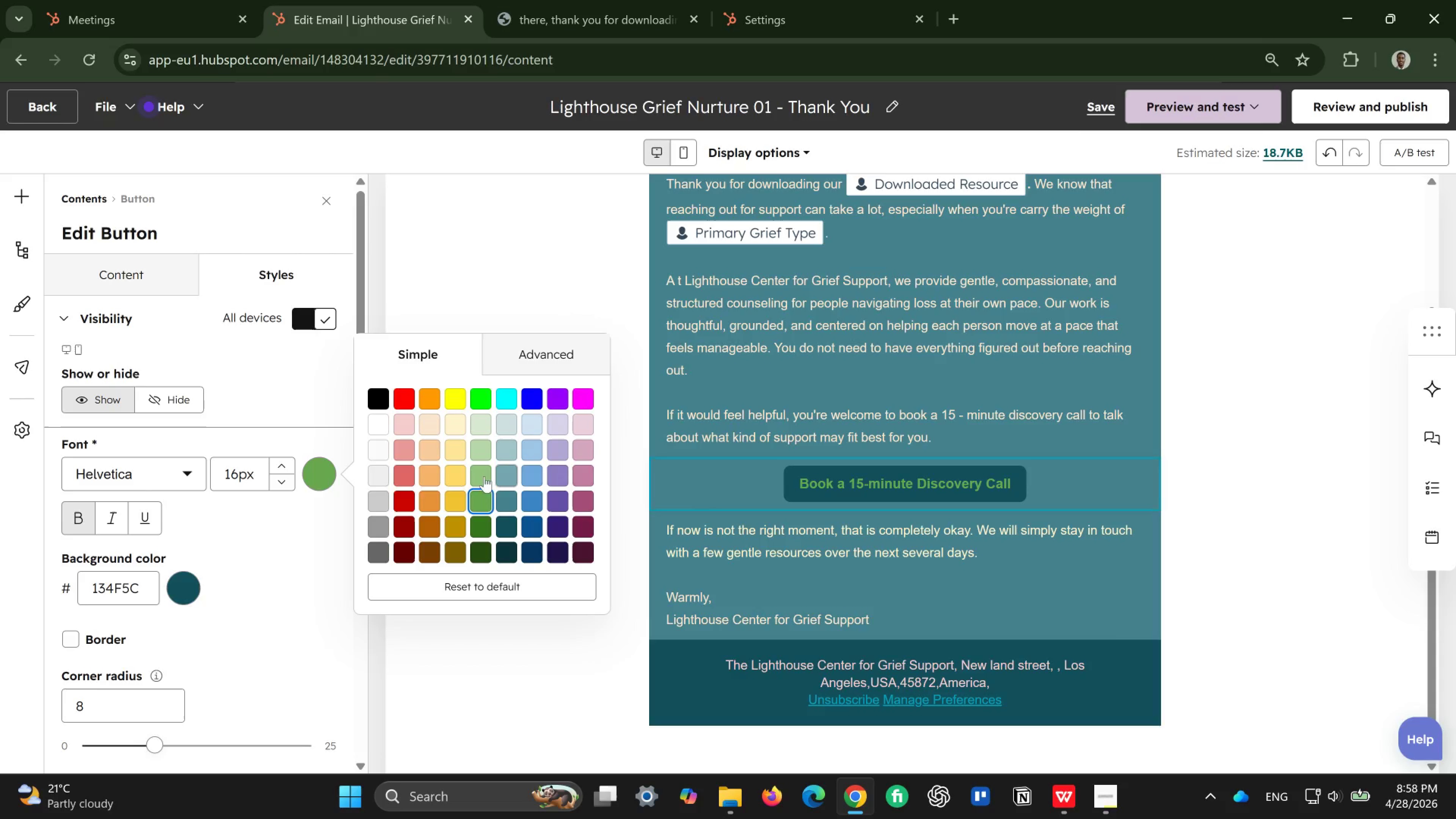 
left_click([482, 464])
 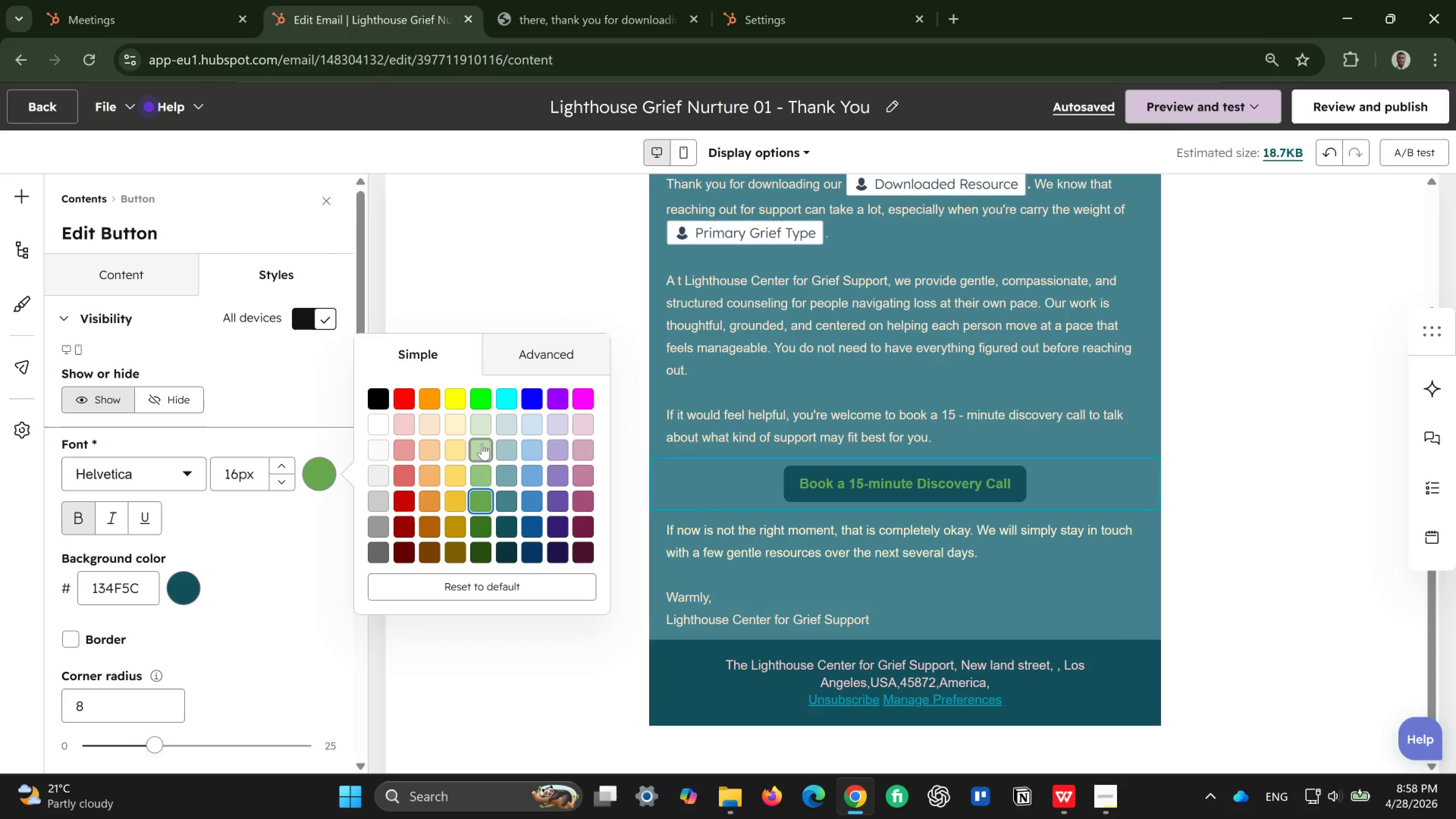 
left_click([482, 444])
 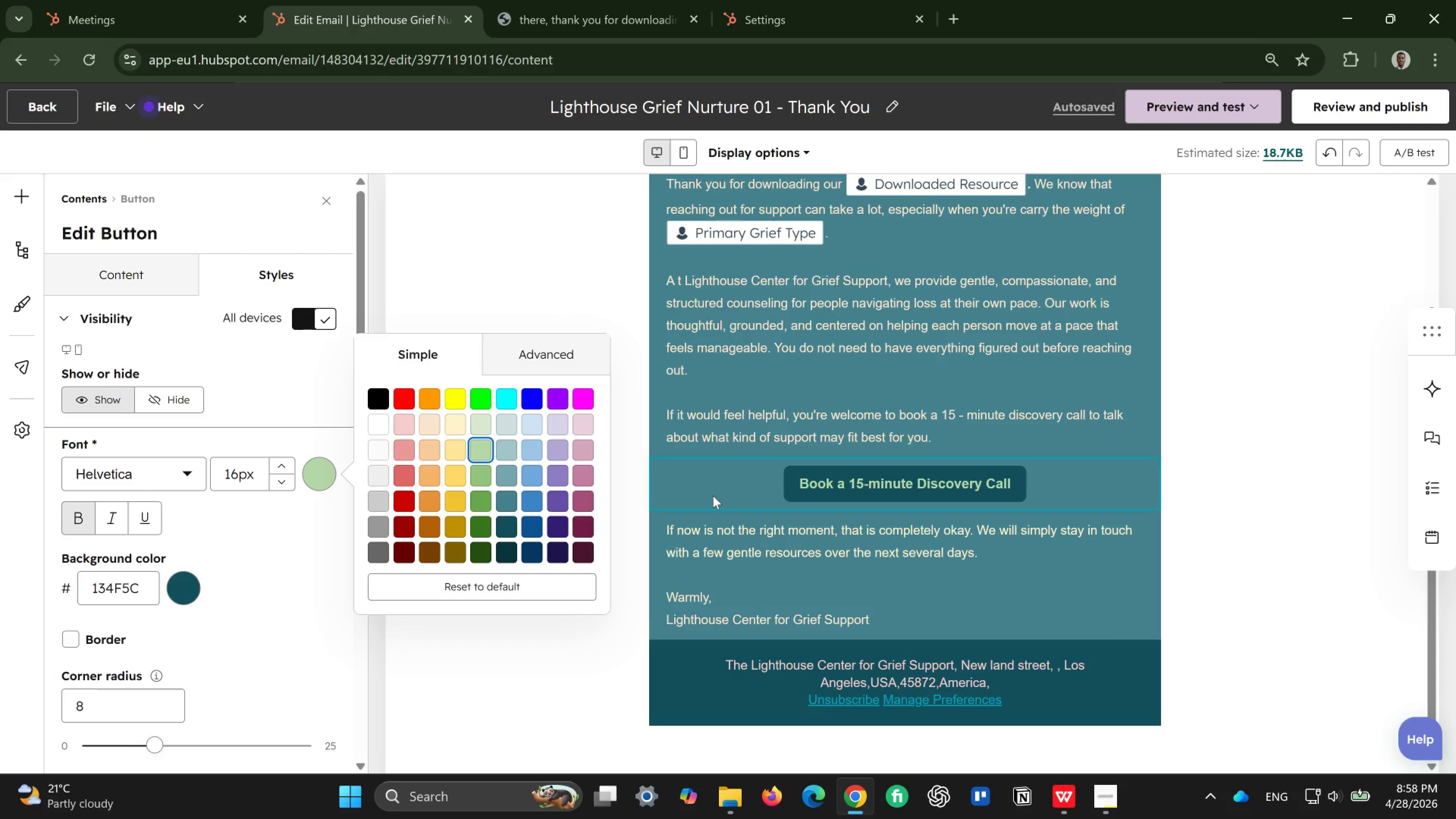 
wait(8.87)
 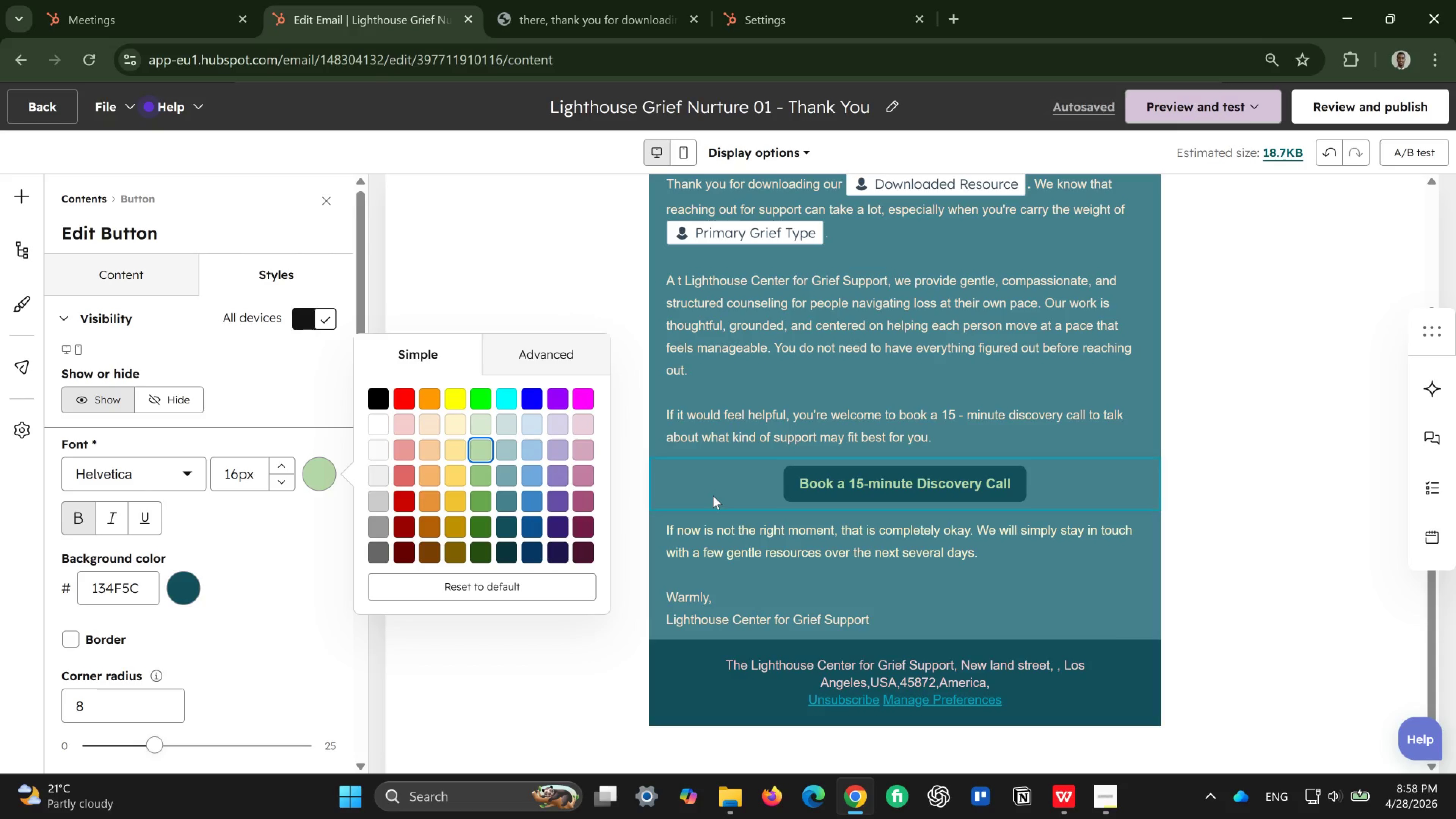 
double_click([748, 675])
 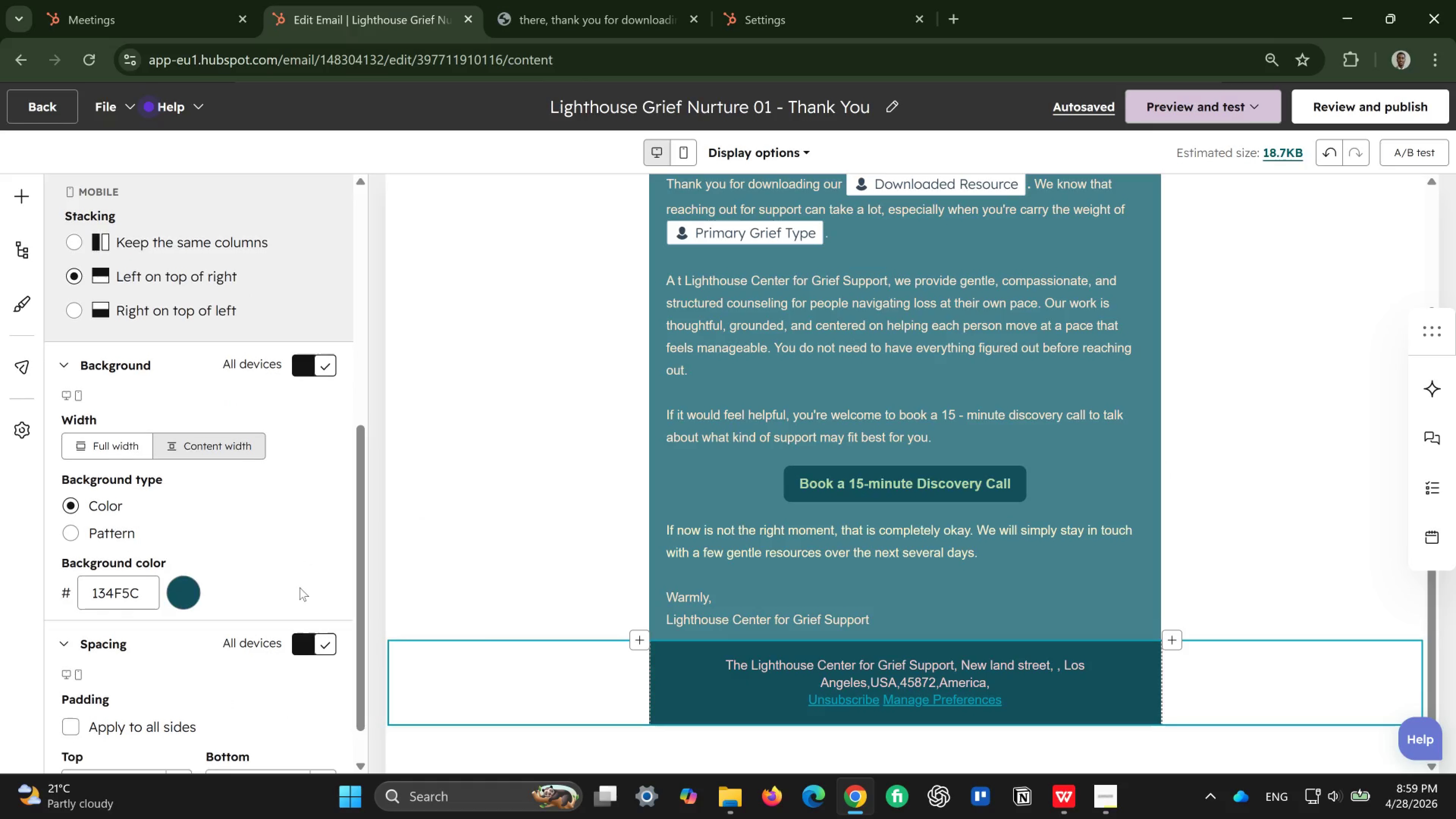 
wait(9.92)
 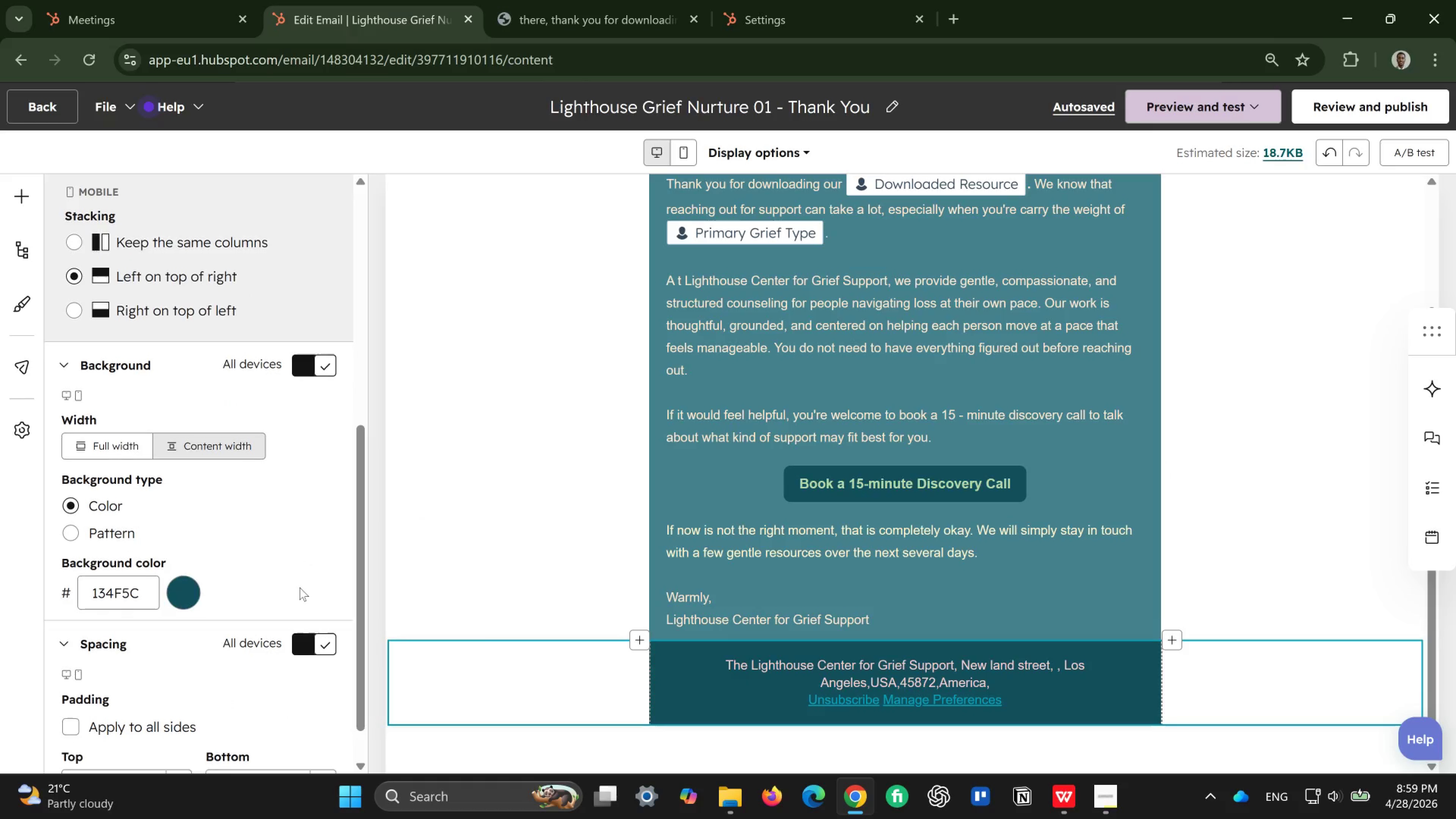 
double_click([789, 660])
 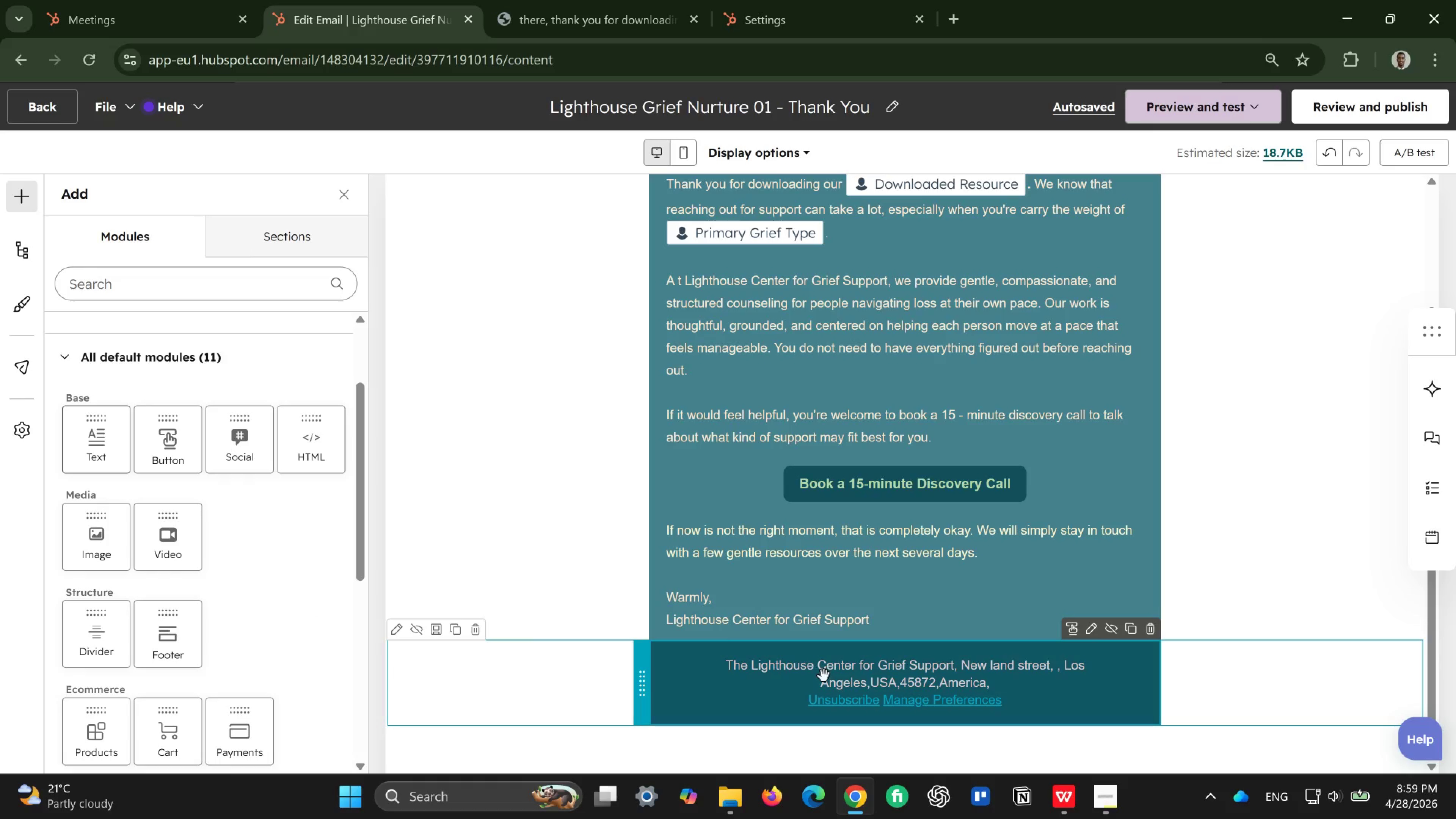 
double_click([824, 676])
 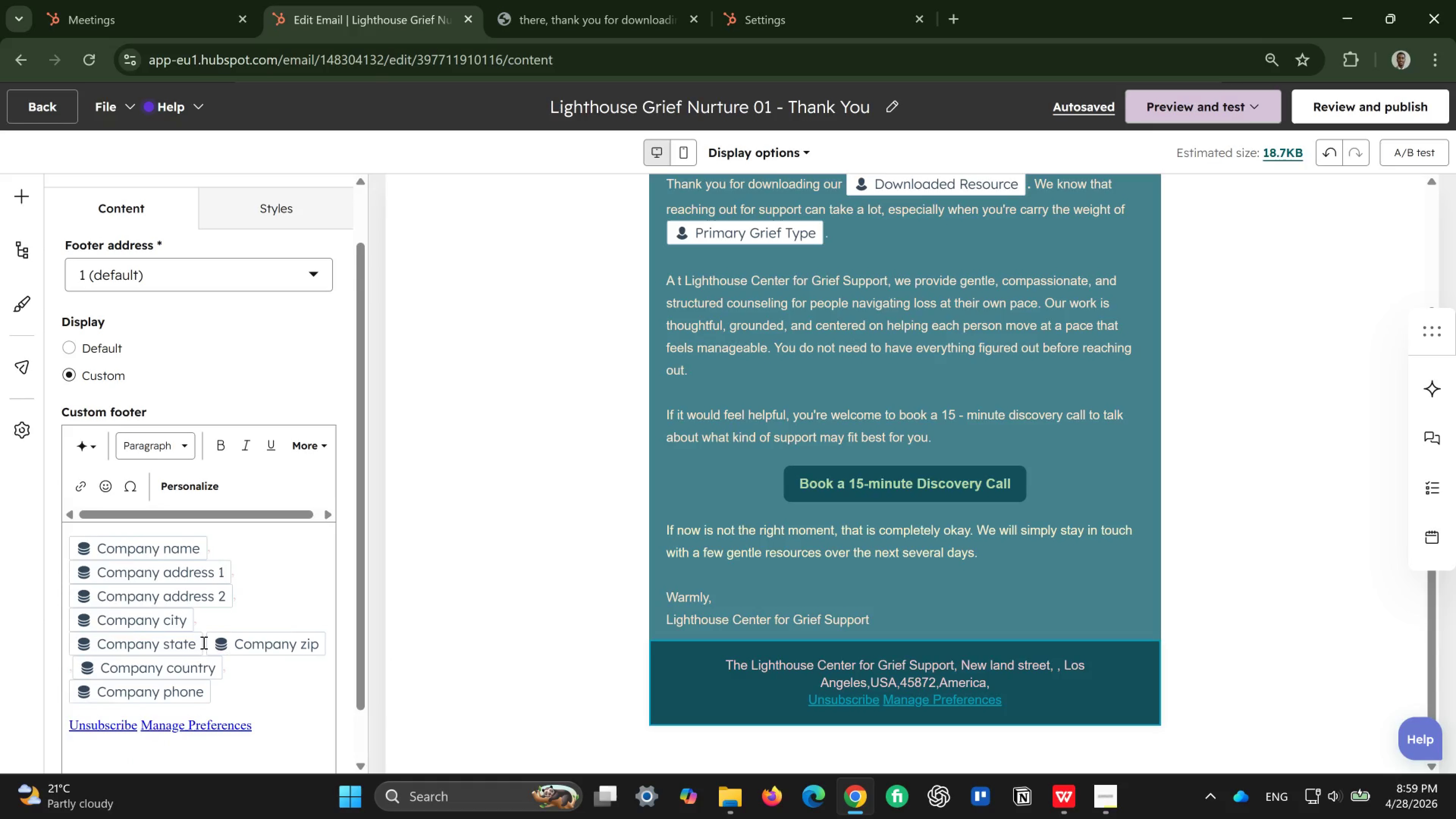 
left_click_drag(start_coordinate=[232, 692], to_coordinate=[89, 550])
 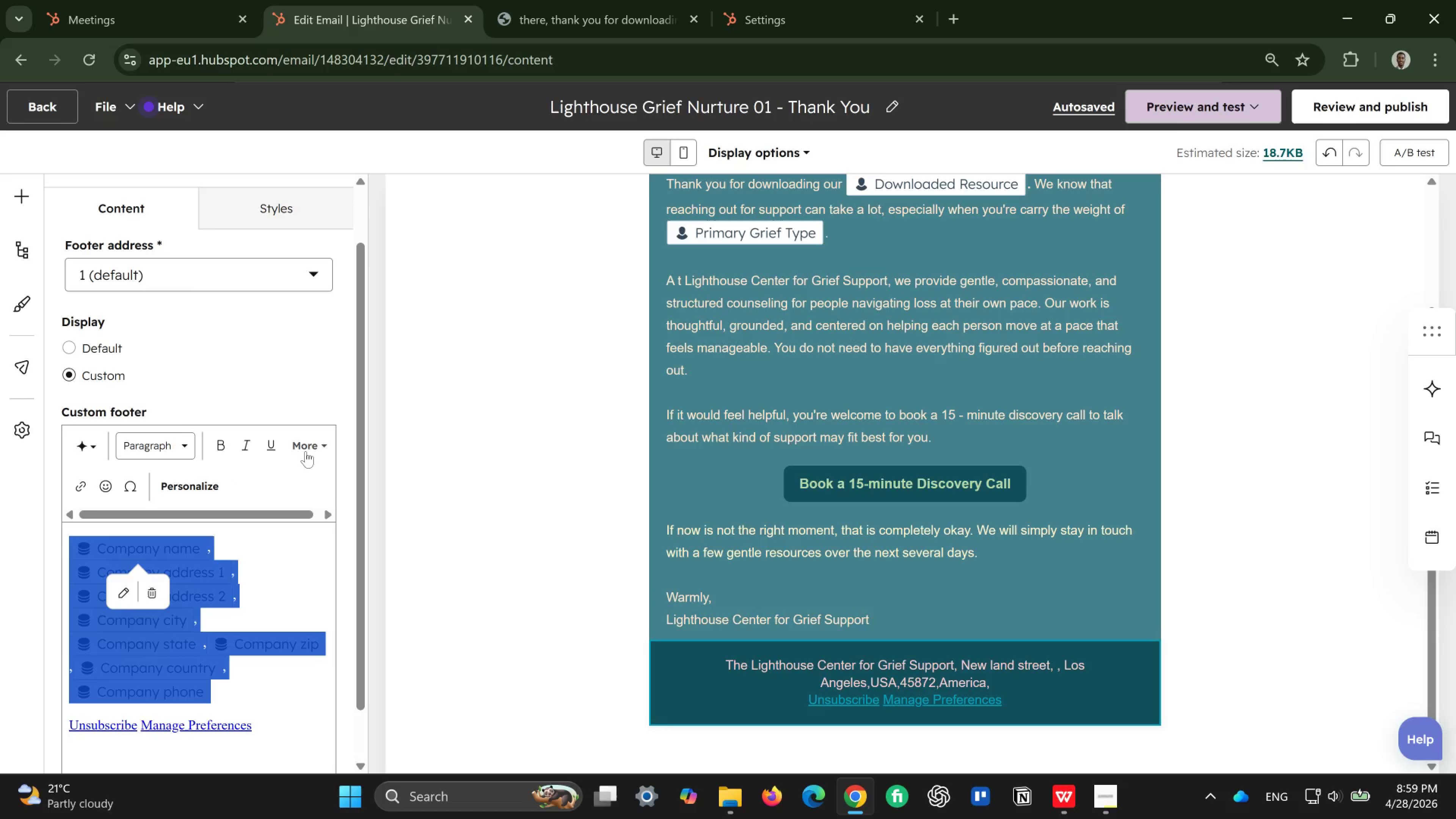 
left_click([315, 444])
 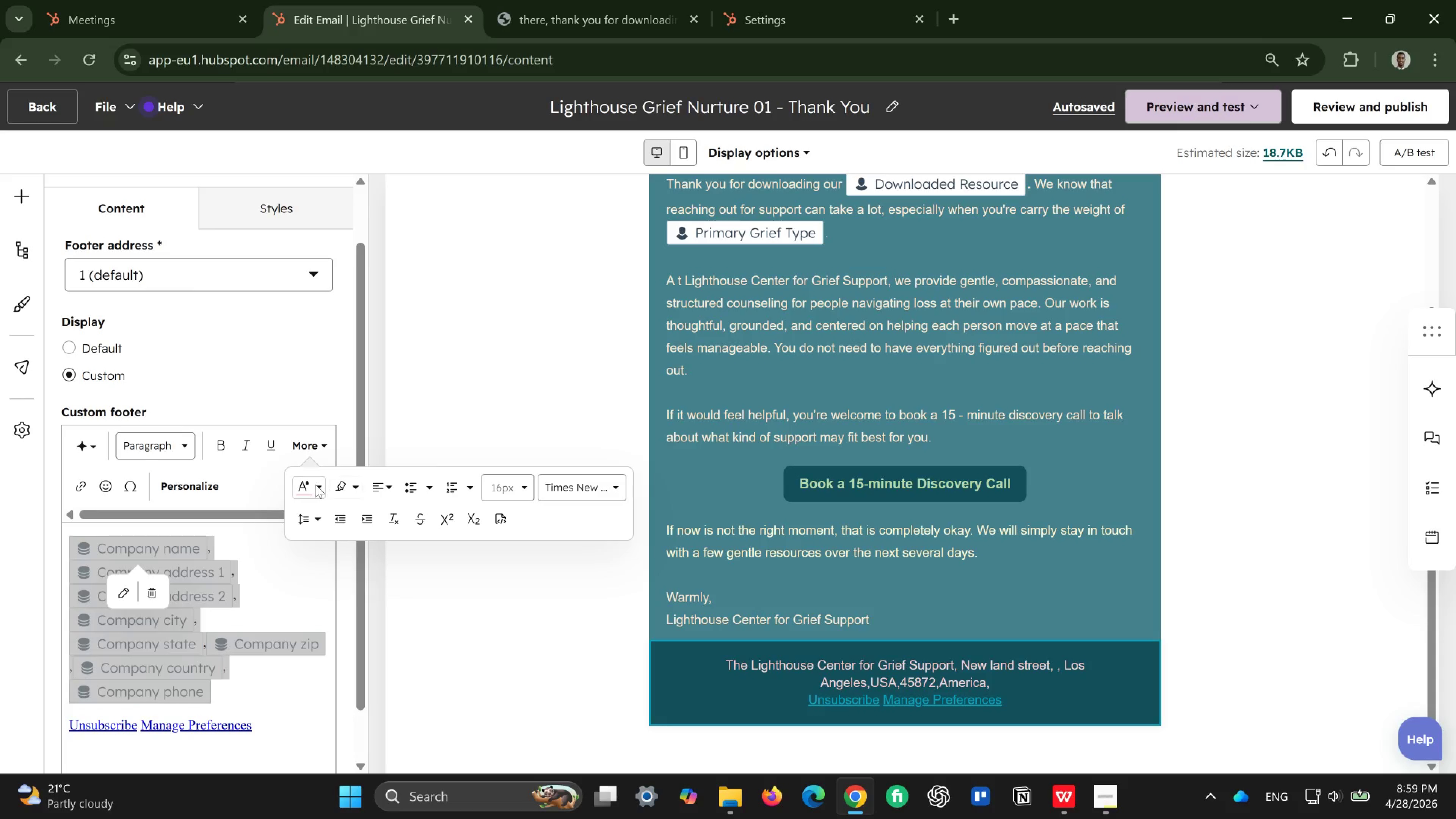 
left_click([312, 485])
 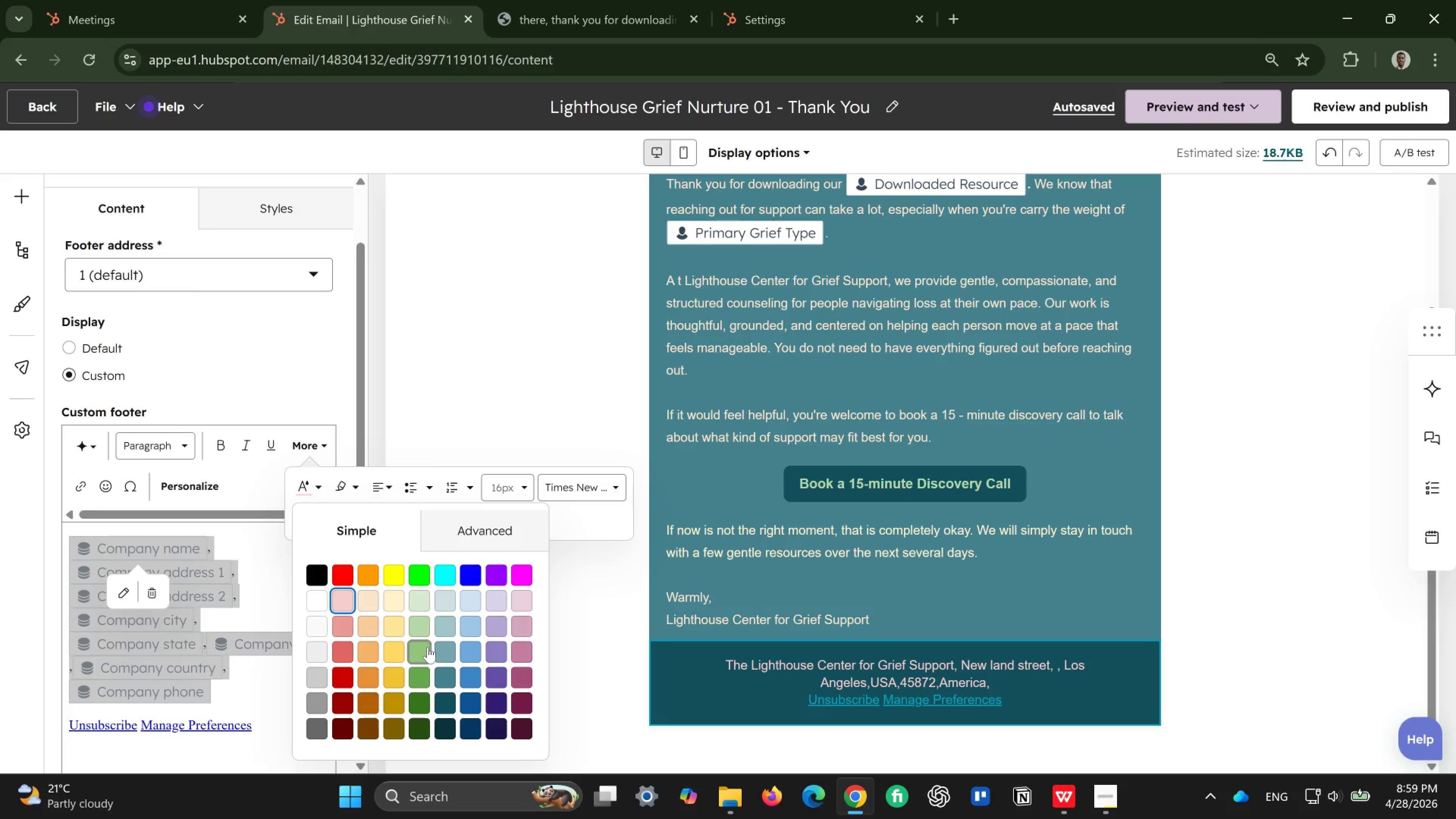 
left_click([422, 621])
 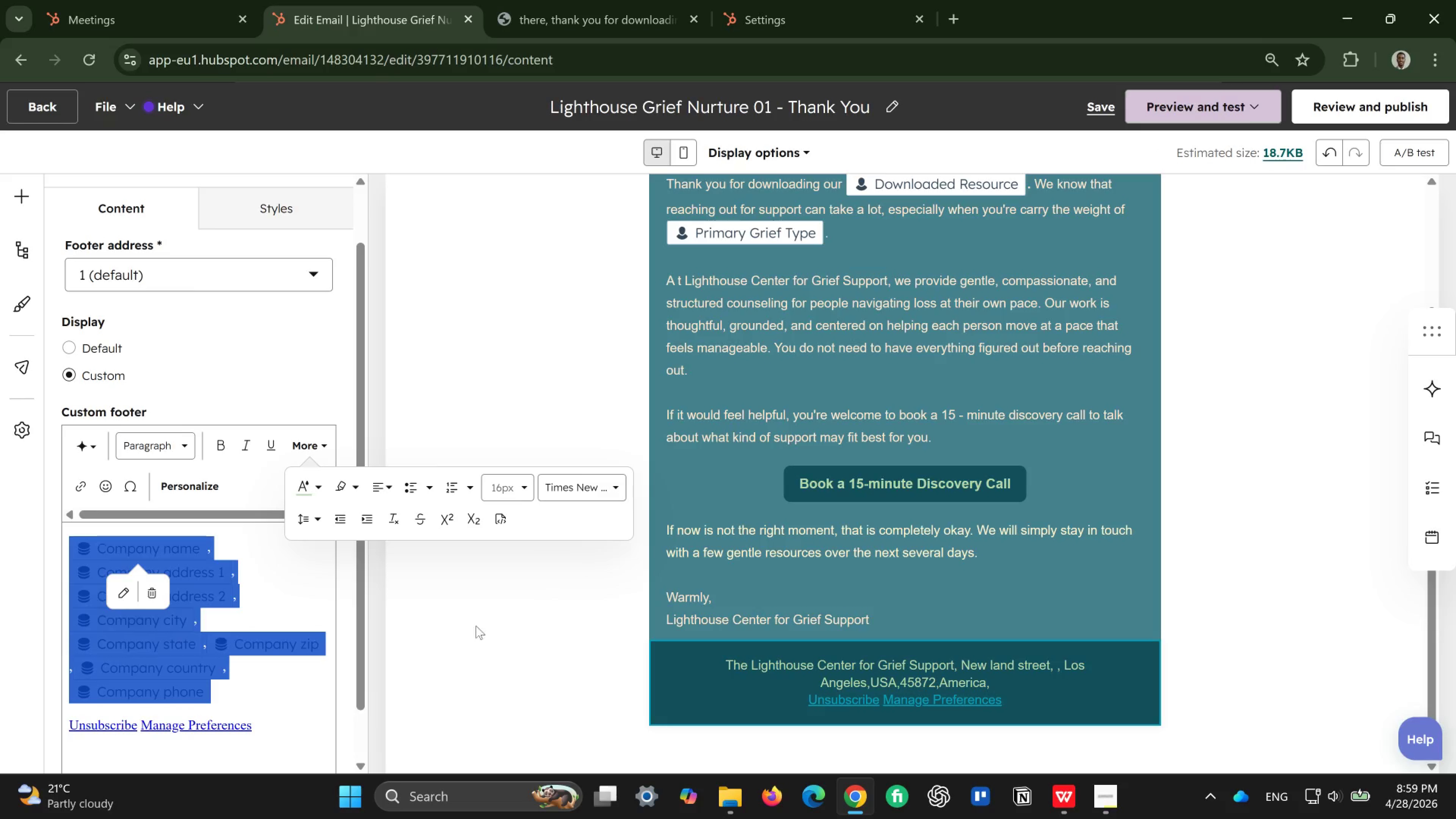 
left_click([552, 630])
 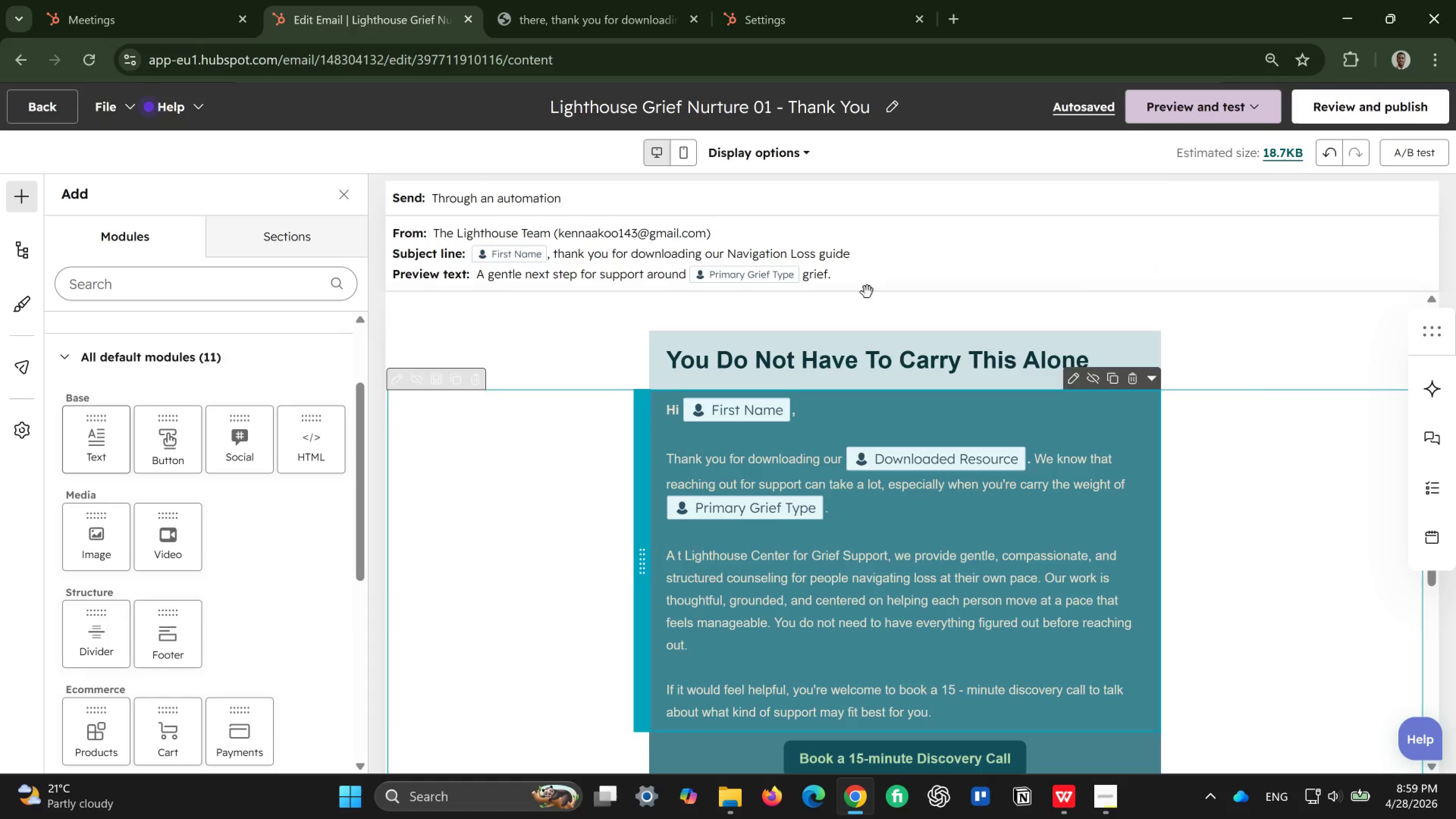 
wait(5.35)
 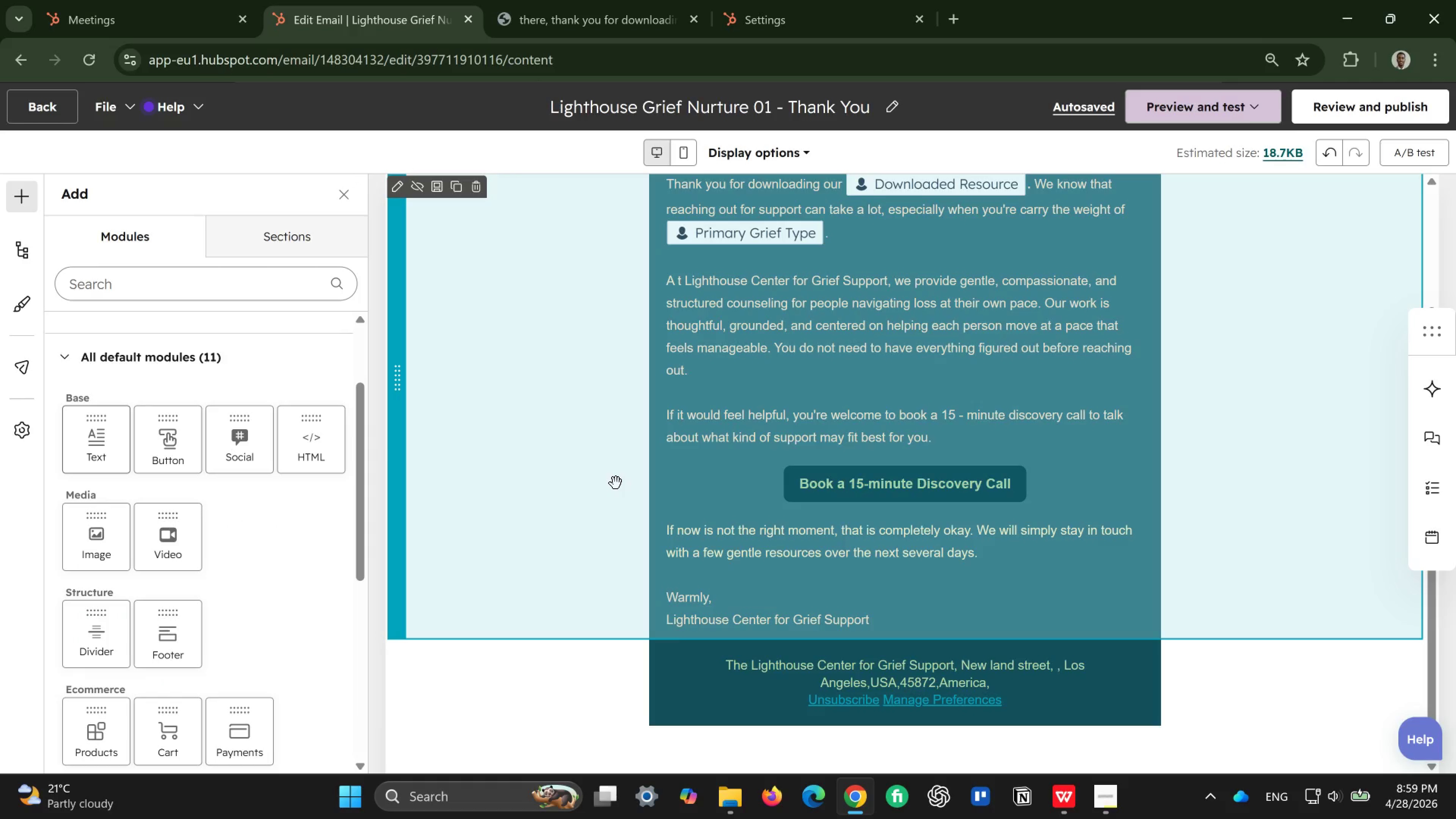 
left_click([1163, 111])
 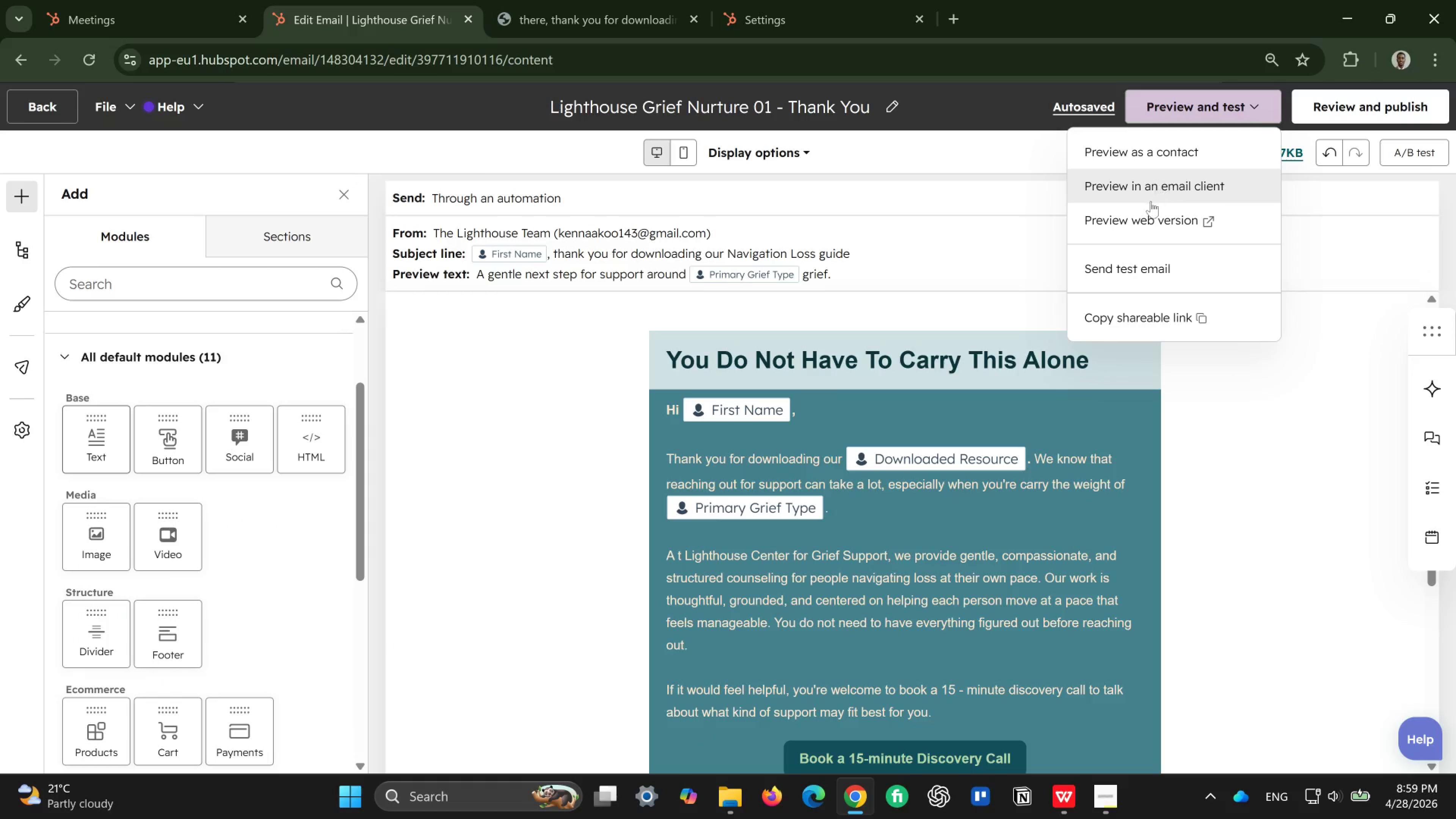 
left_click([1149, 209])
 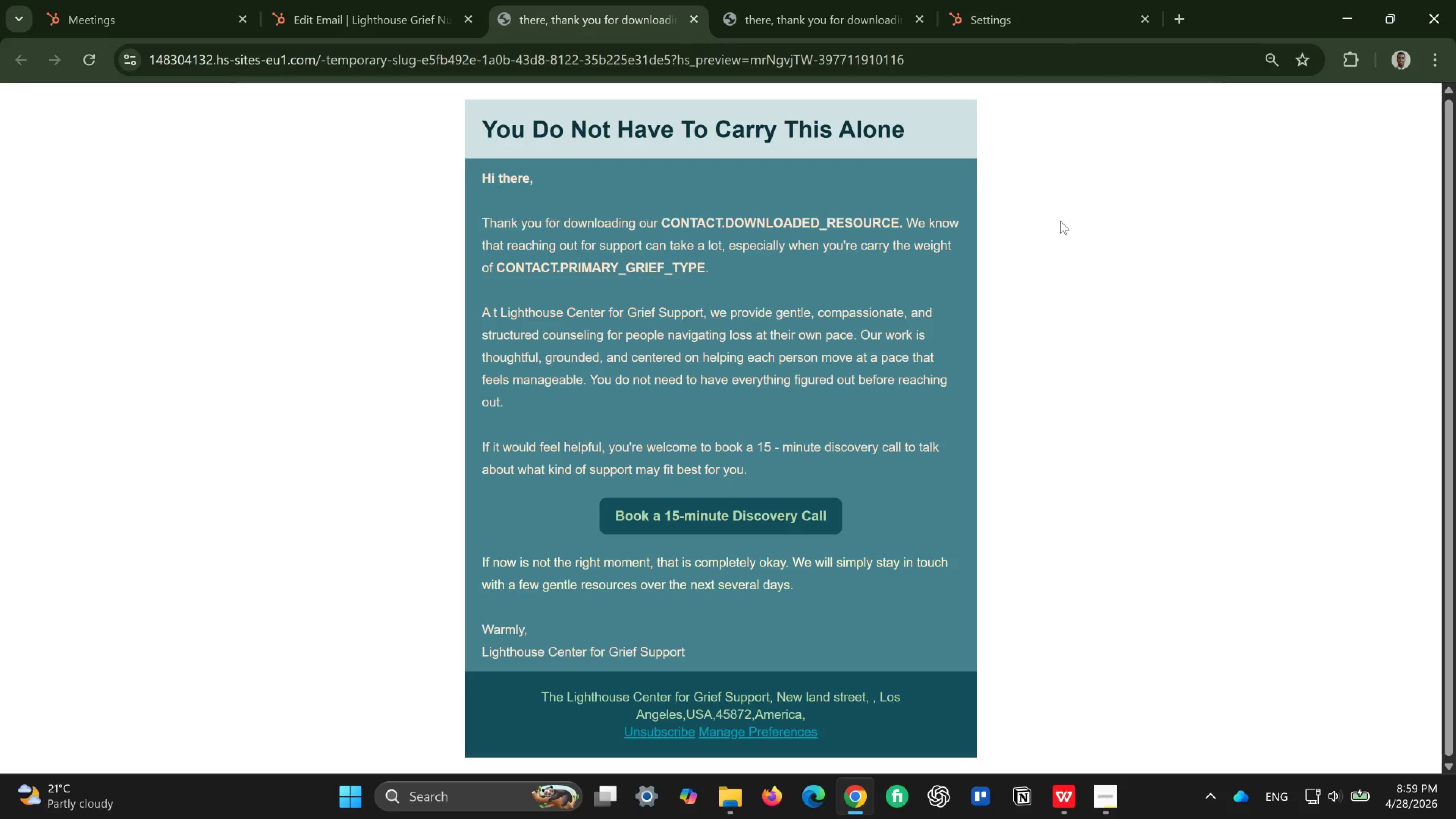 
wait(14.12)
 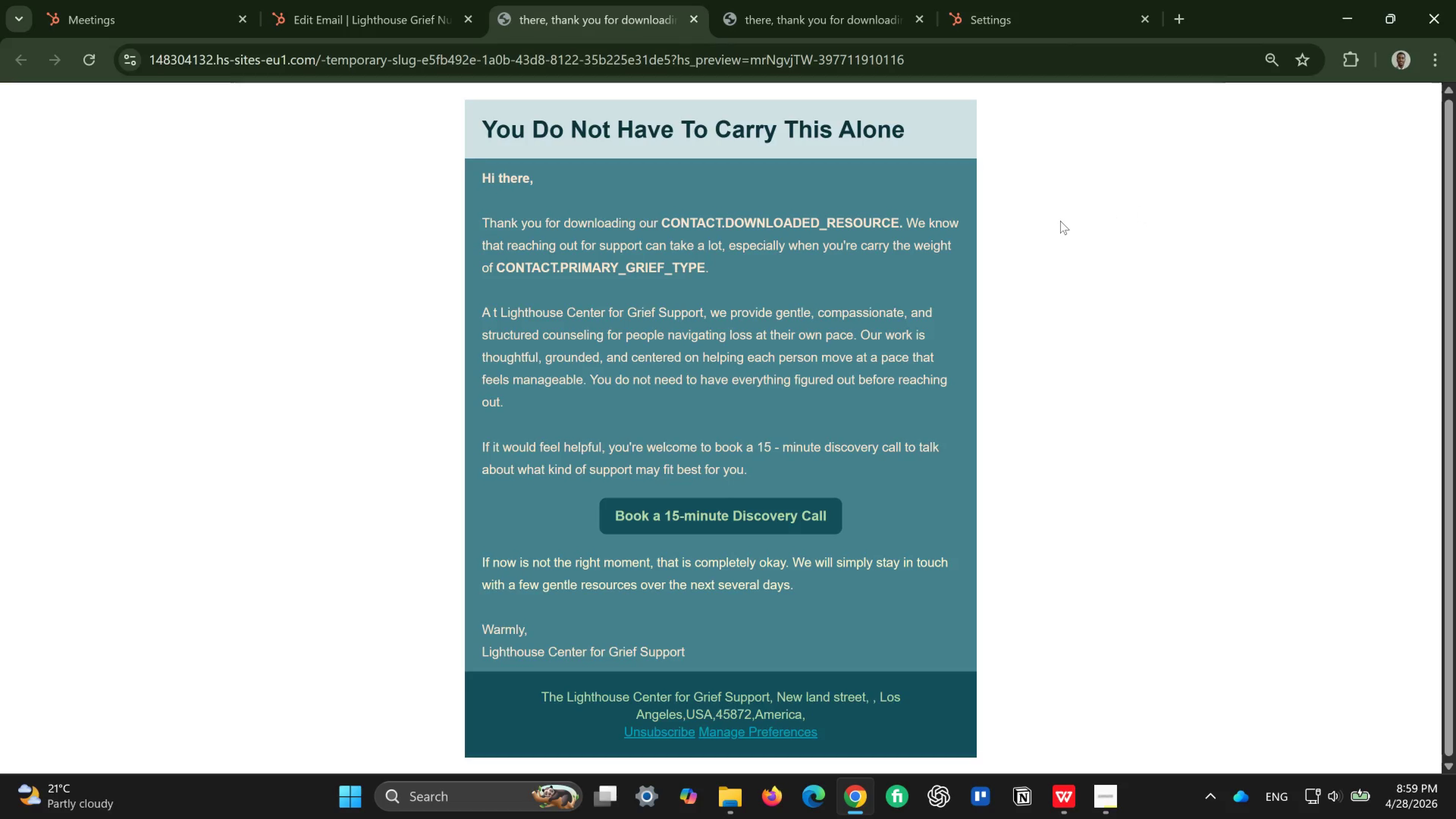 
left_click([397, 24])
 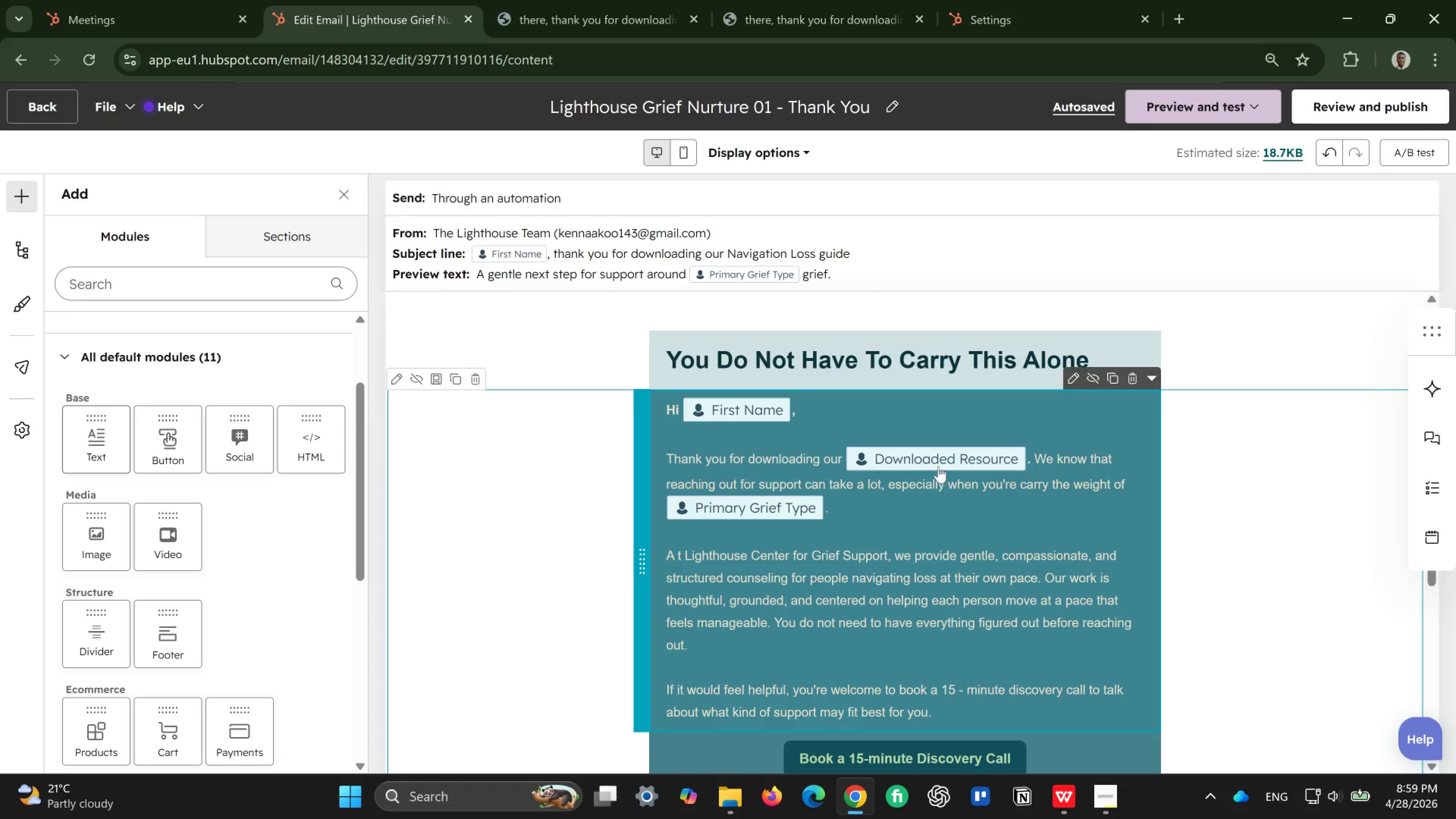 
left_click([937, 465])
 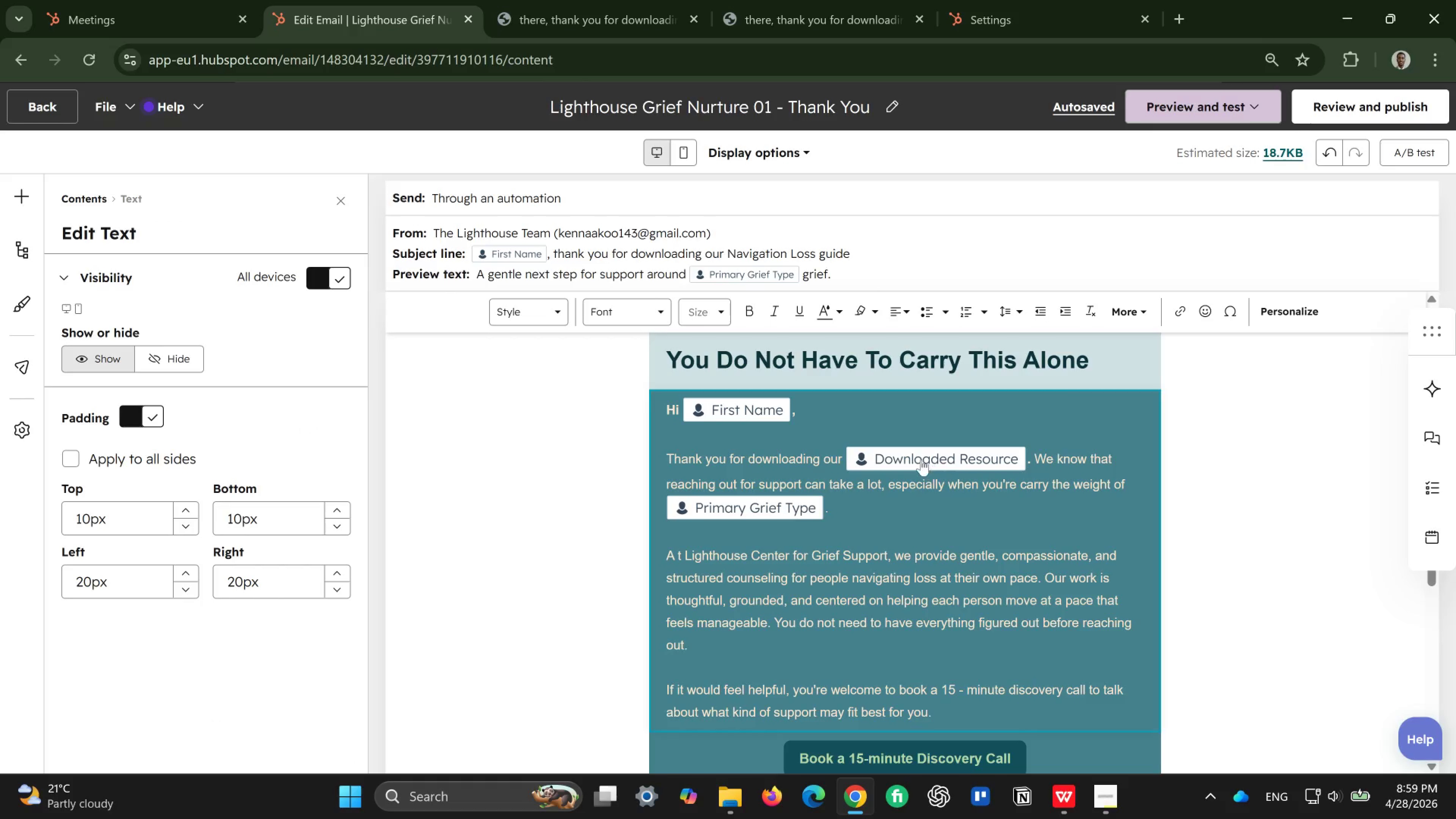 
left_click([921, 460])
 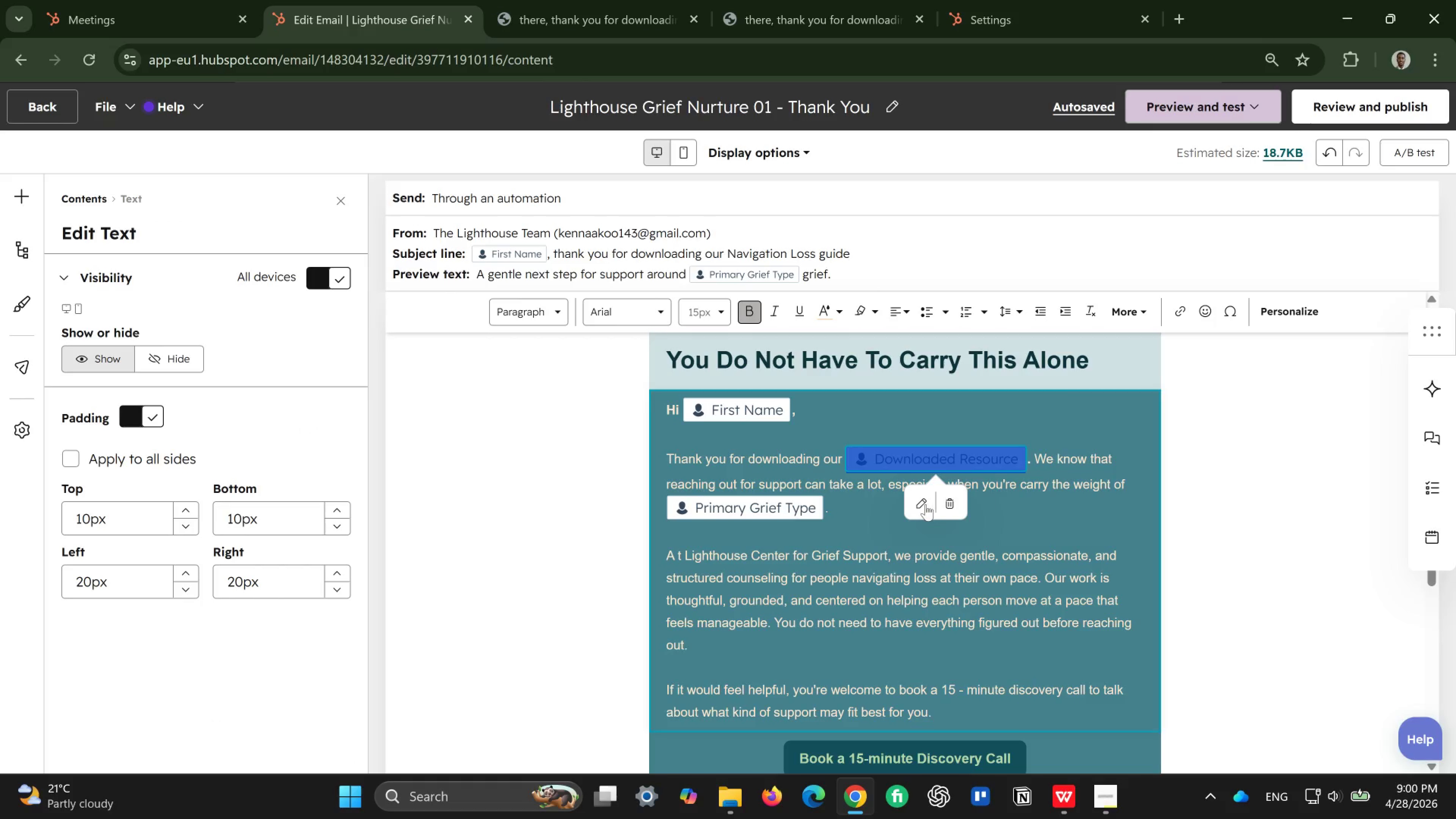 
left_click([926, 504])
 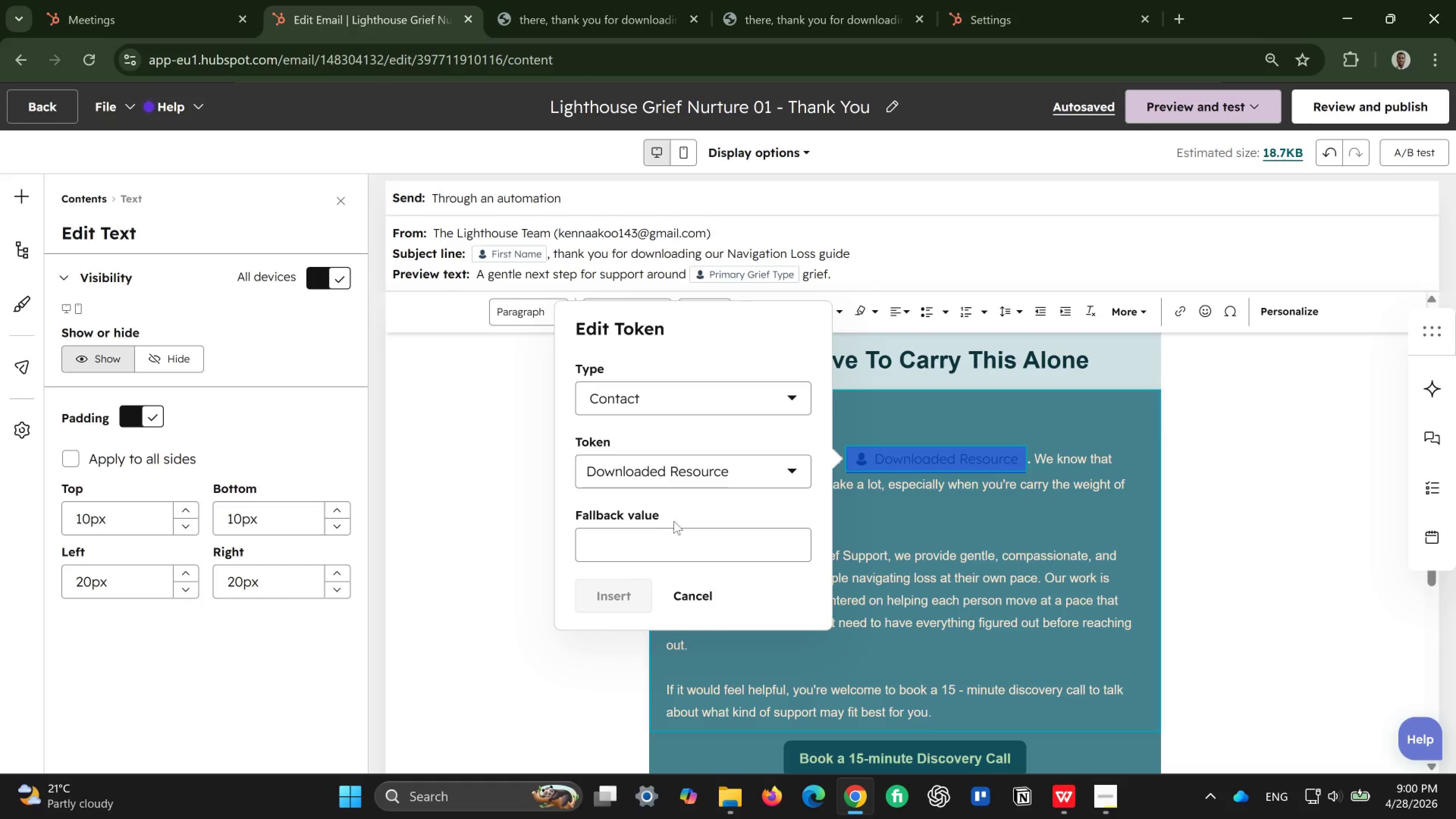 
left_click([657, 542])
 